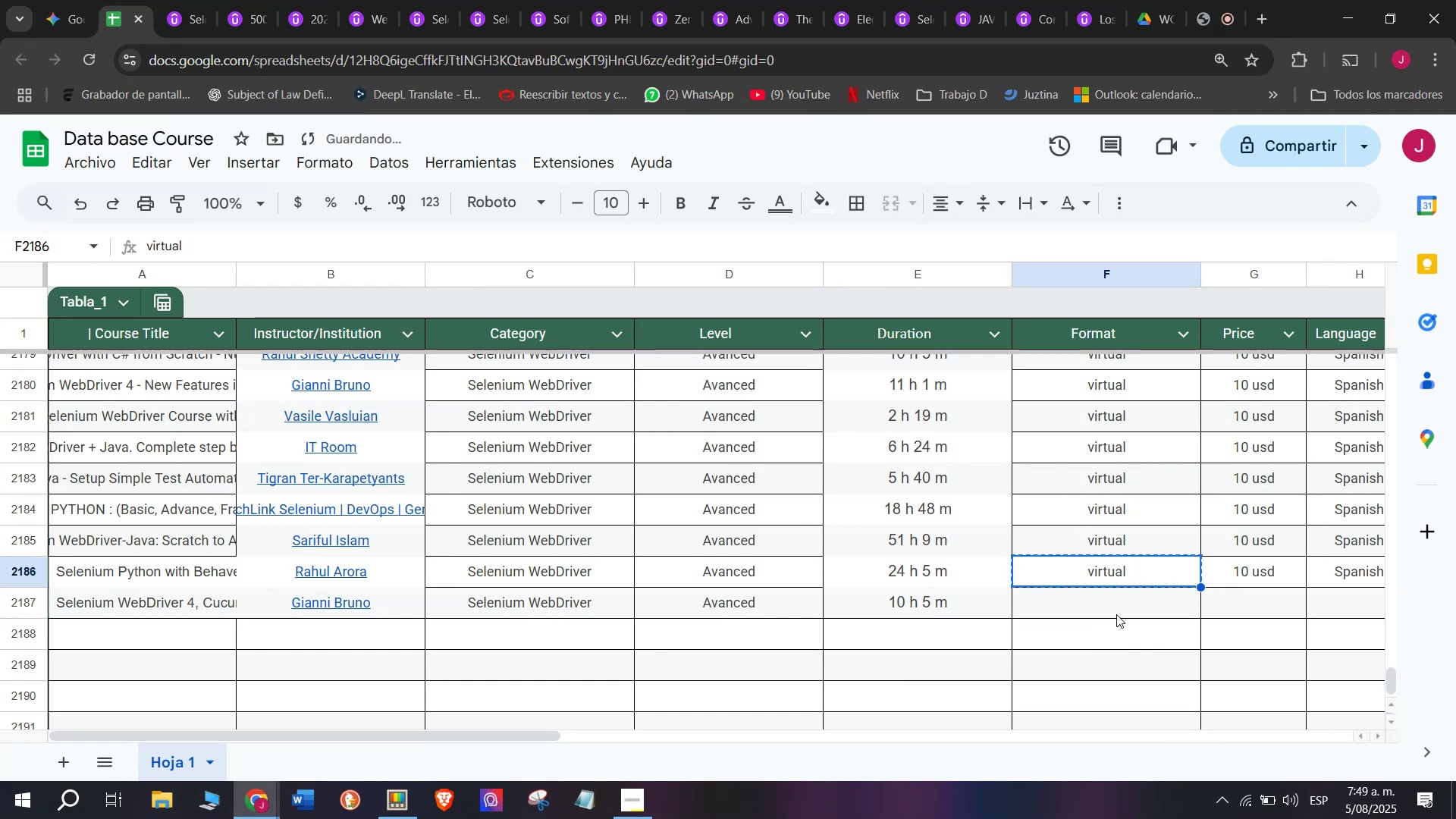 
double_click([1116, 614])
 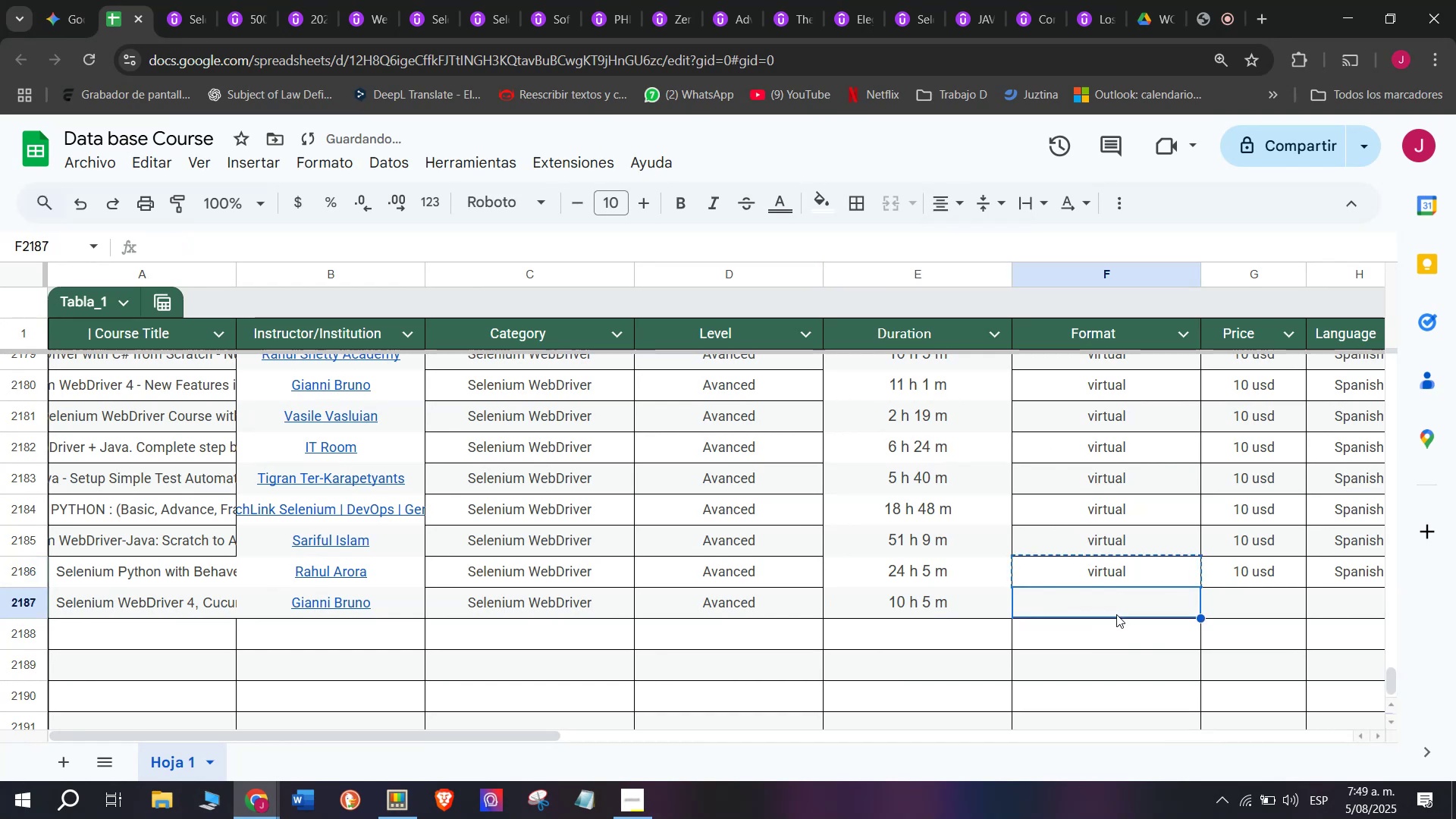 
key(Z)
 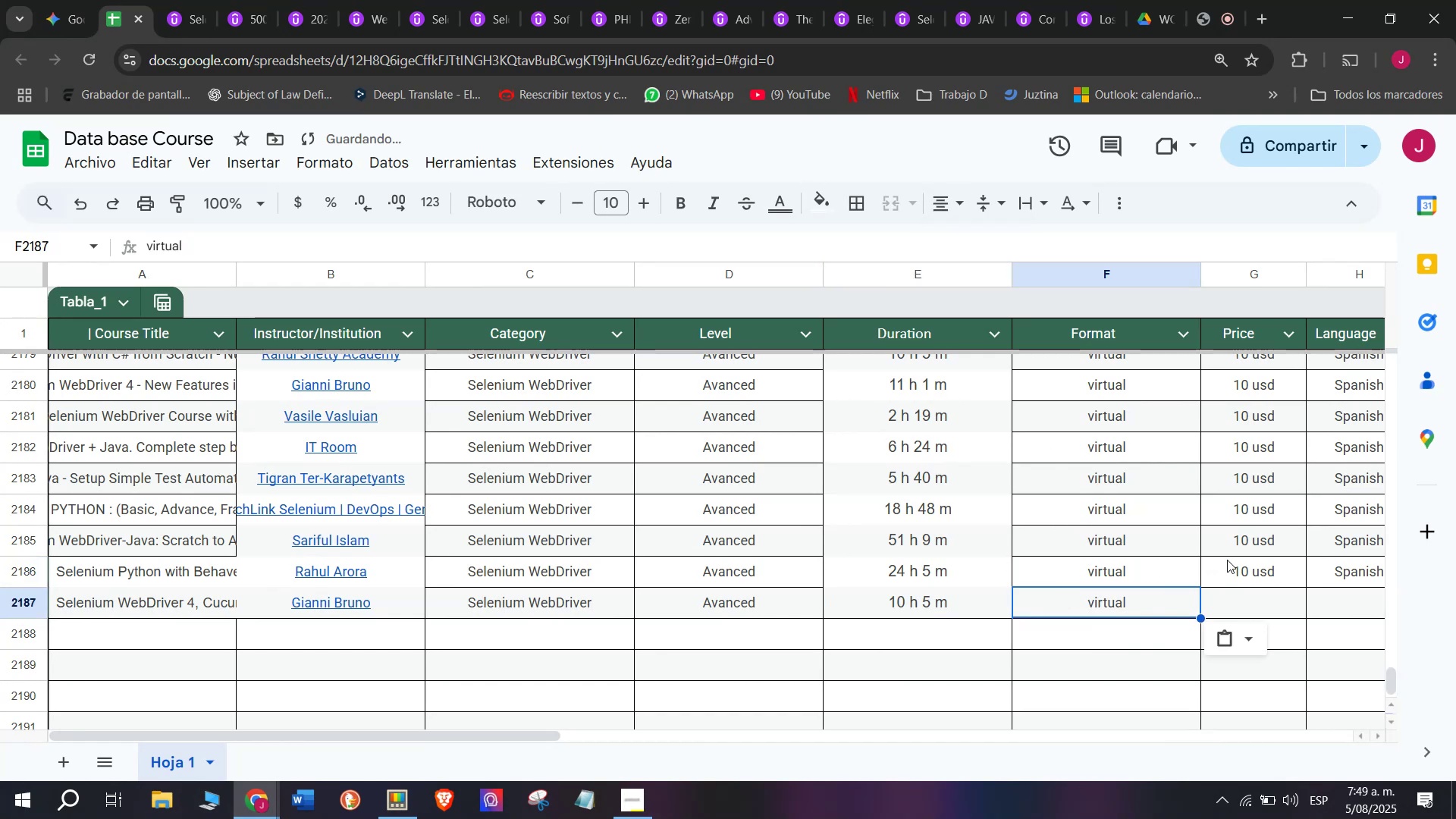 
key(Control+ControlLeft)
 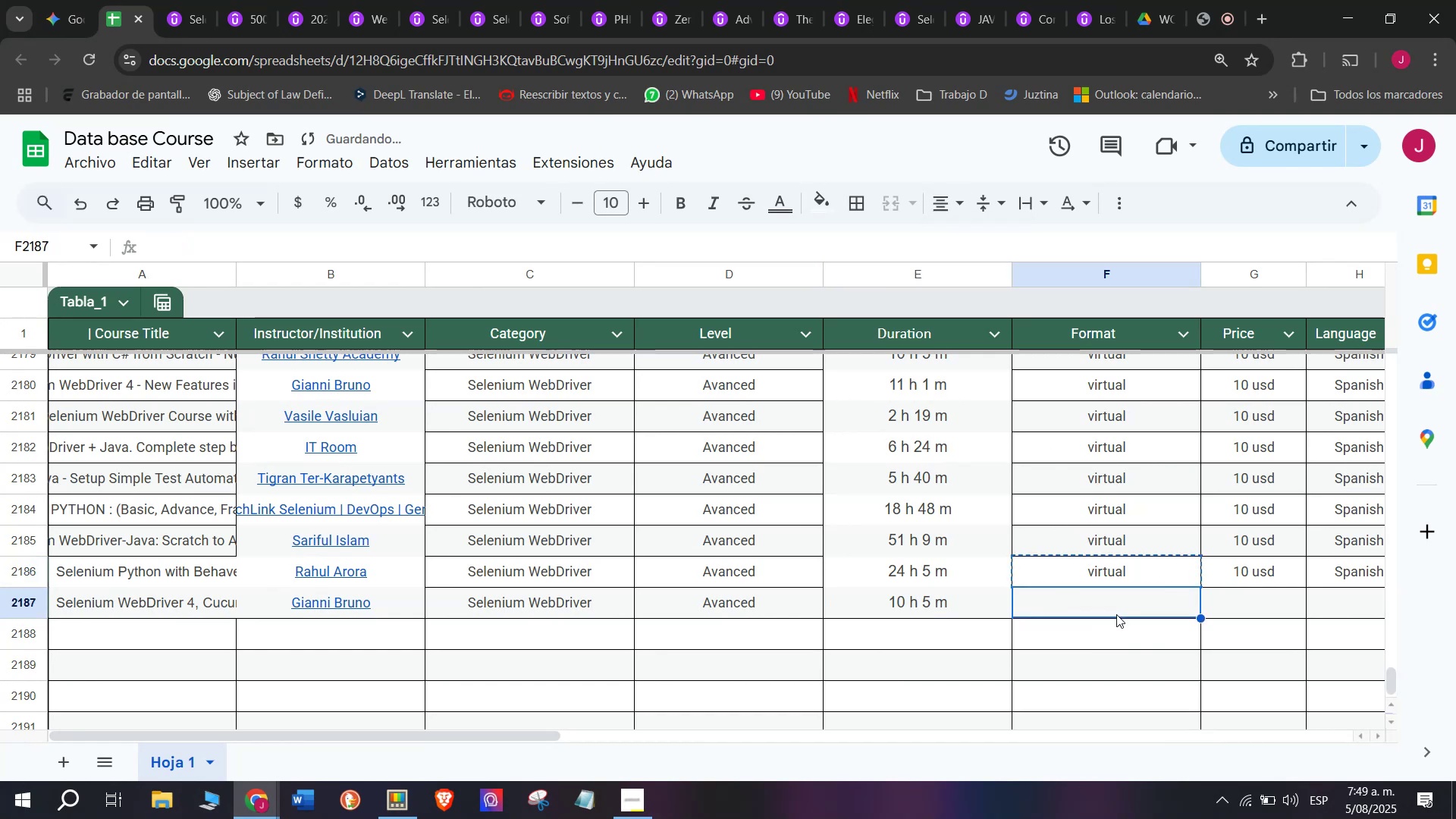 
key(Control+V)
 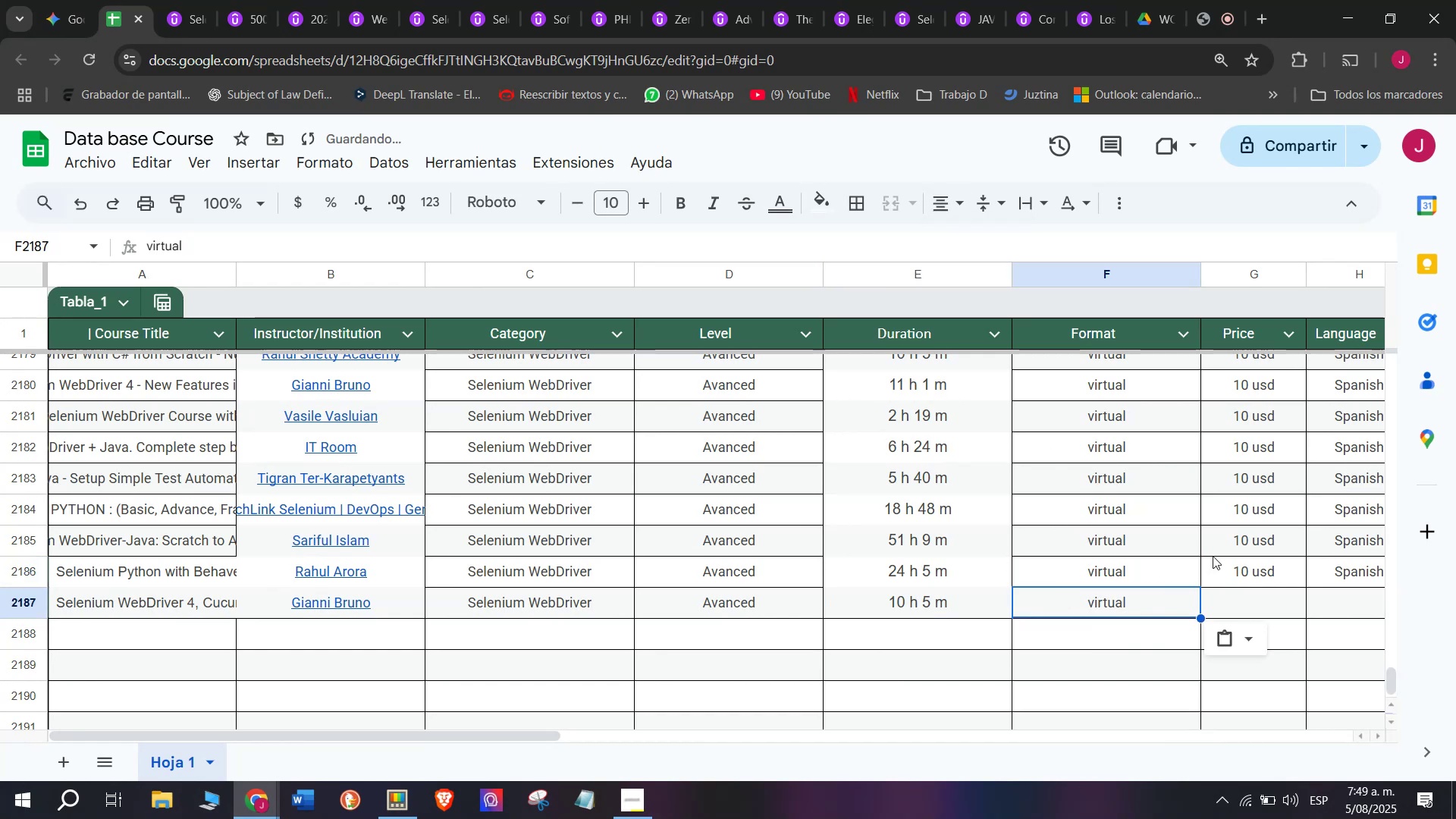 
left_click([1229, 561])
 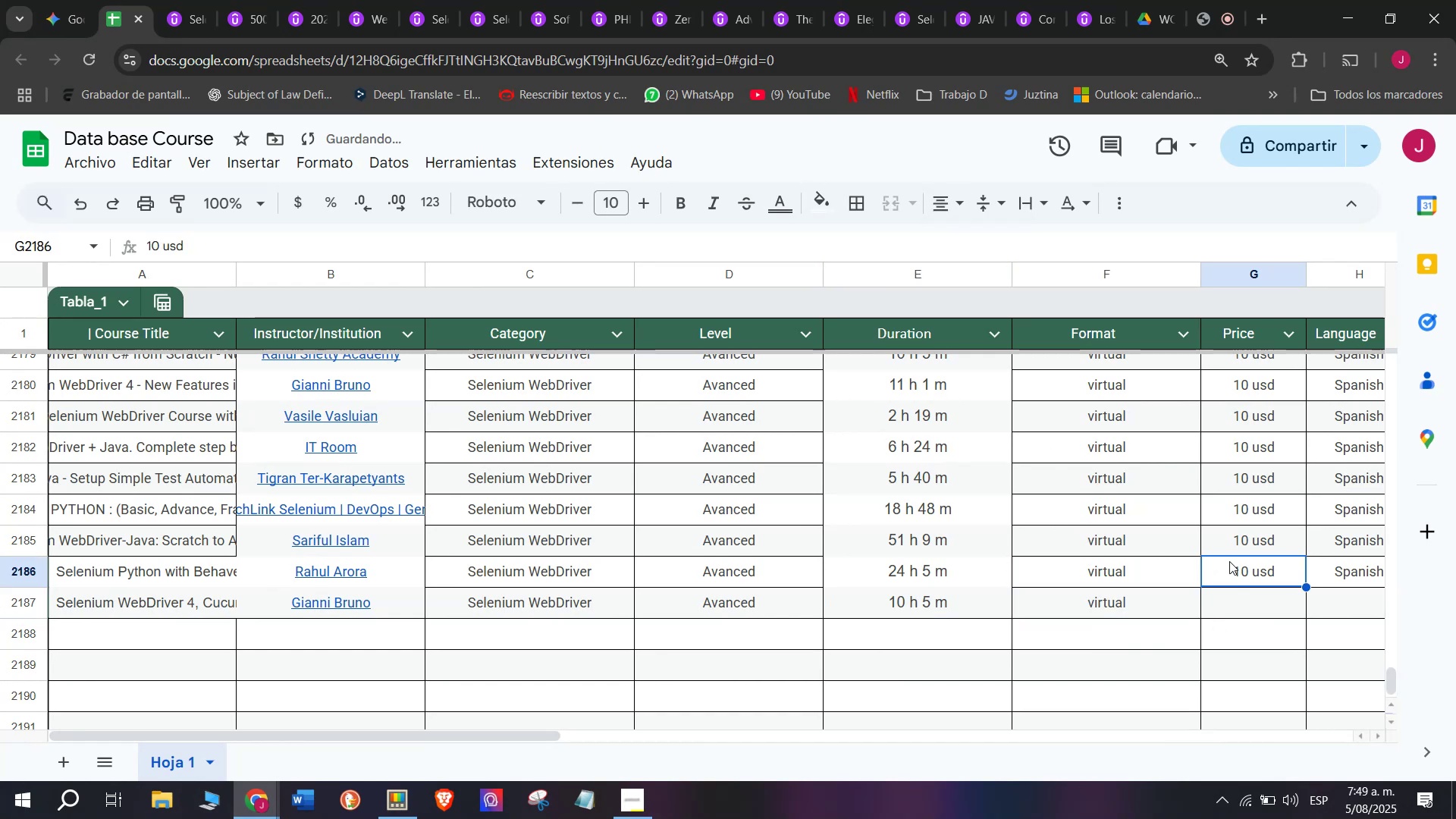 
key(Control+ControlLeft)
 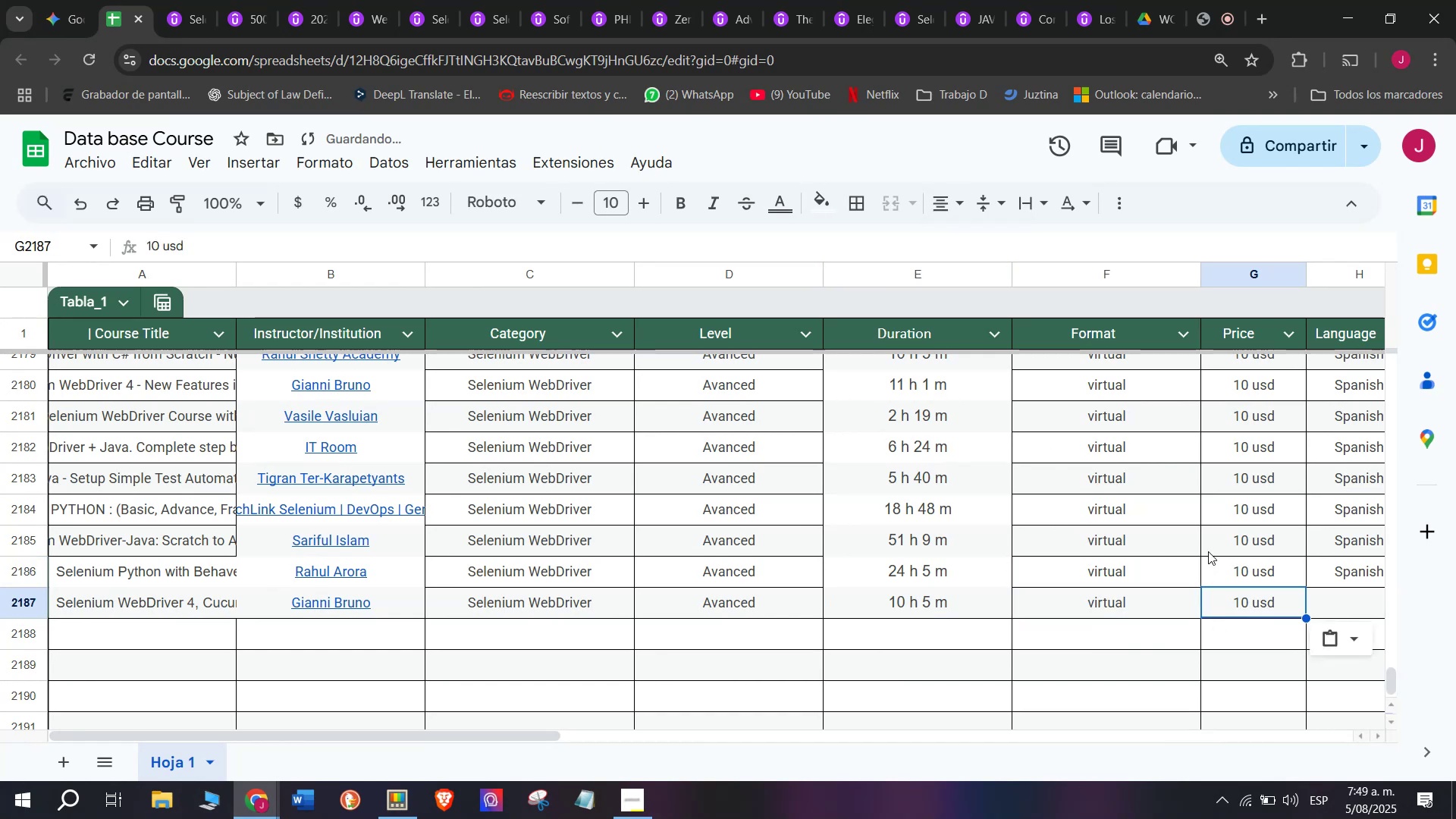 
key(Break)
 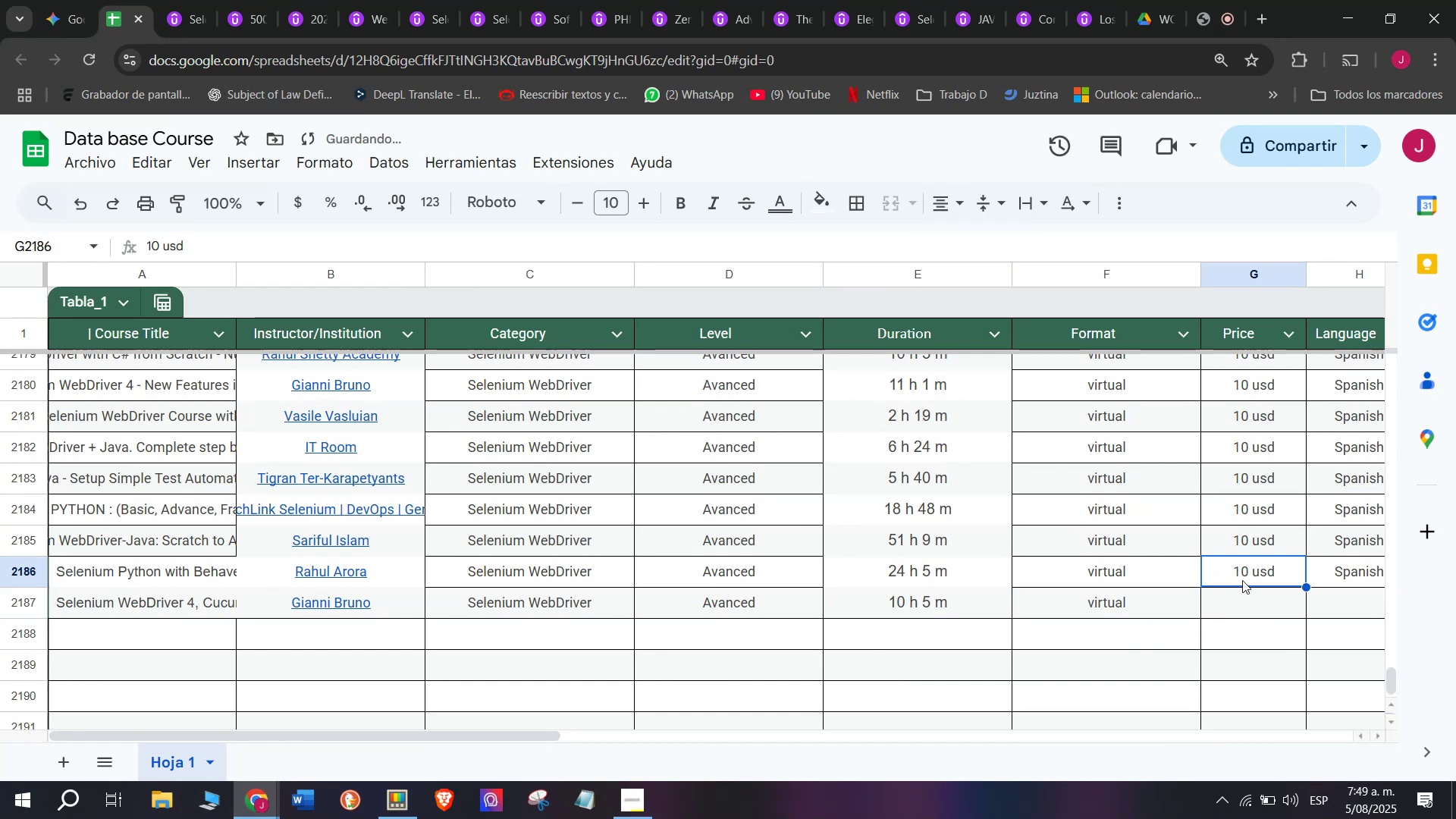 
key(Control+C)
 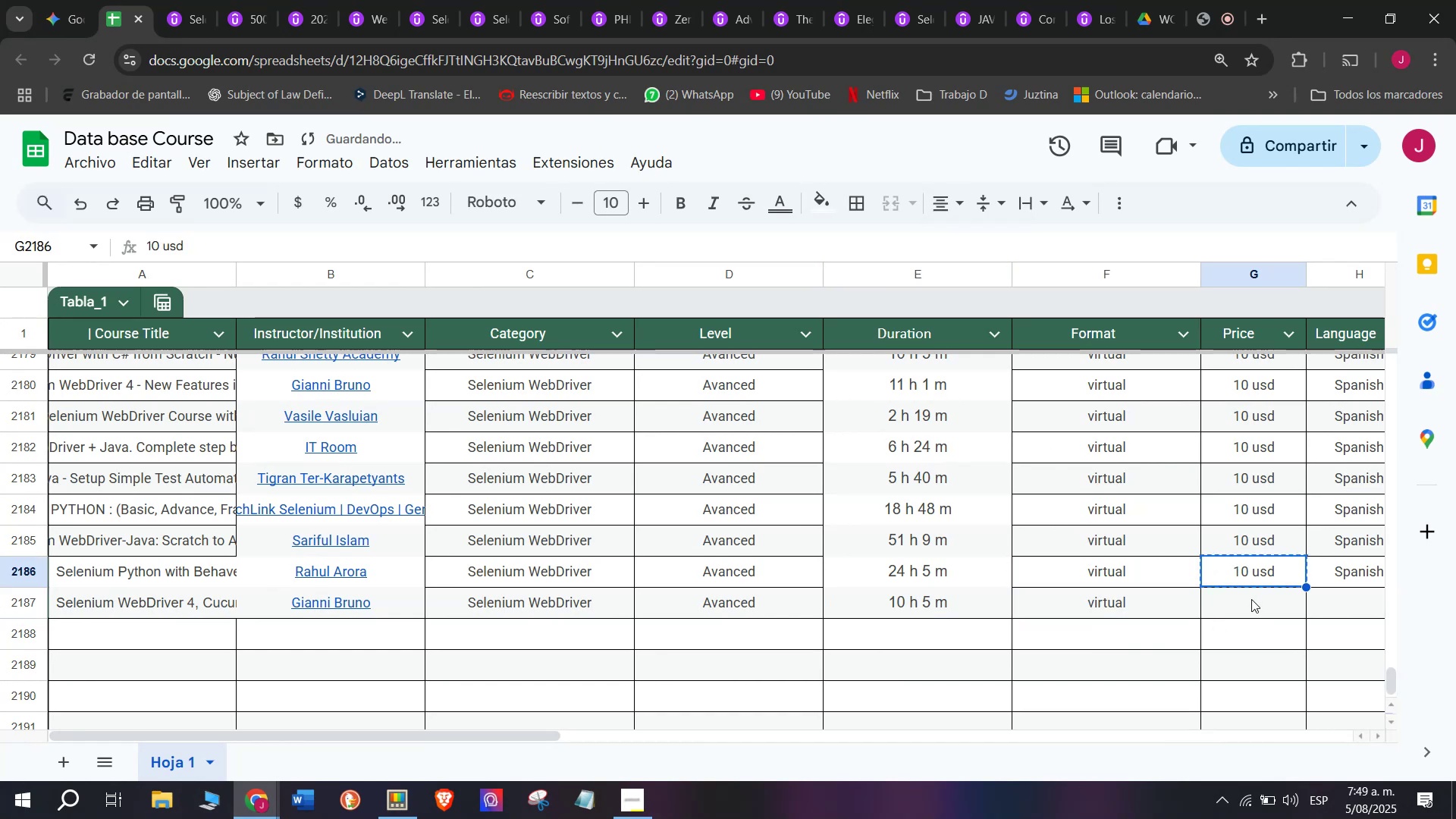 
double_click([1251, 599])
 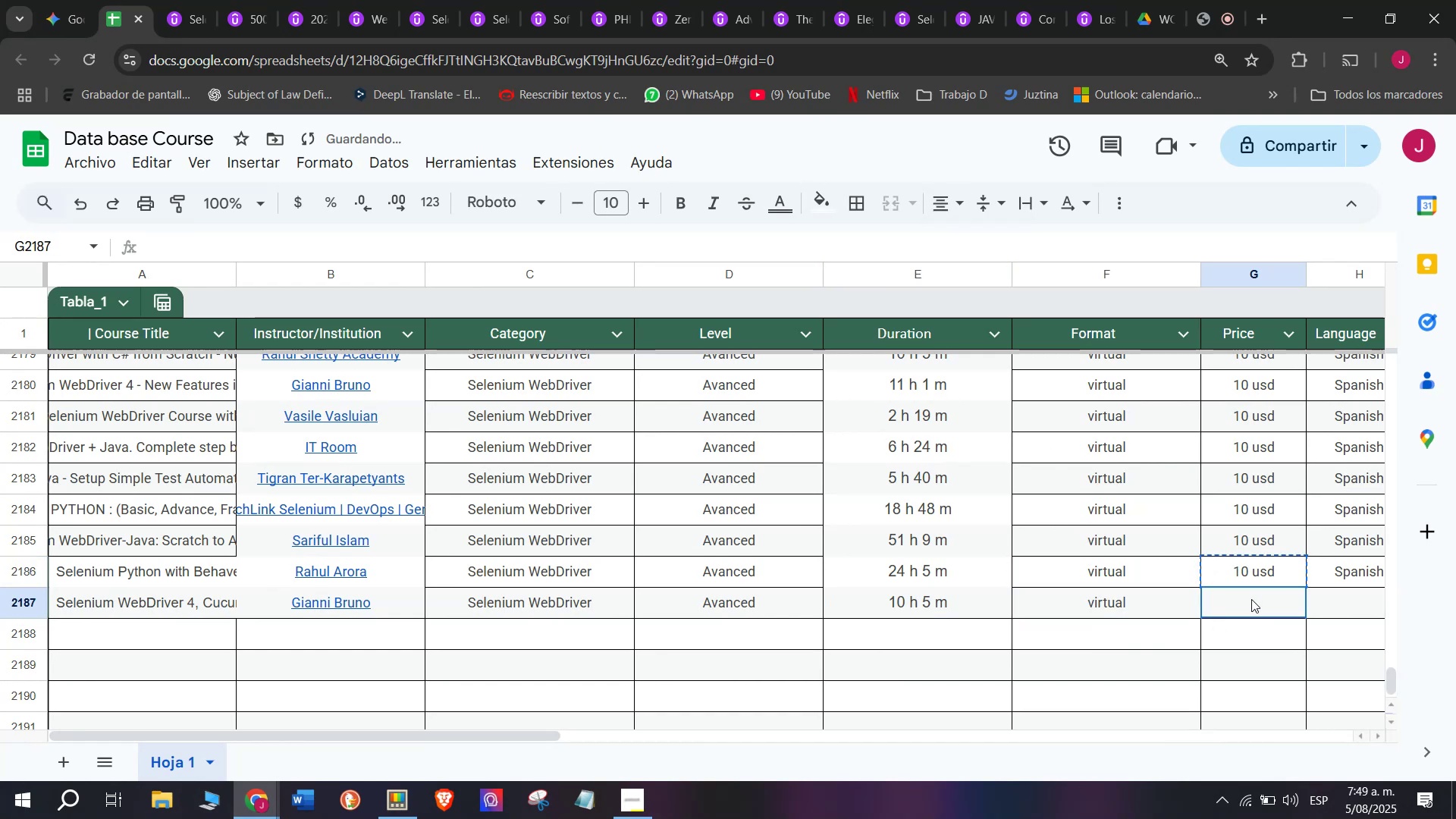 
key(Z)
 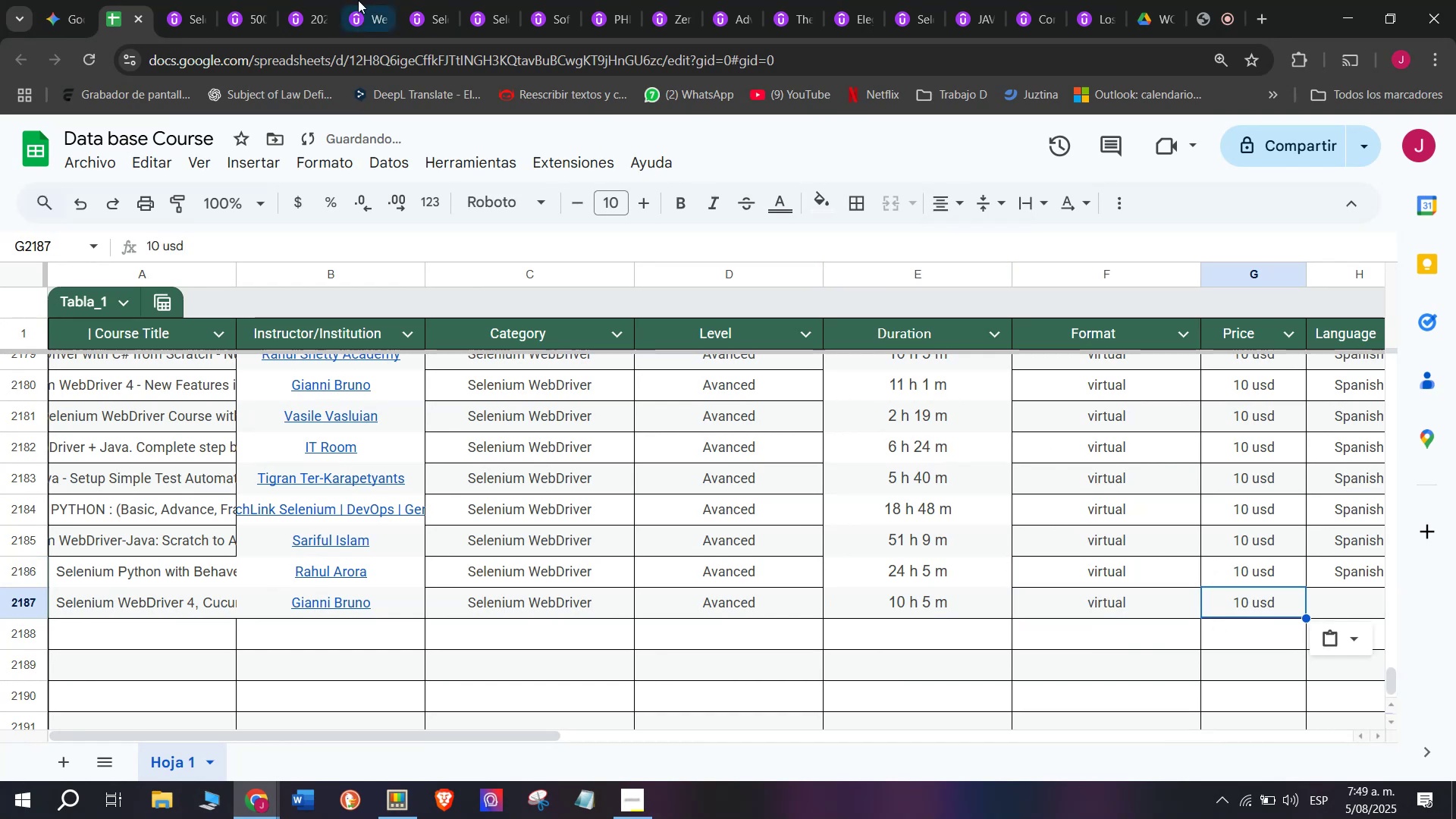 
key(Control+ControlLeft)
 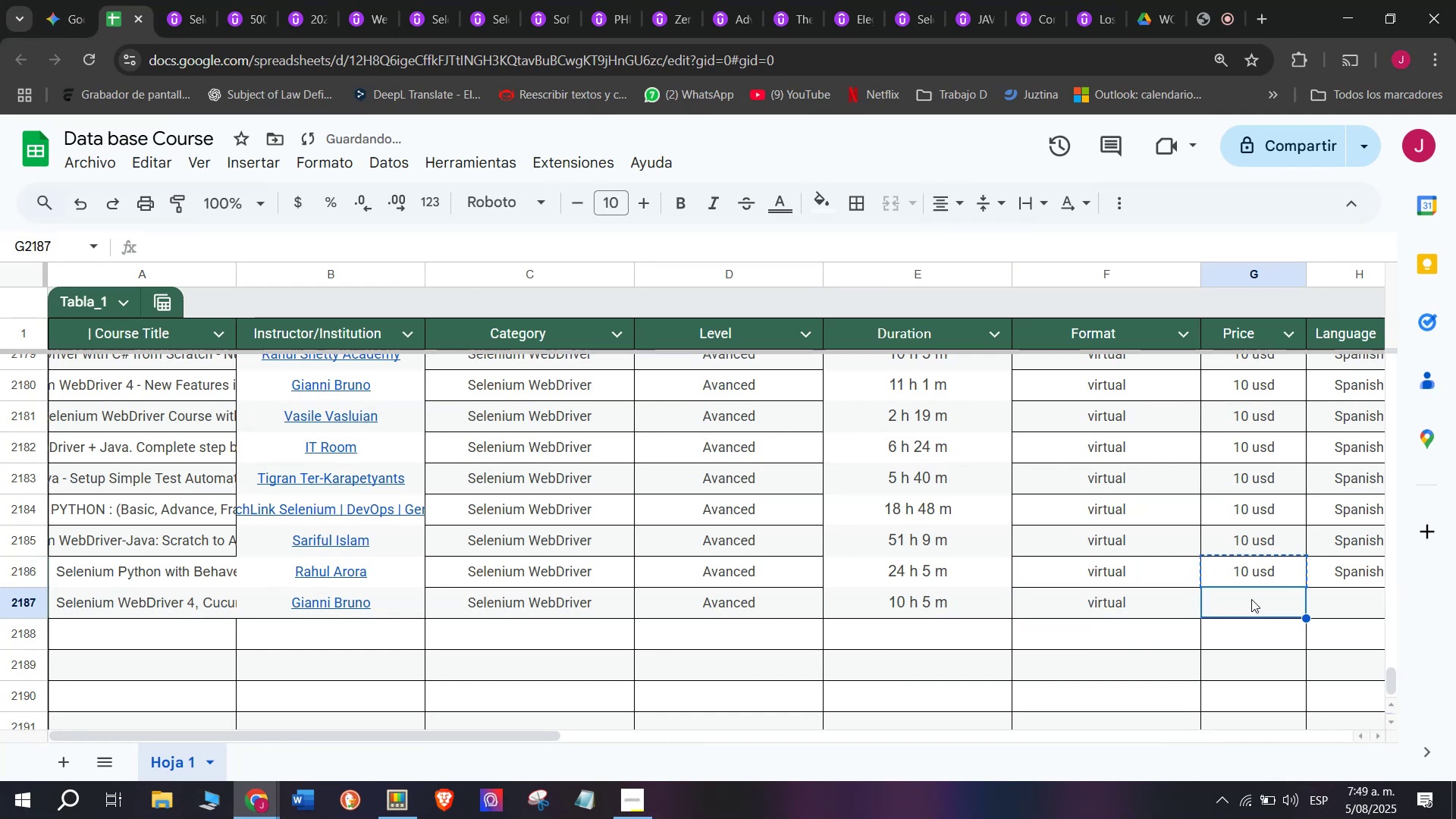 
key(Control+V)
 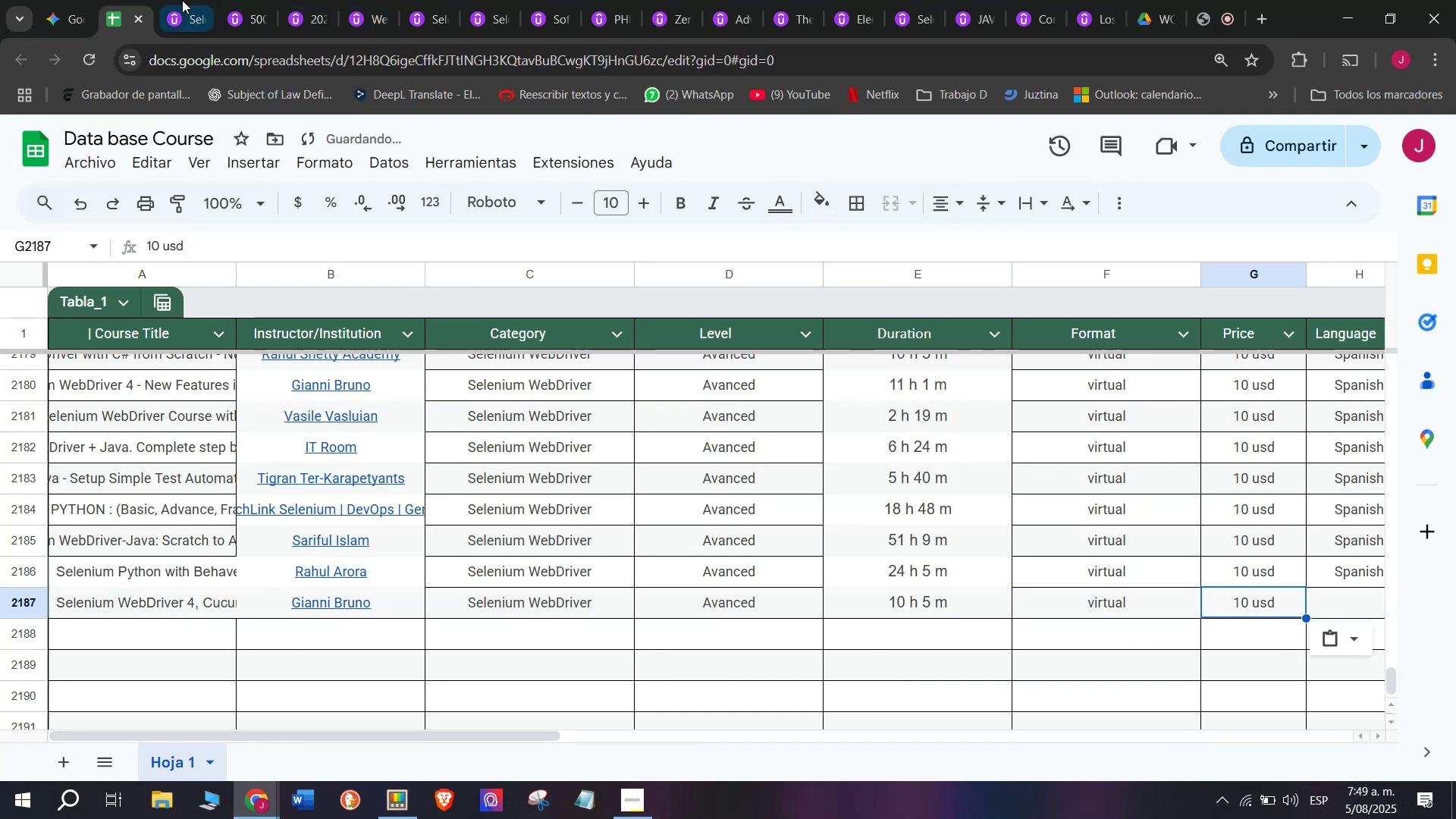 
left_click([181, 0])
 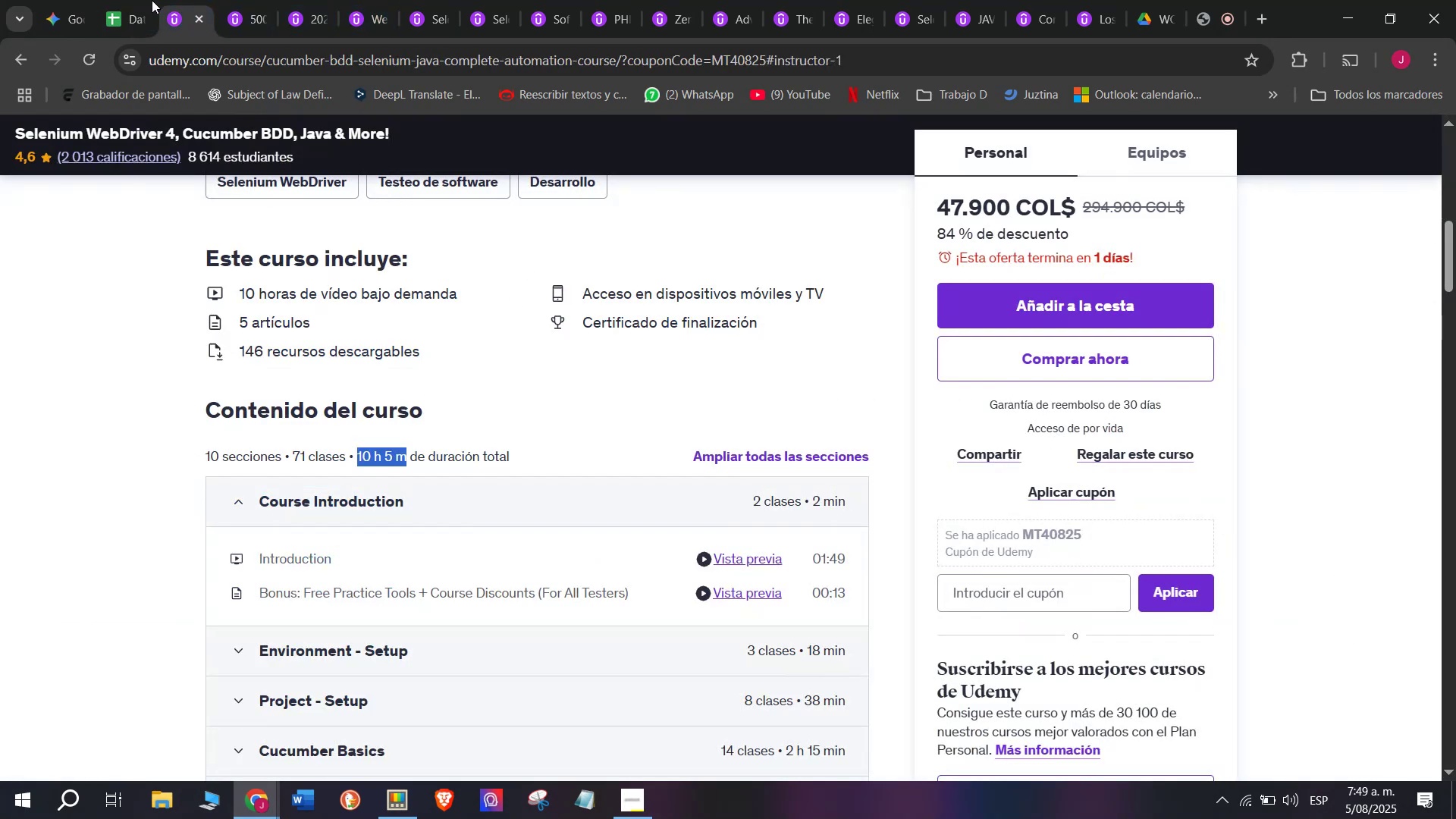 
left_click([136, 0])
 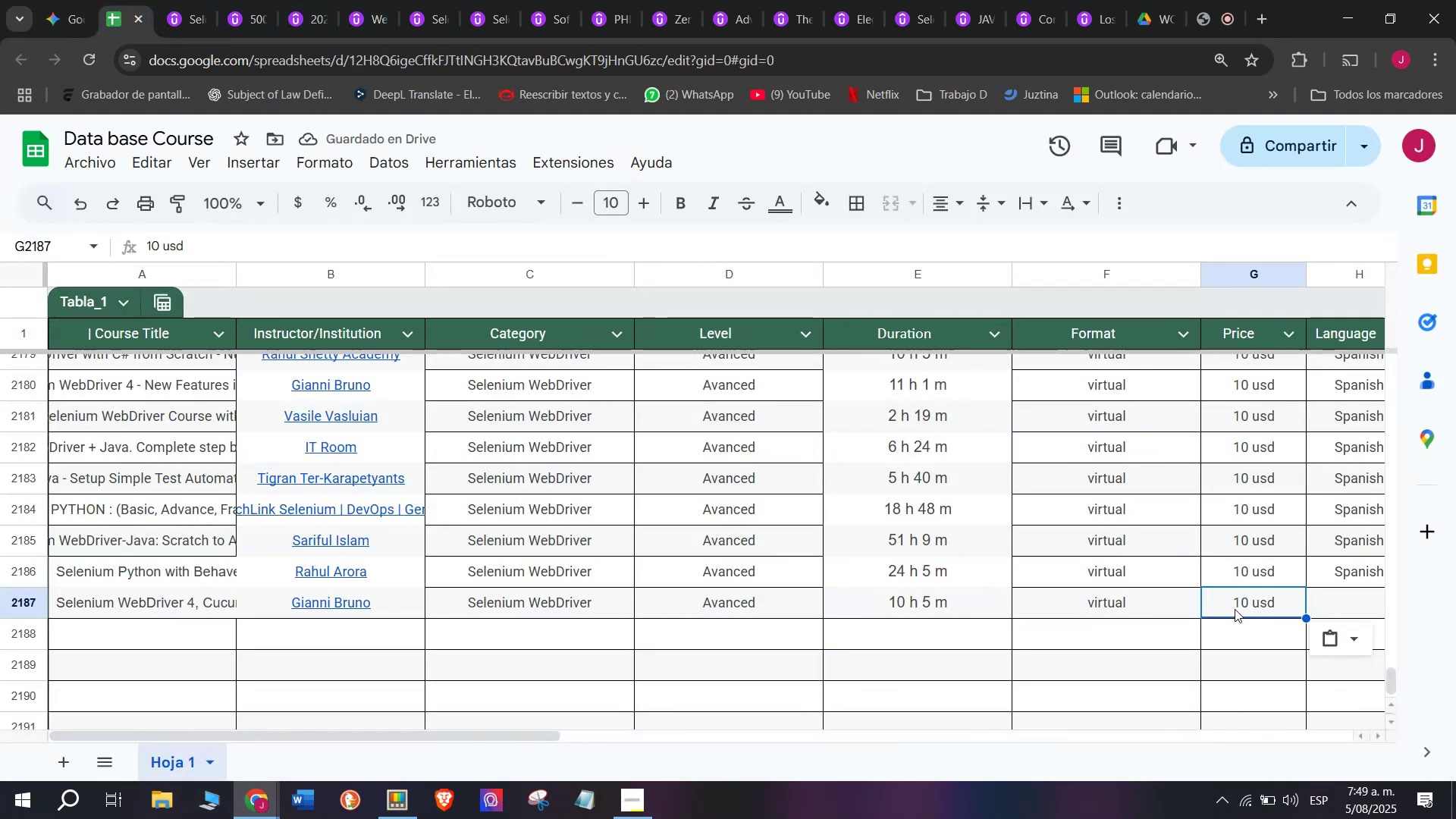 
double_click([1238, 607])
 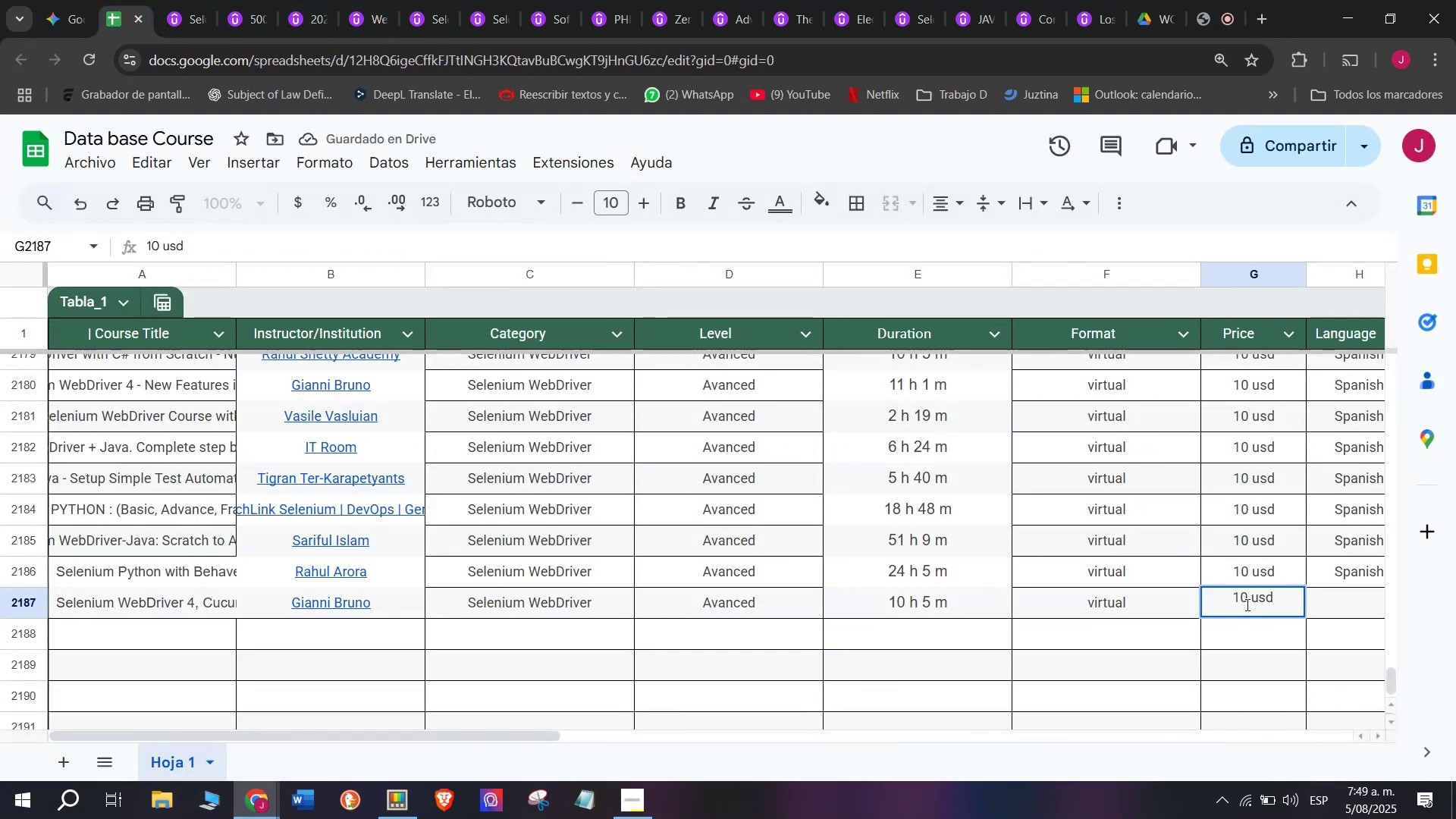 
left_click([1246, 604])
 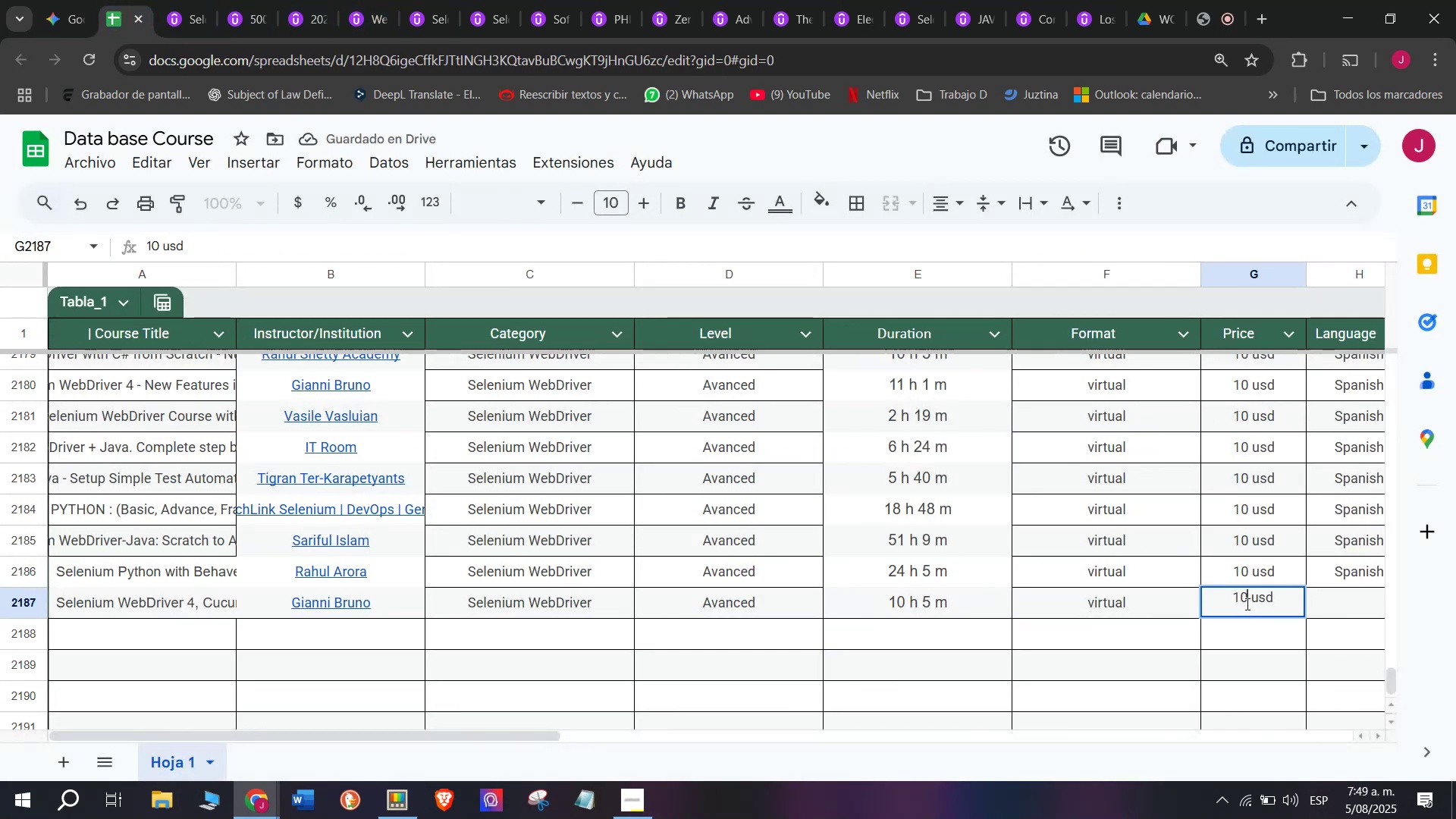 
key(Backspace)
type(q2)
 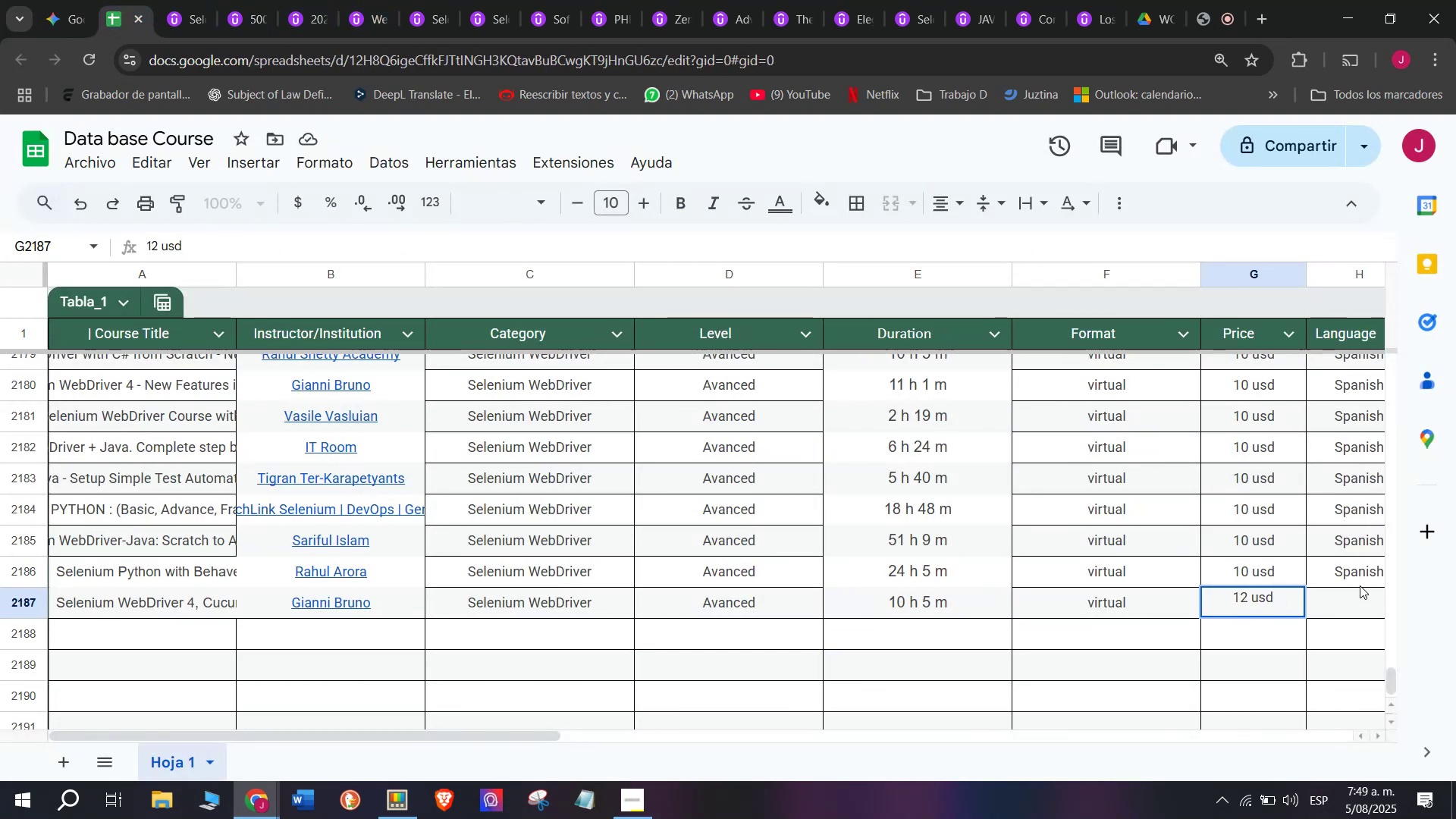 
double_click([1353, 560])
 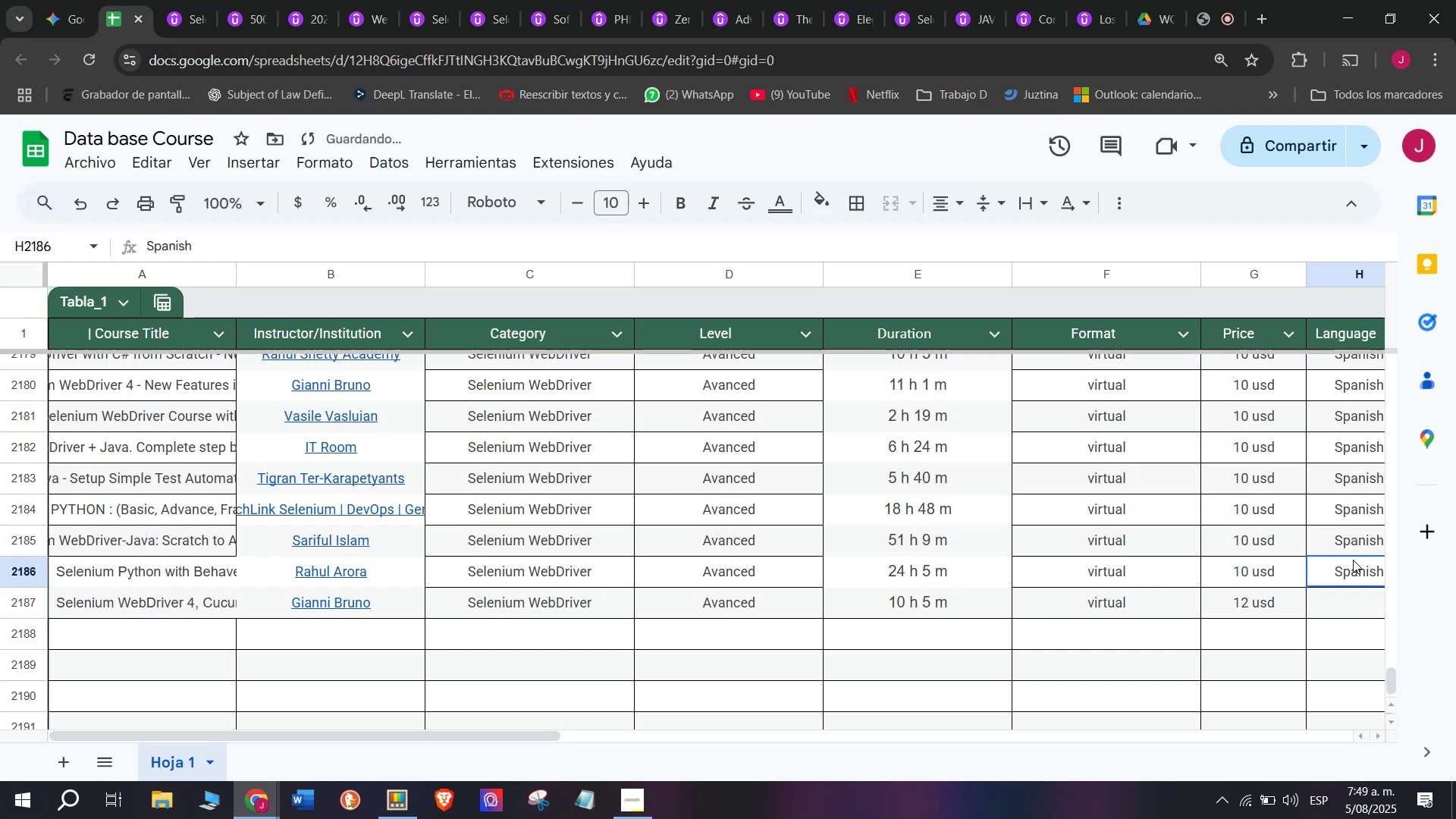 
key(Break)
 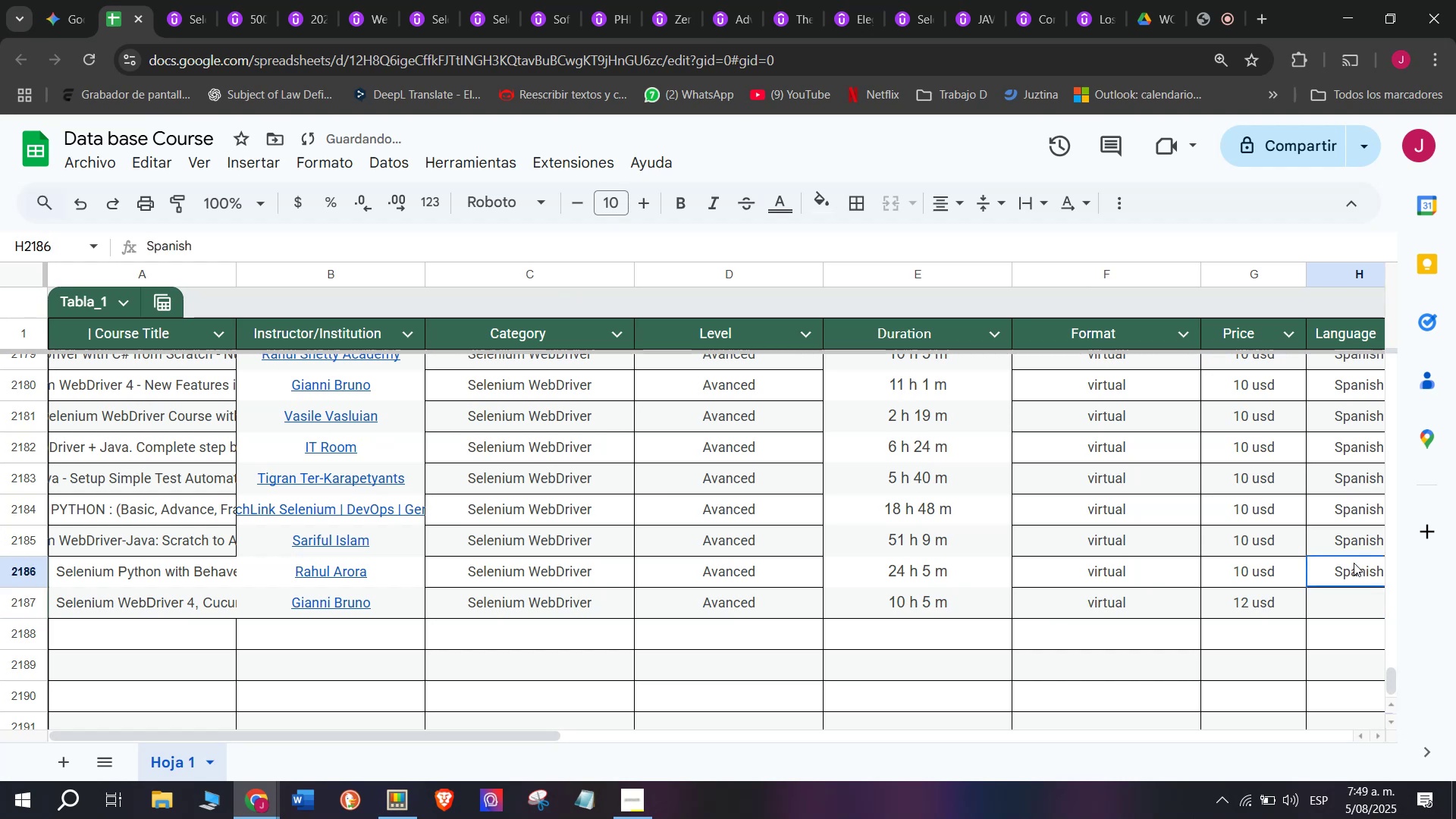 
key(Control+ControlLeft)
 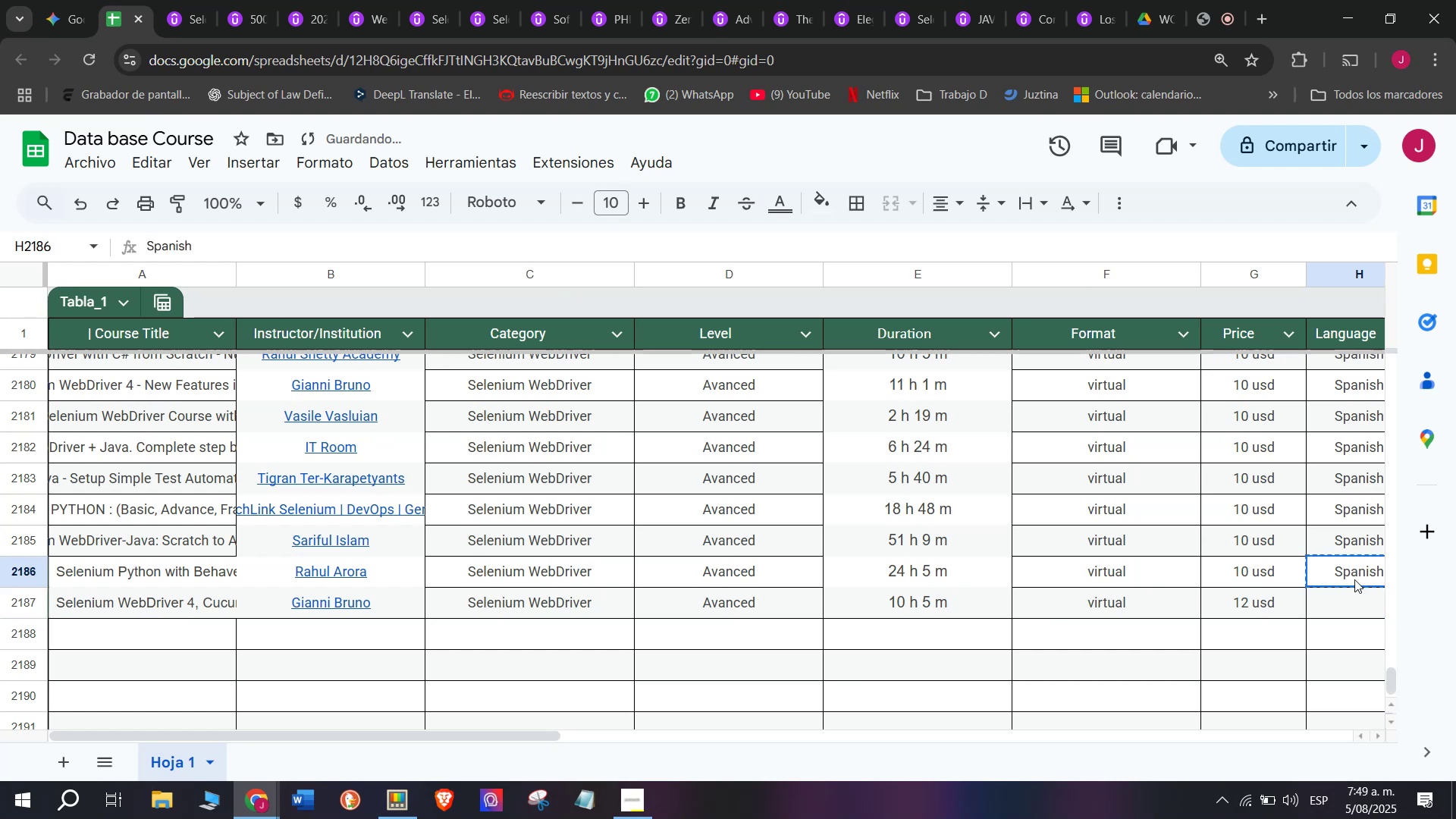 
key(Control+C)
 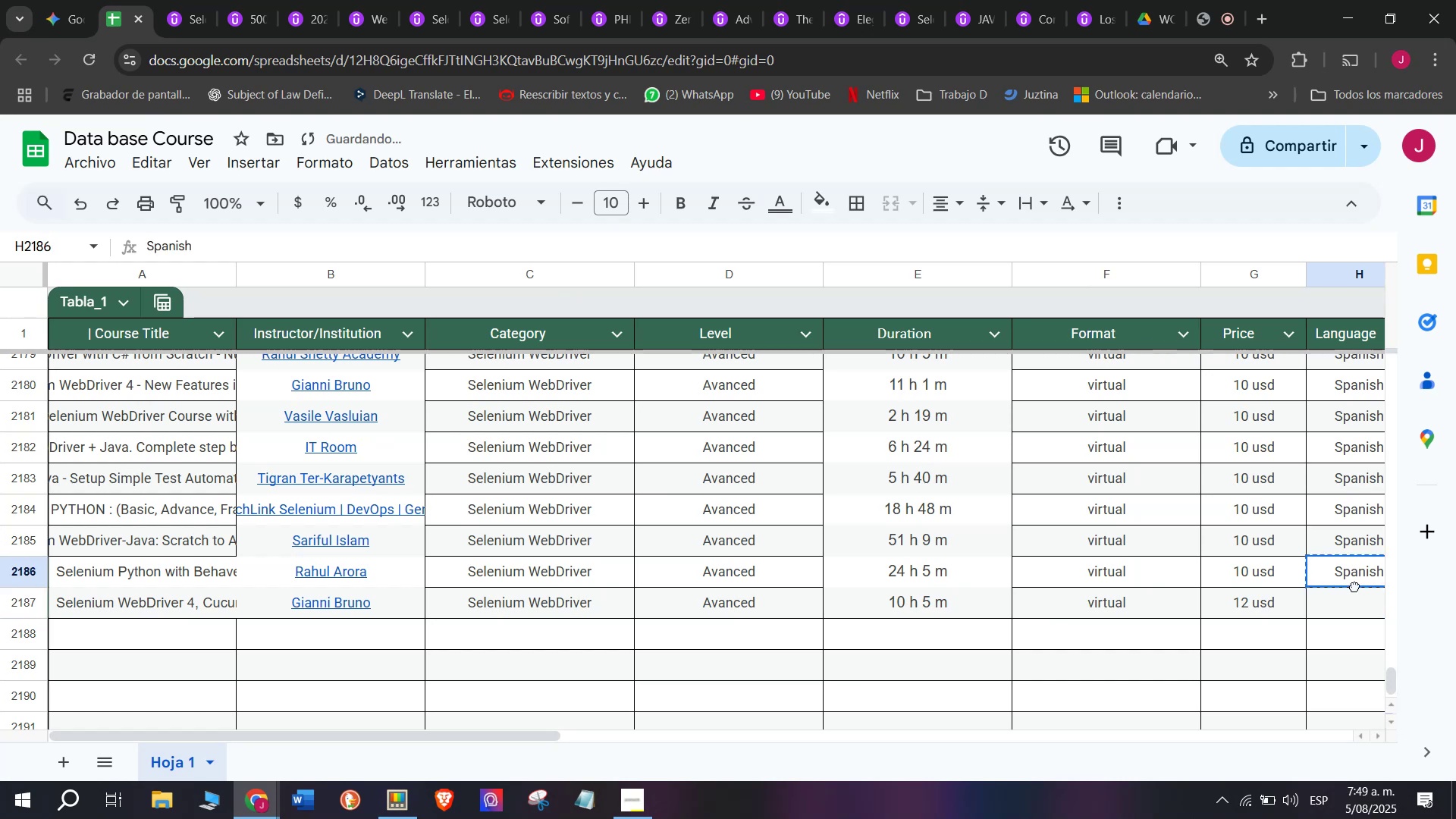 
triple_click([1354, 586])
 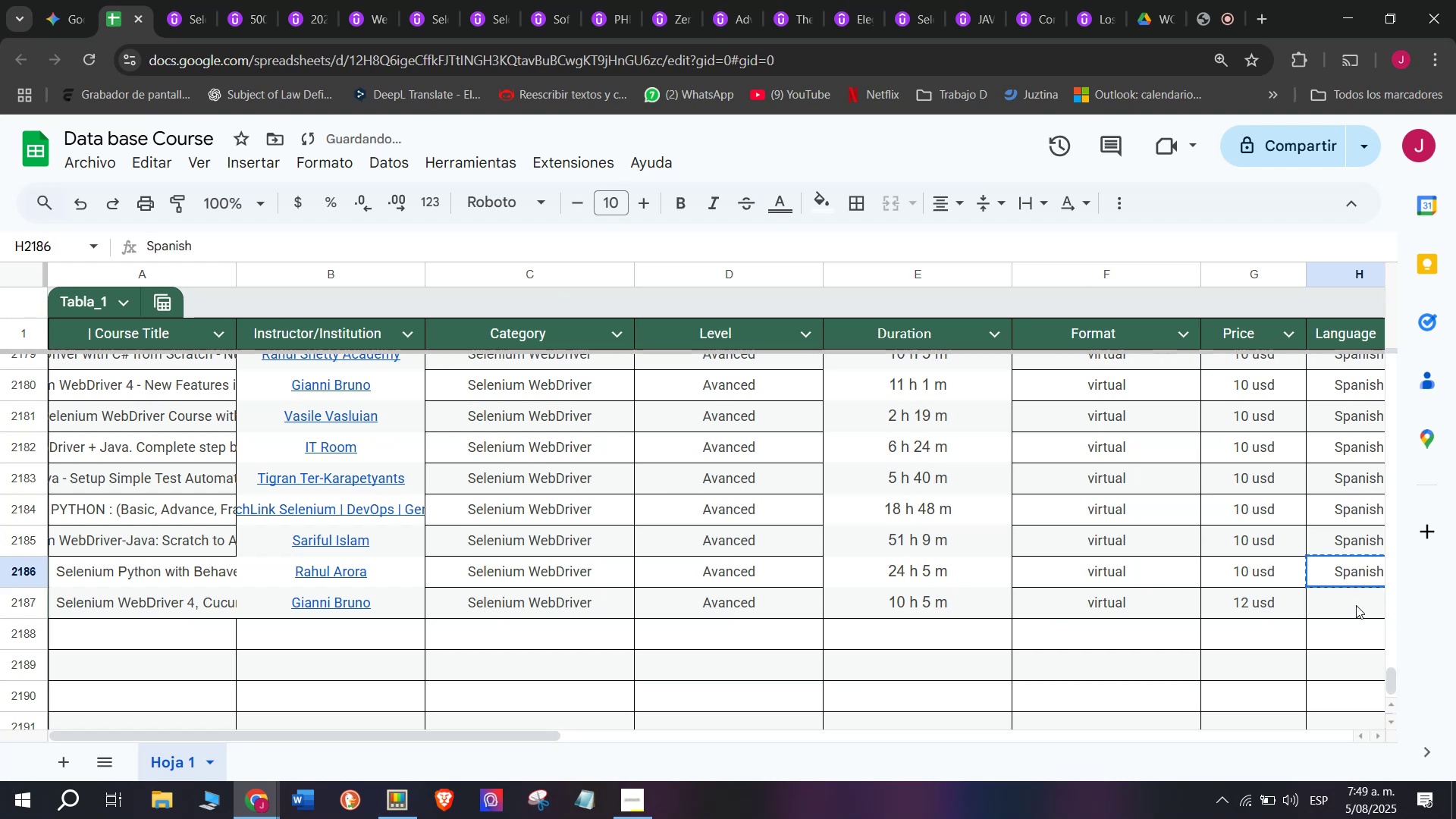 
triple_click([1356, 605])
 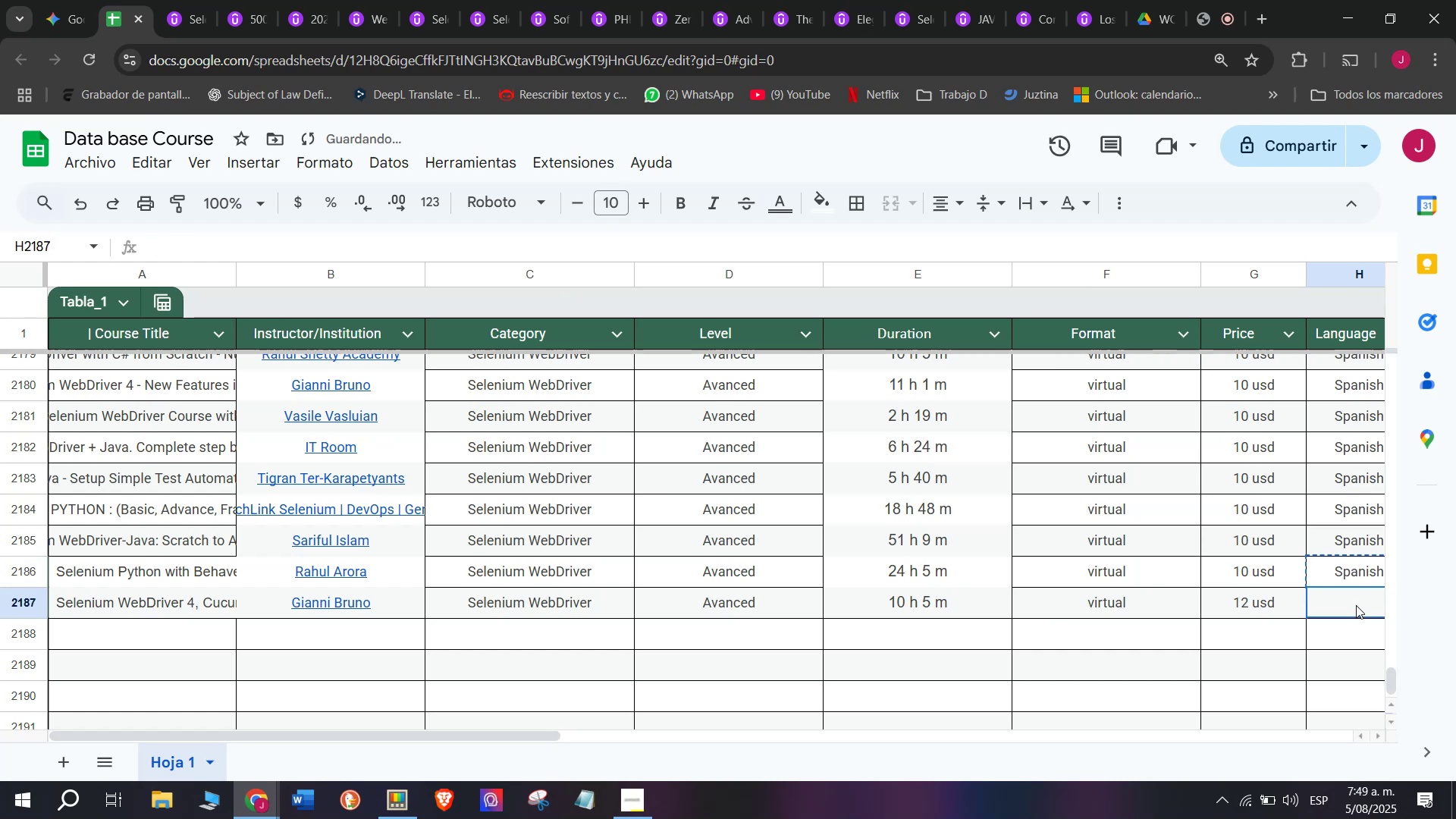 
key(Control+ControlLeft)
 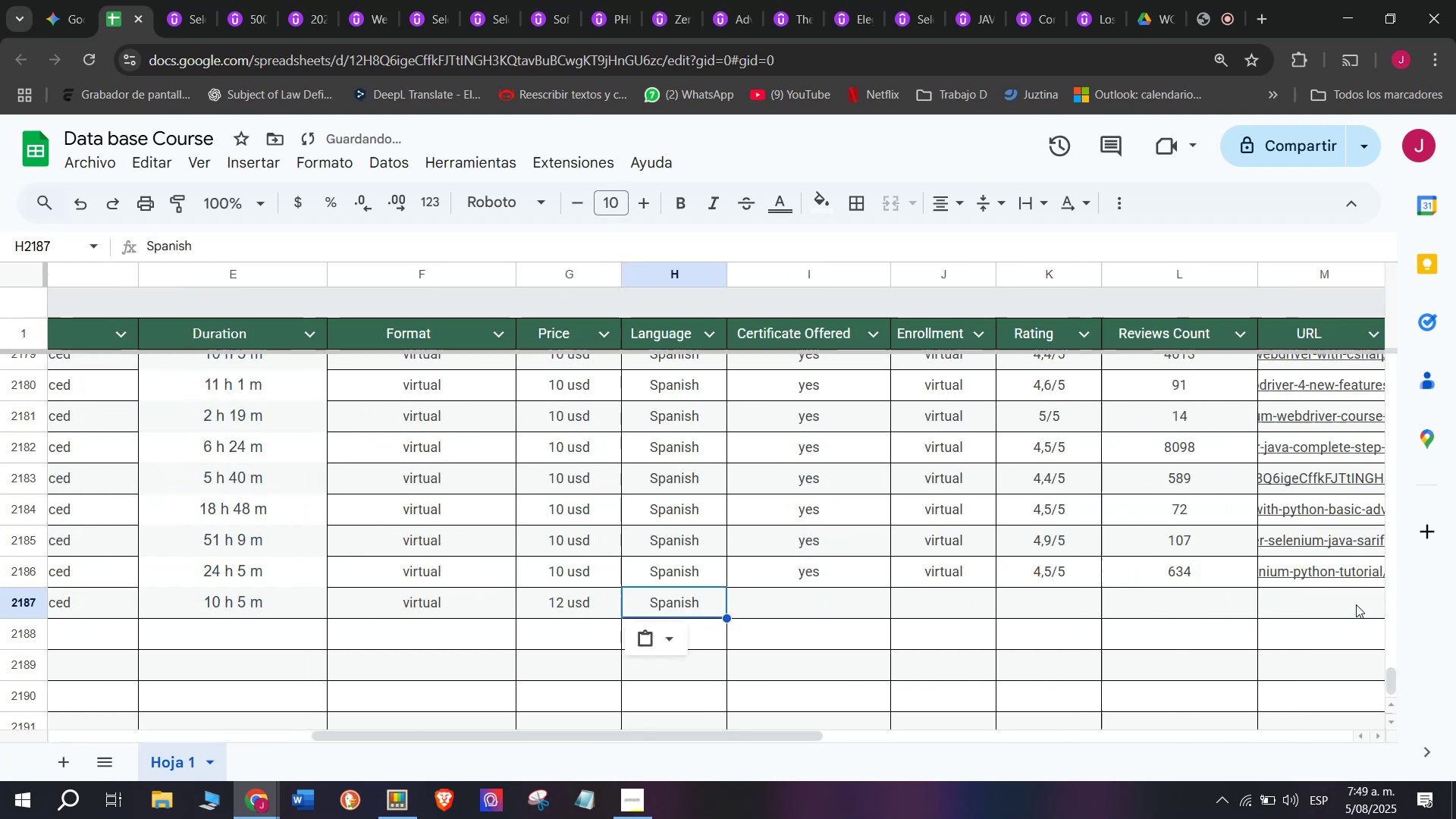 
key(Z)
 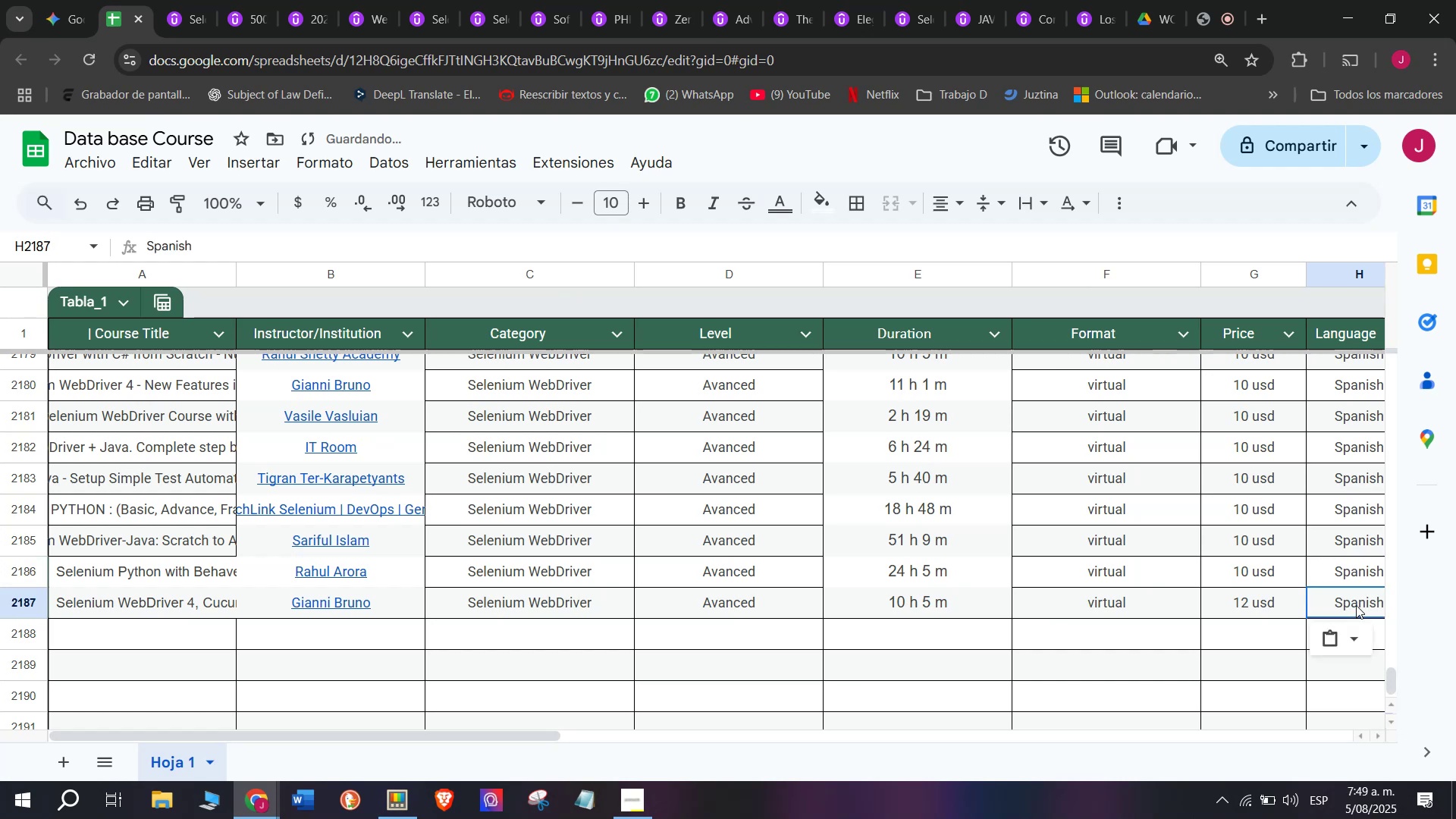 
key(Control+V)
 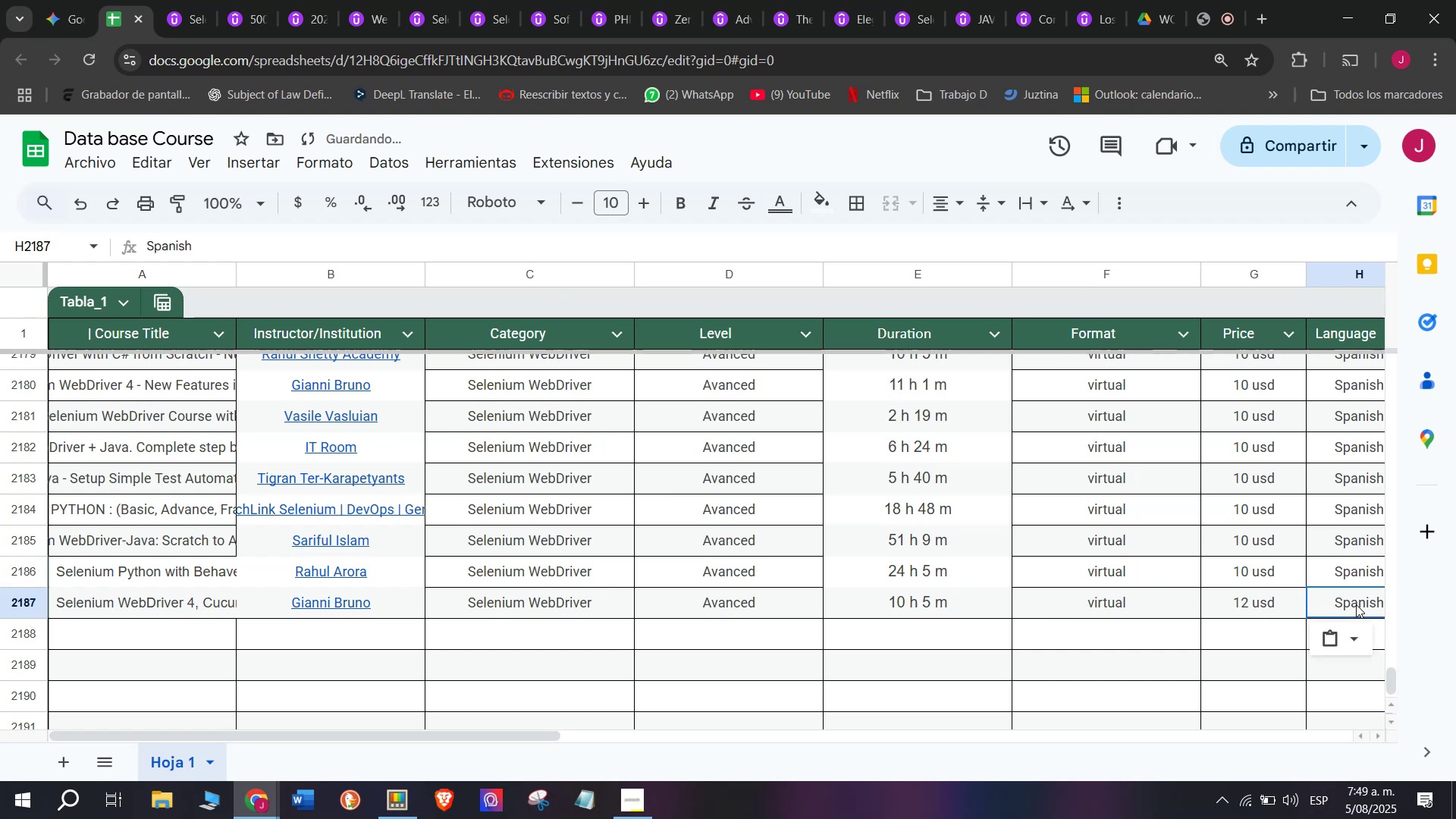 
scroll: coordinate [428, 576], scroll_direction: down, amount: 3.0
 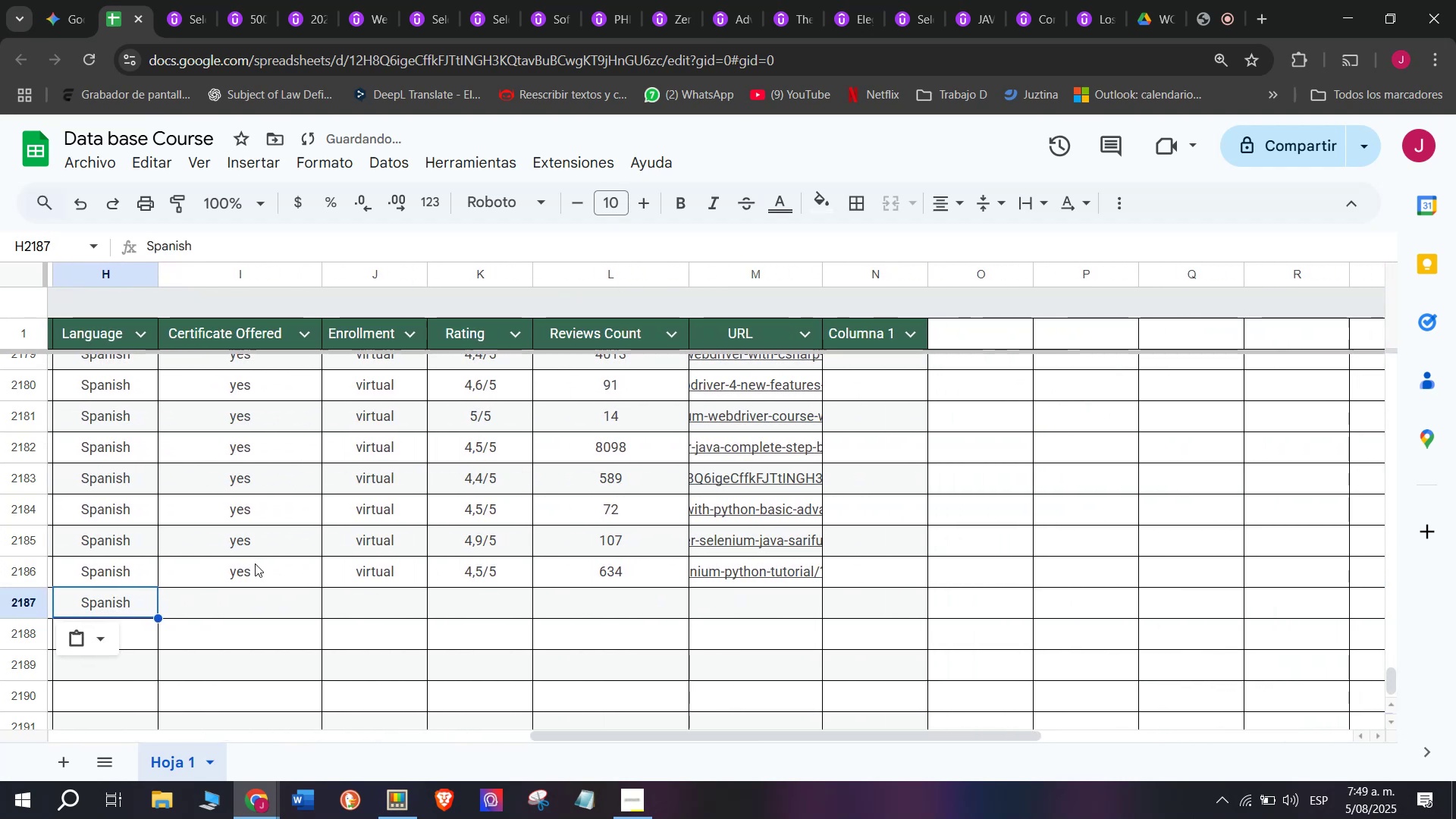 
left_click([253, 563])
 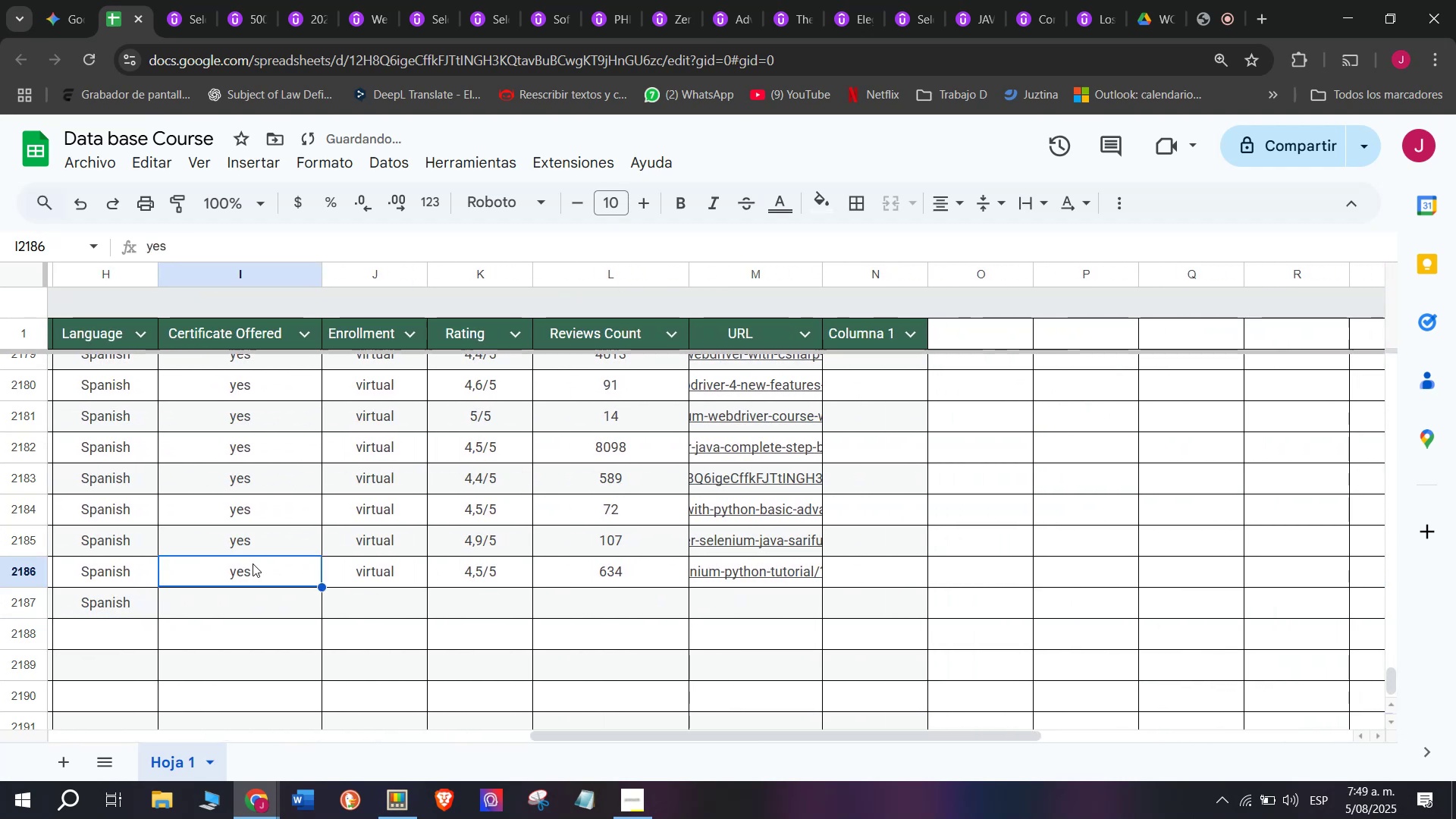 
key(Control+ControlLeft)
 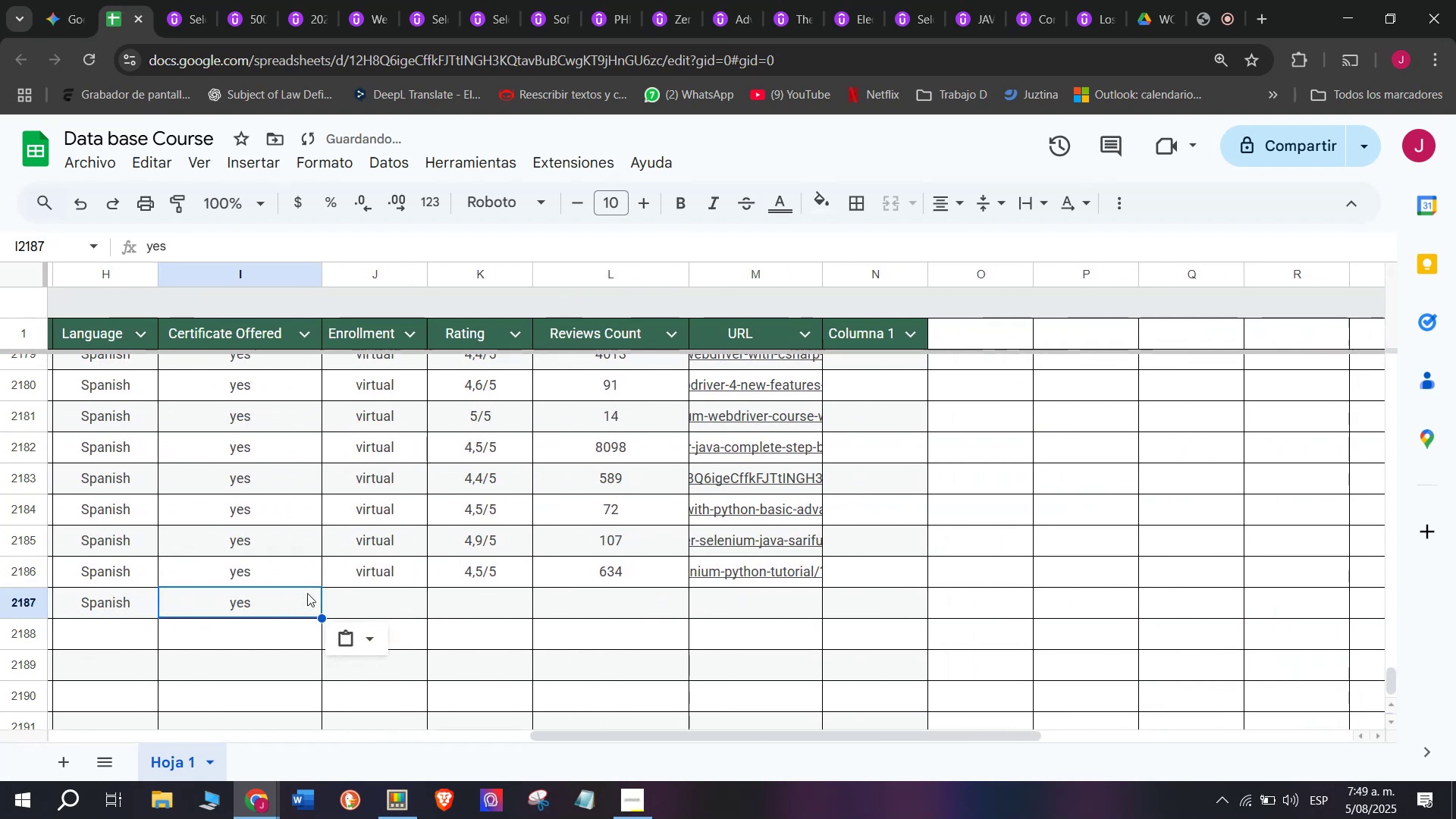 
key(Break)
 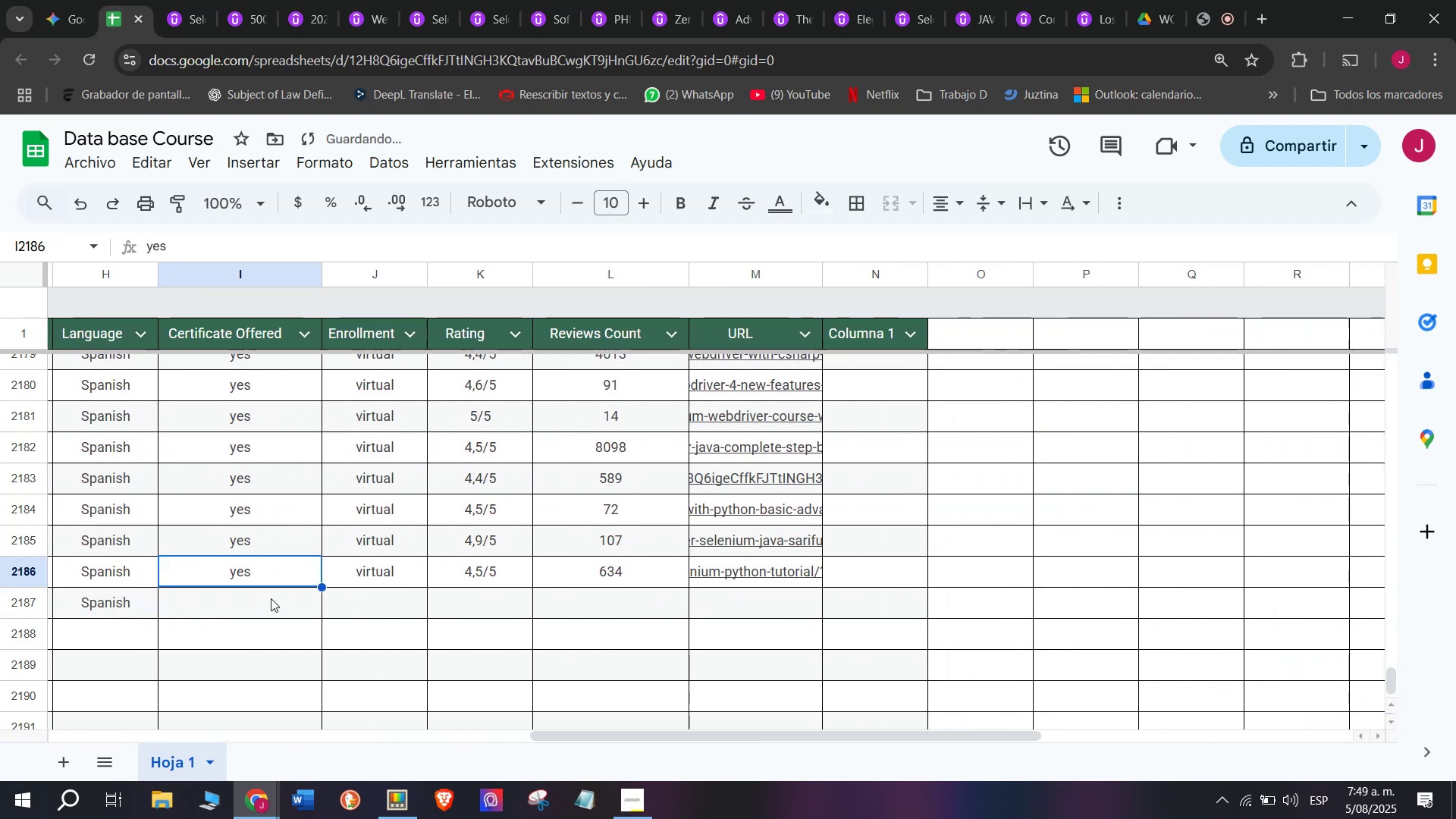 
key(Control+C)
 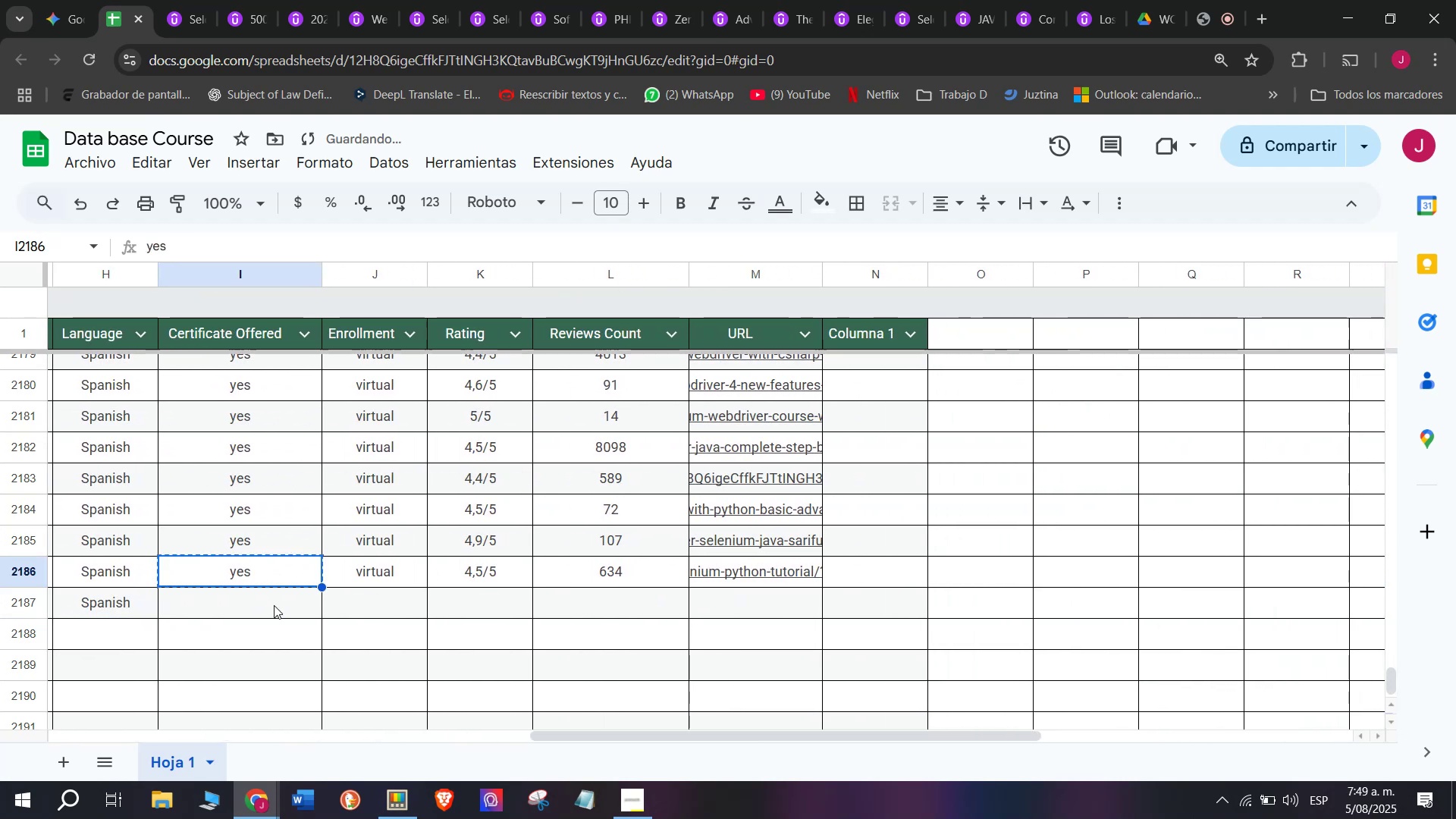 
double_click([274, 604])
 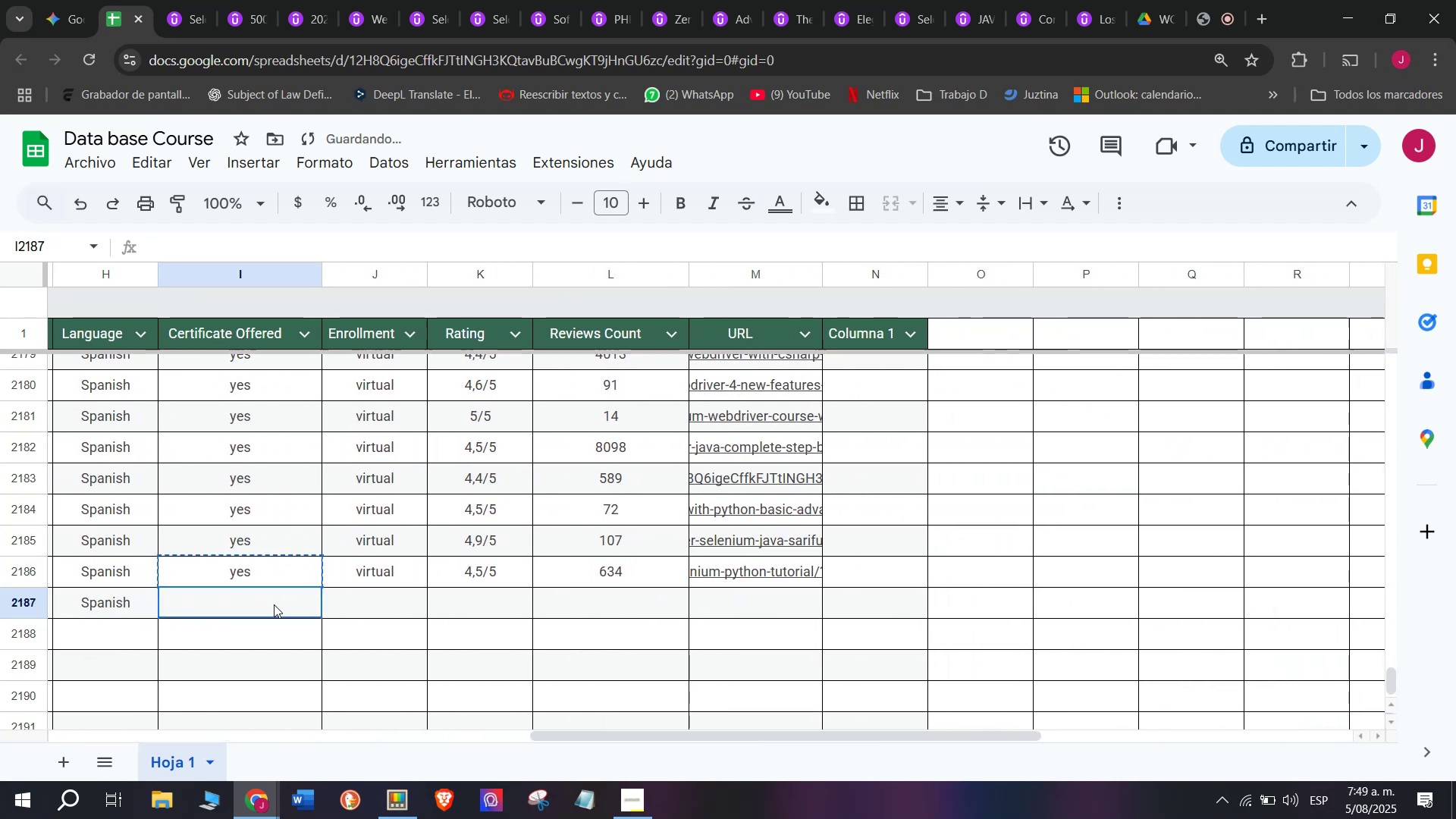 
key(Z)
 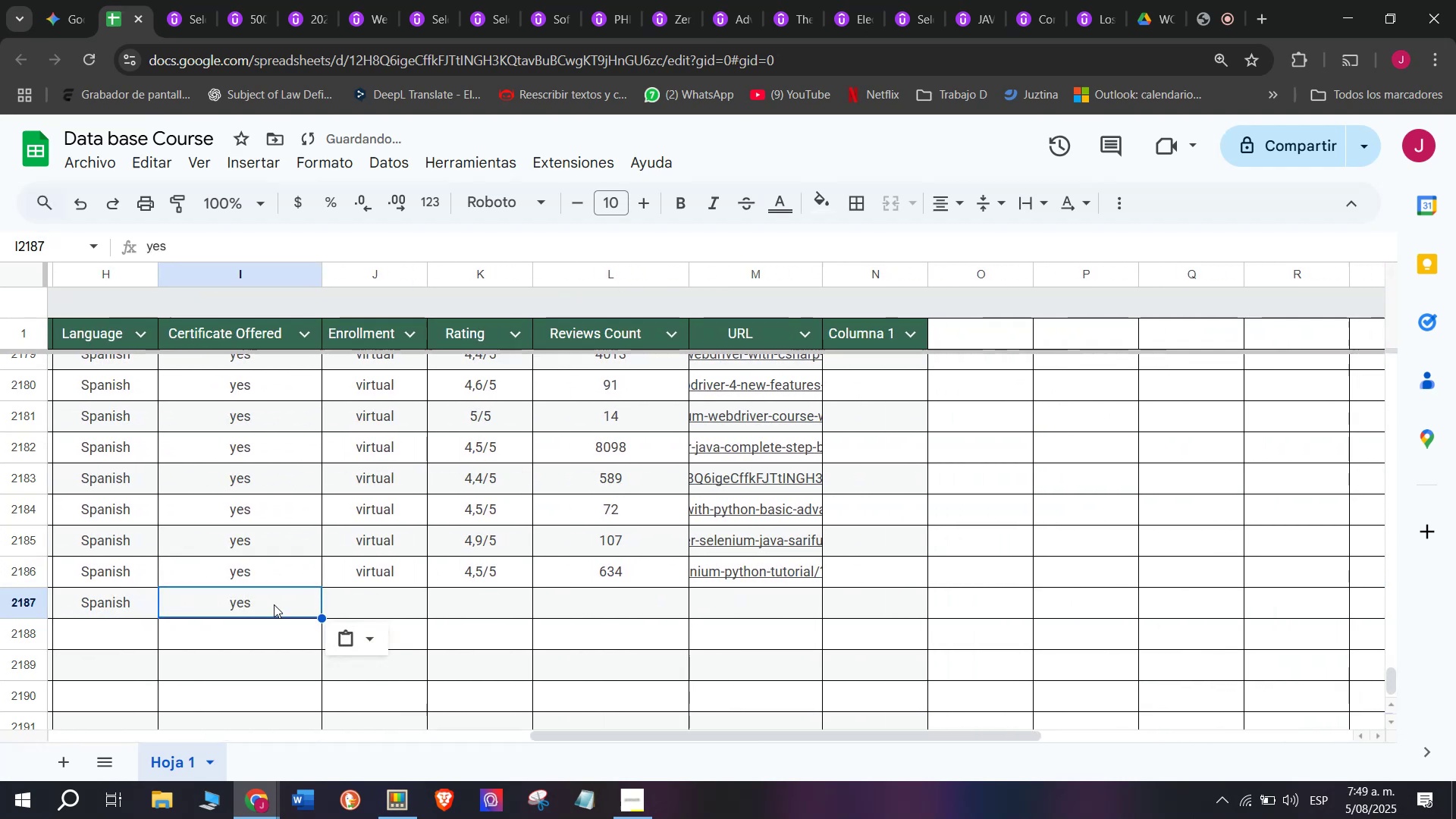 
key(Control+ControlLeft)
 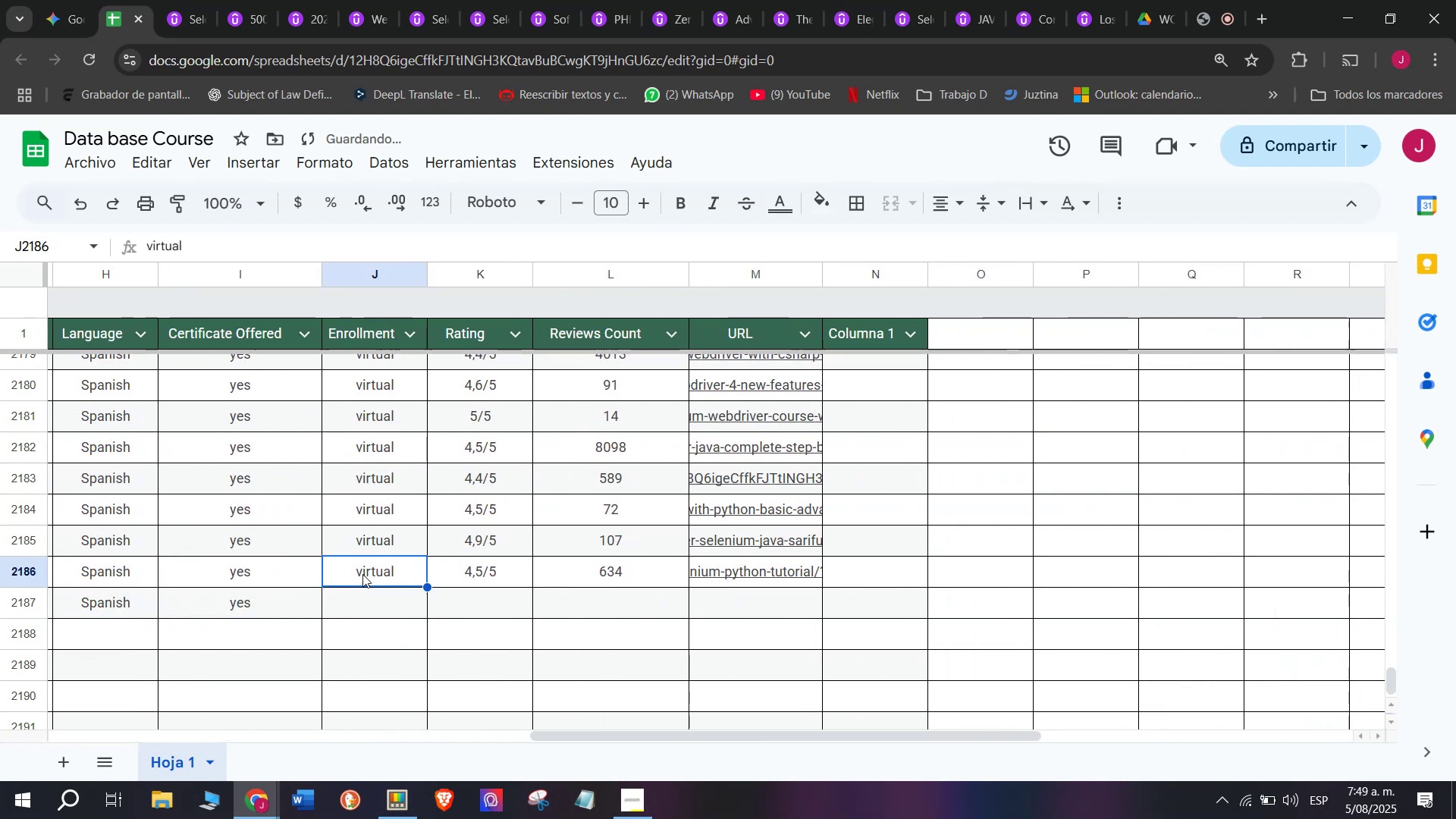 
key(Control+V)
 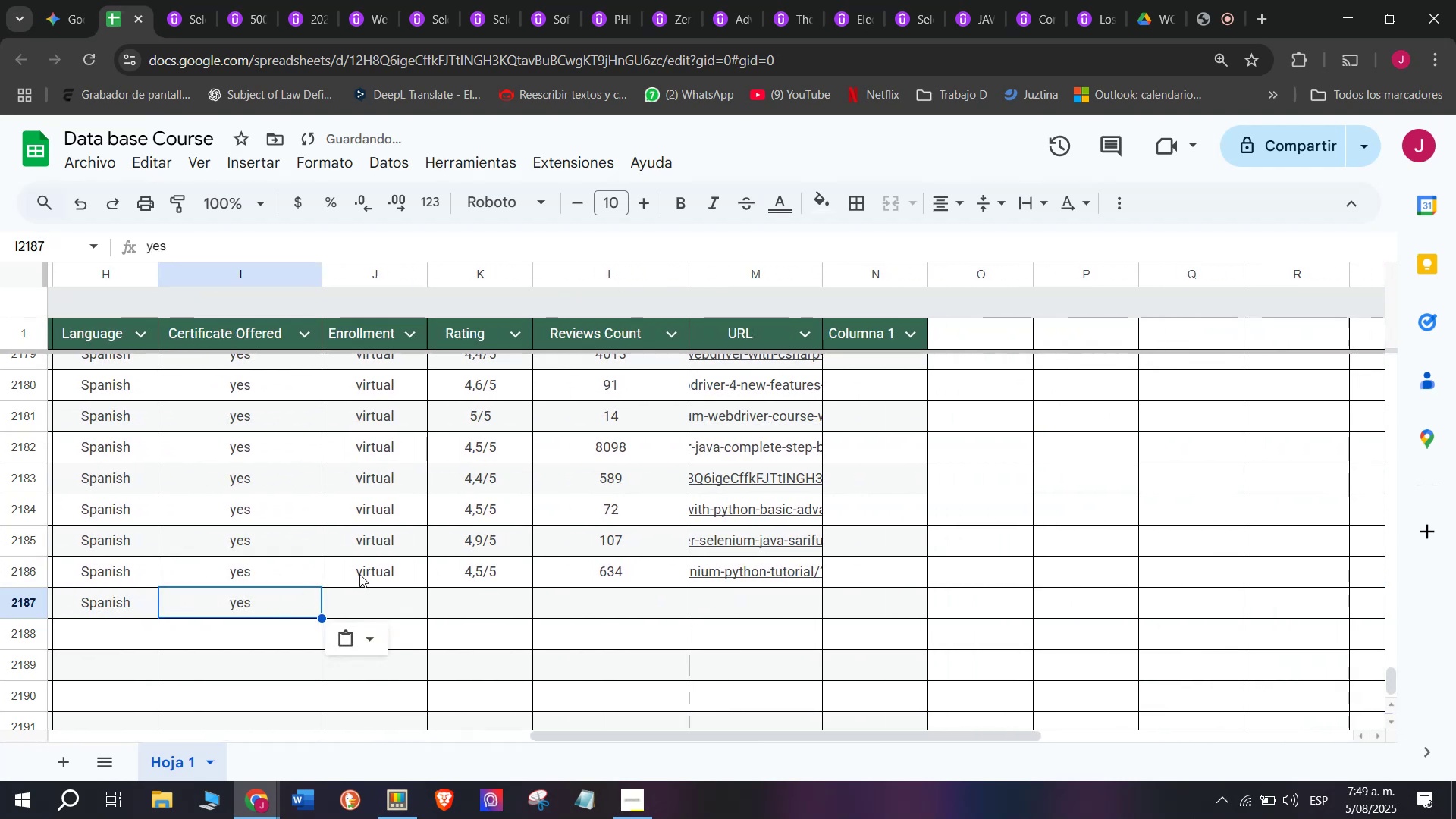 
triple_click([359, 573])
 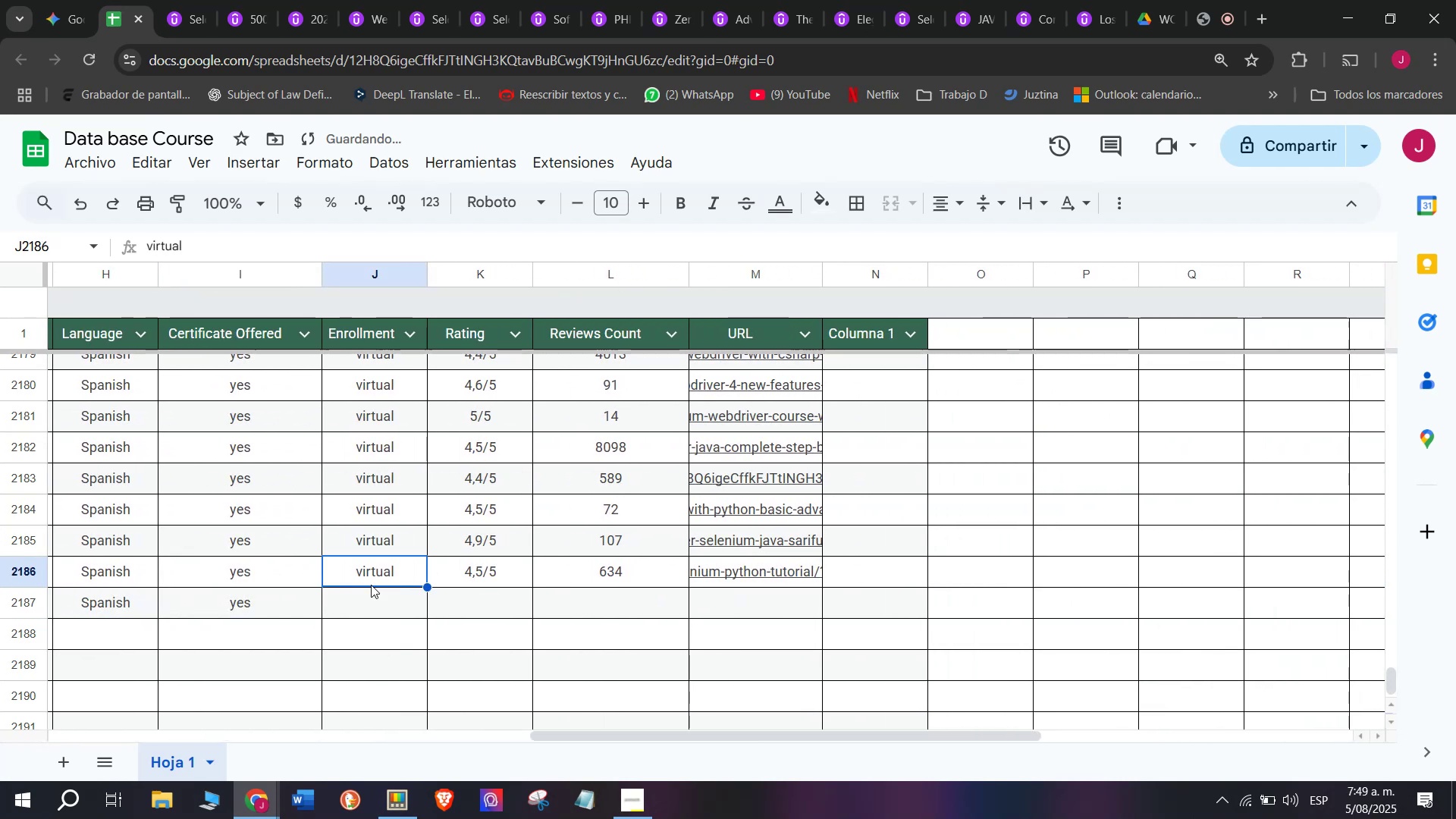 
key(Break)
 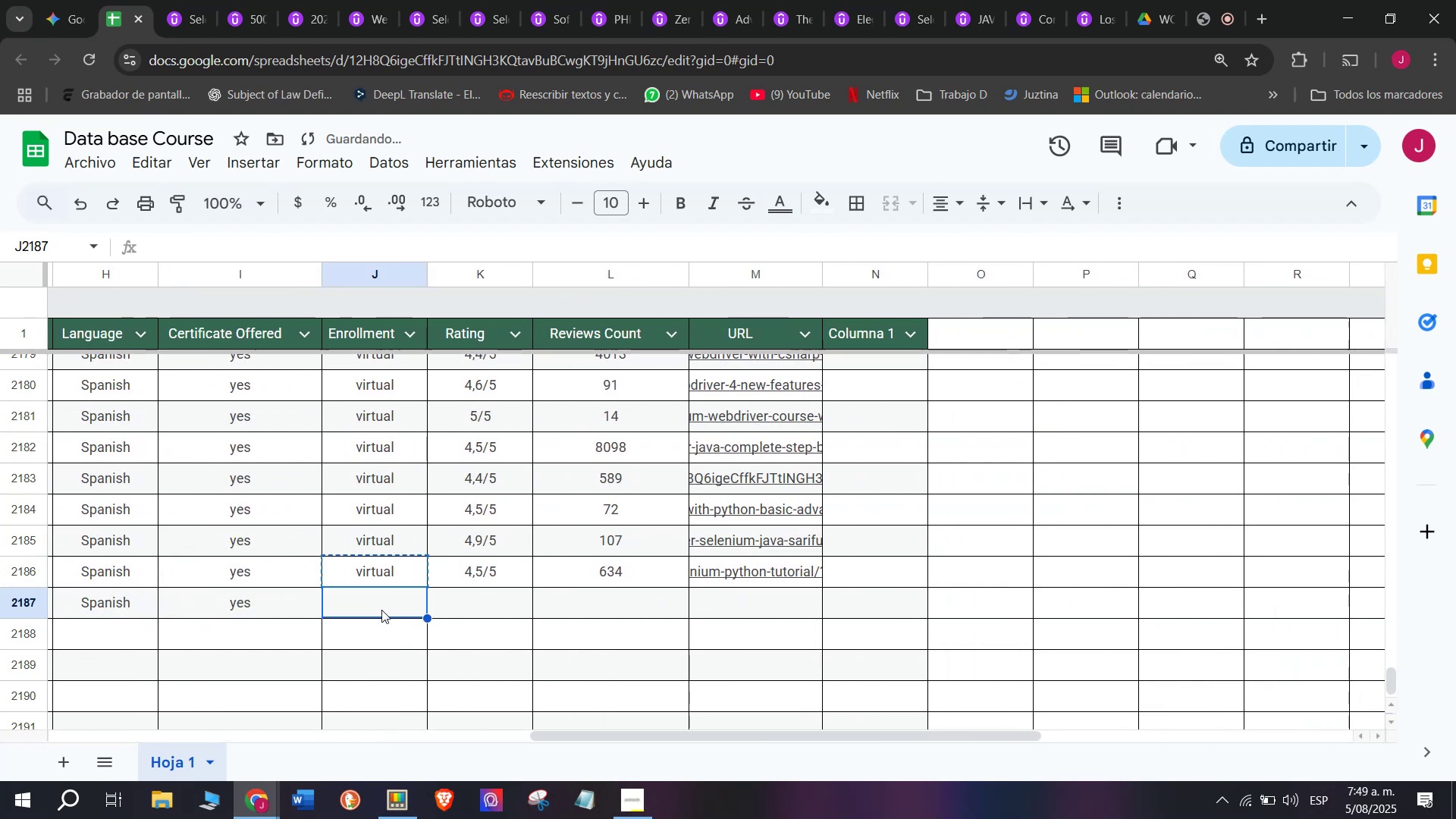 
key(Control+ControlLeft)
 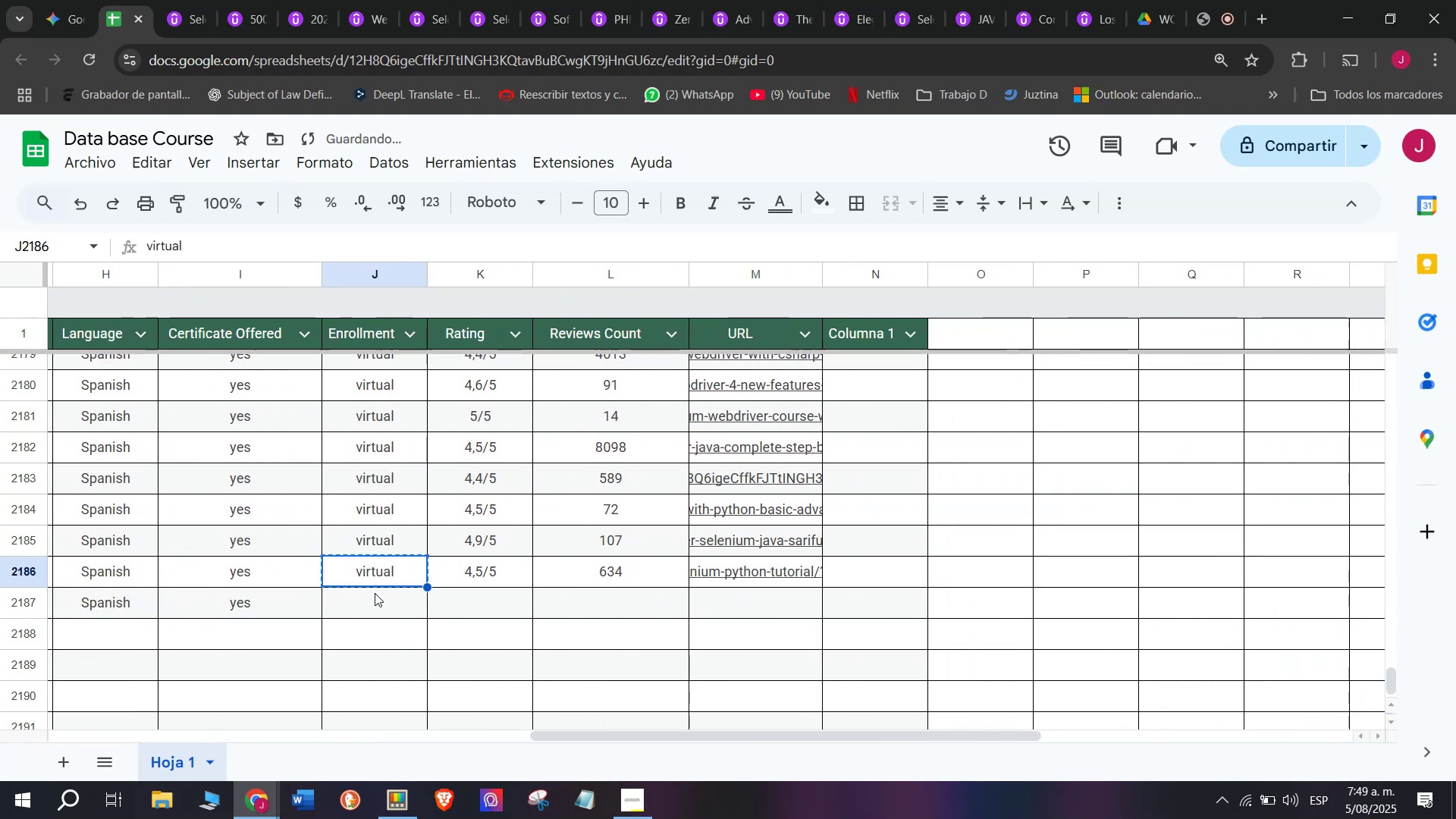 
key(Control+C)
 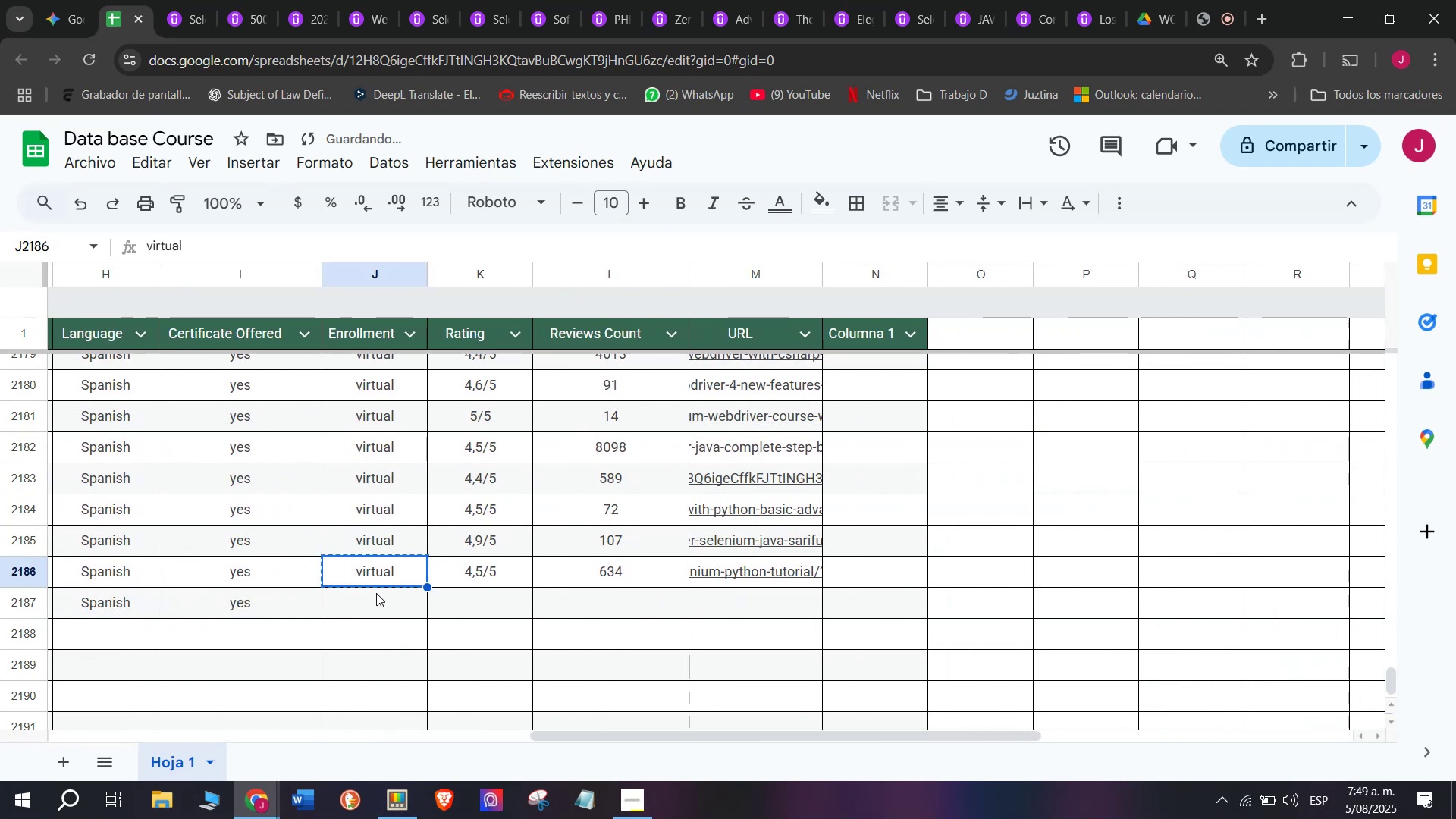 
triple_click([376, 593])
 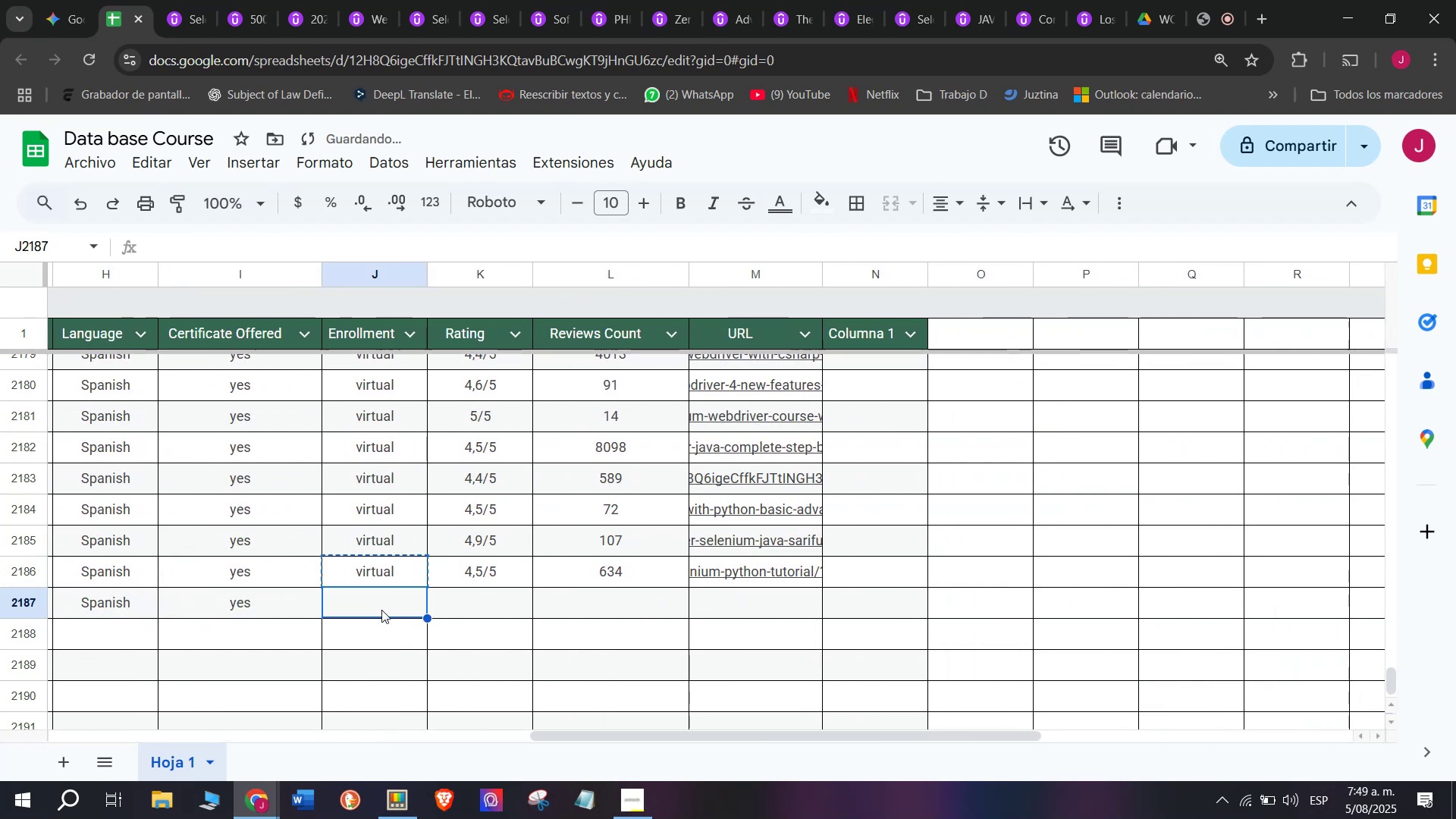 
key(Z)
 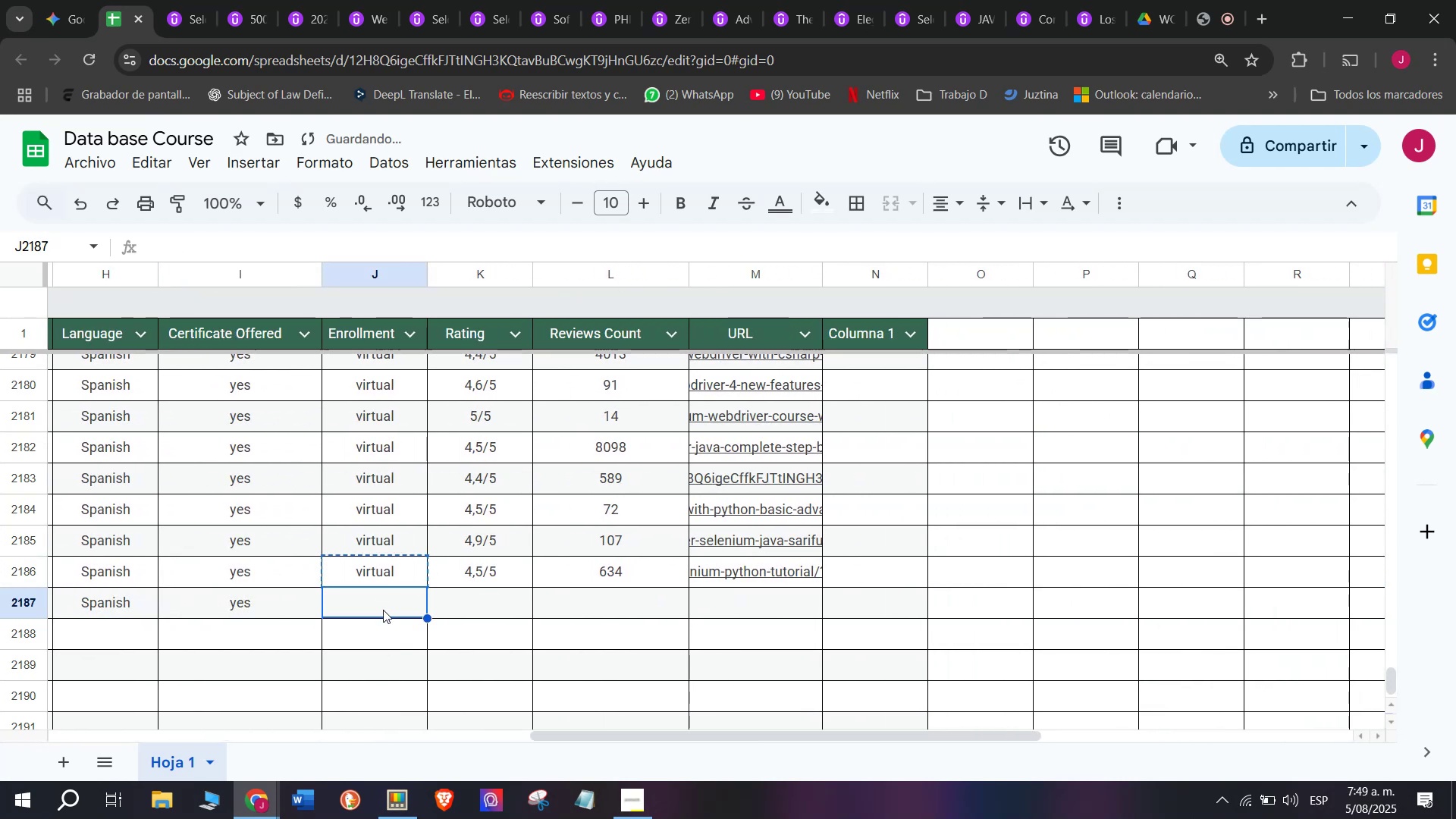 
key(Control+ControlLeft)
 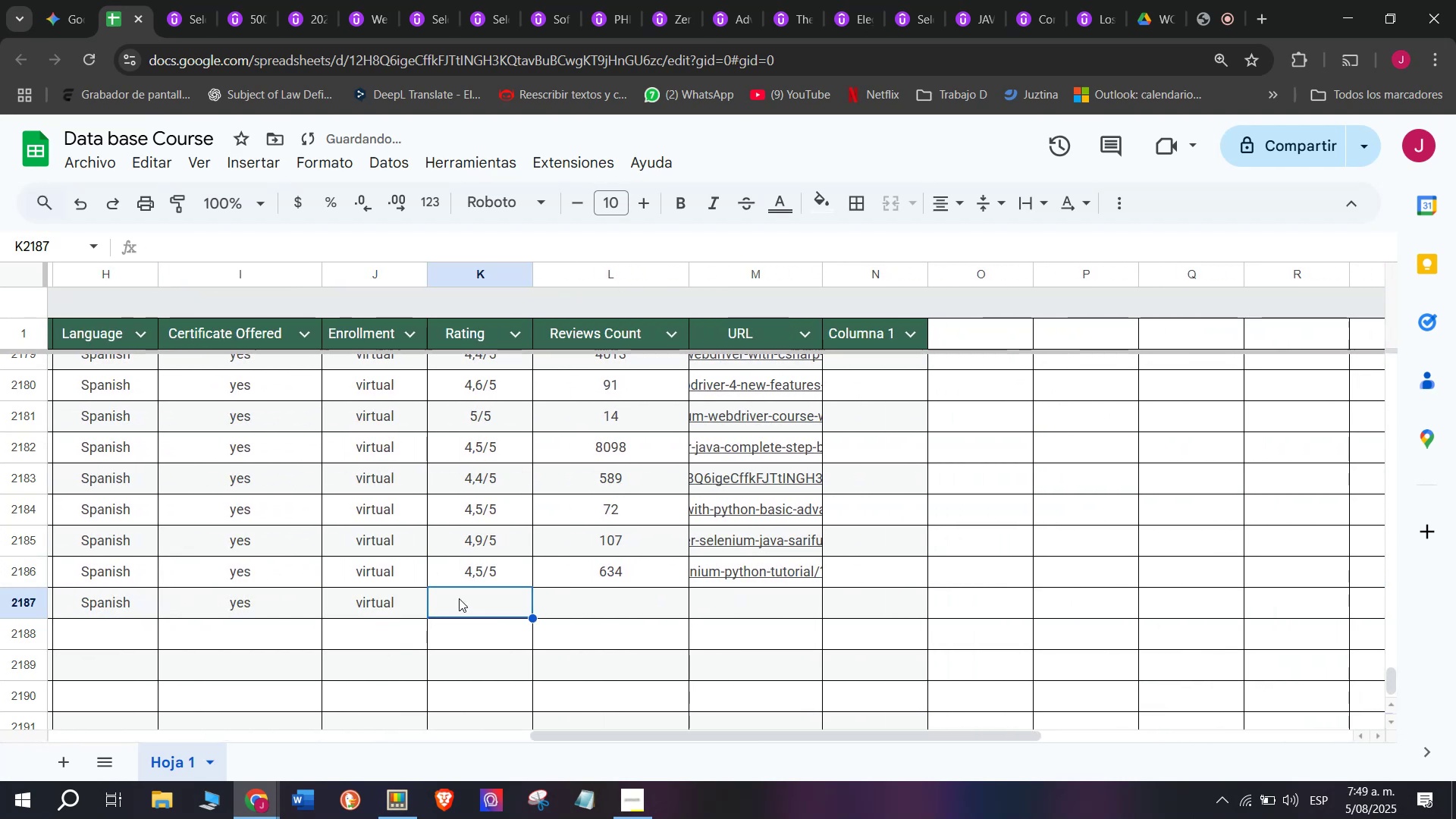 
key(Control+V)
 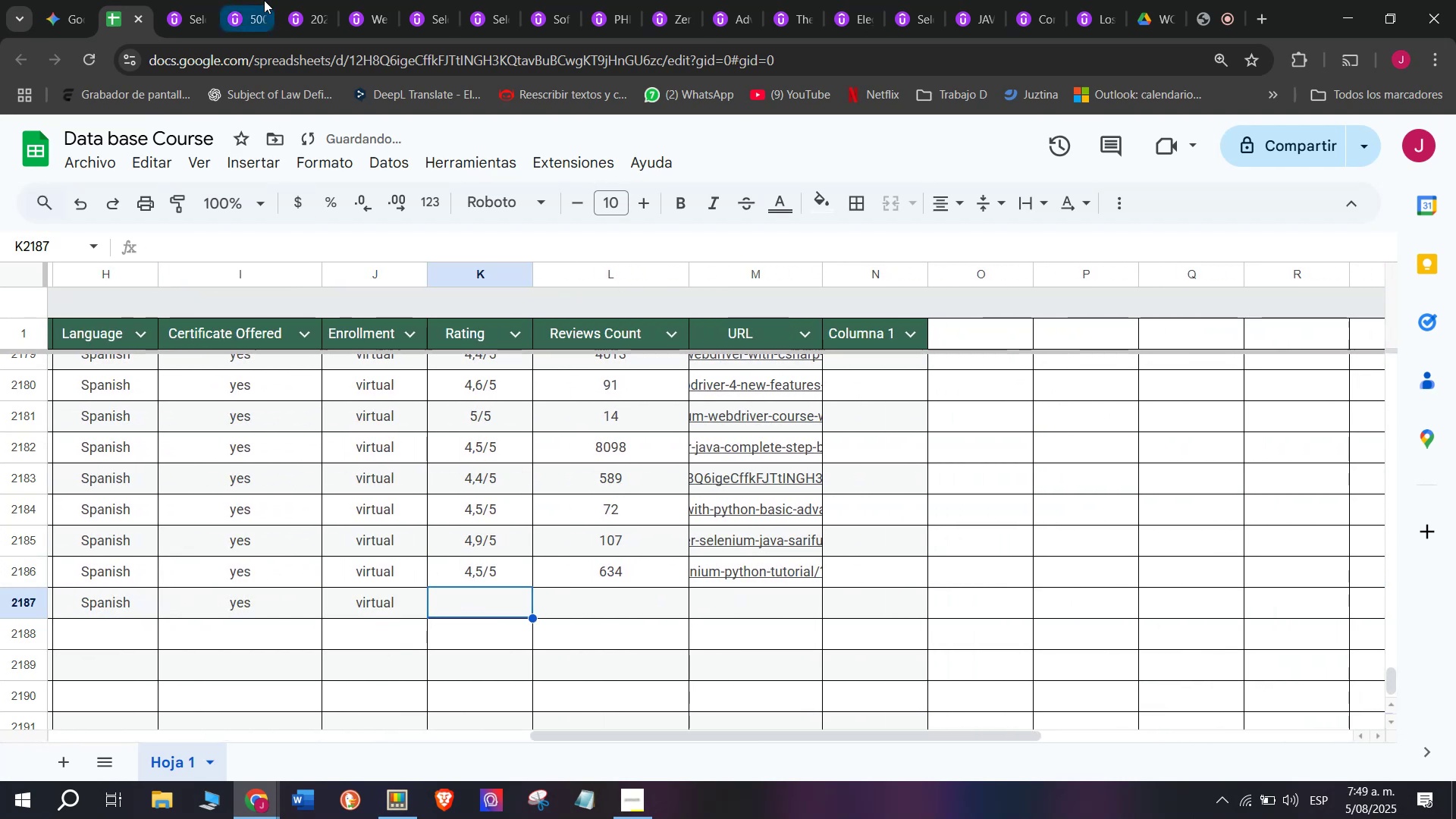 
left_click([184, 0])
 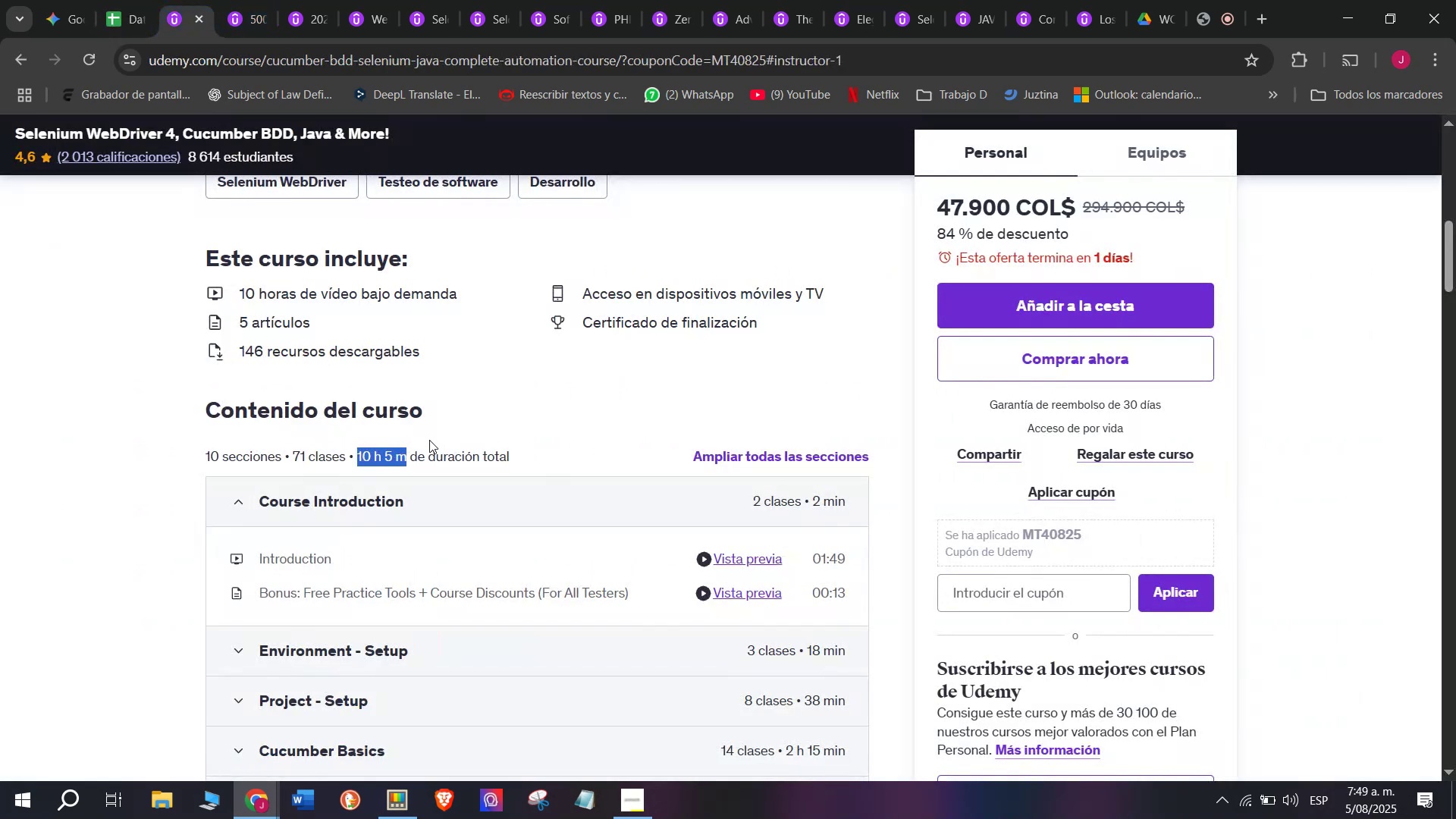 
scroll: coordinate [388, 438], scroll_direction: up, amount: 5.0
 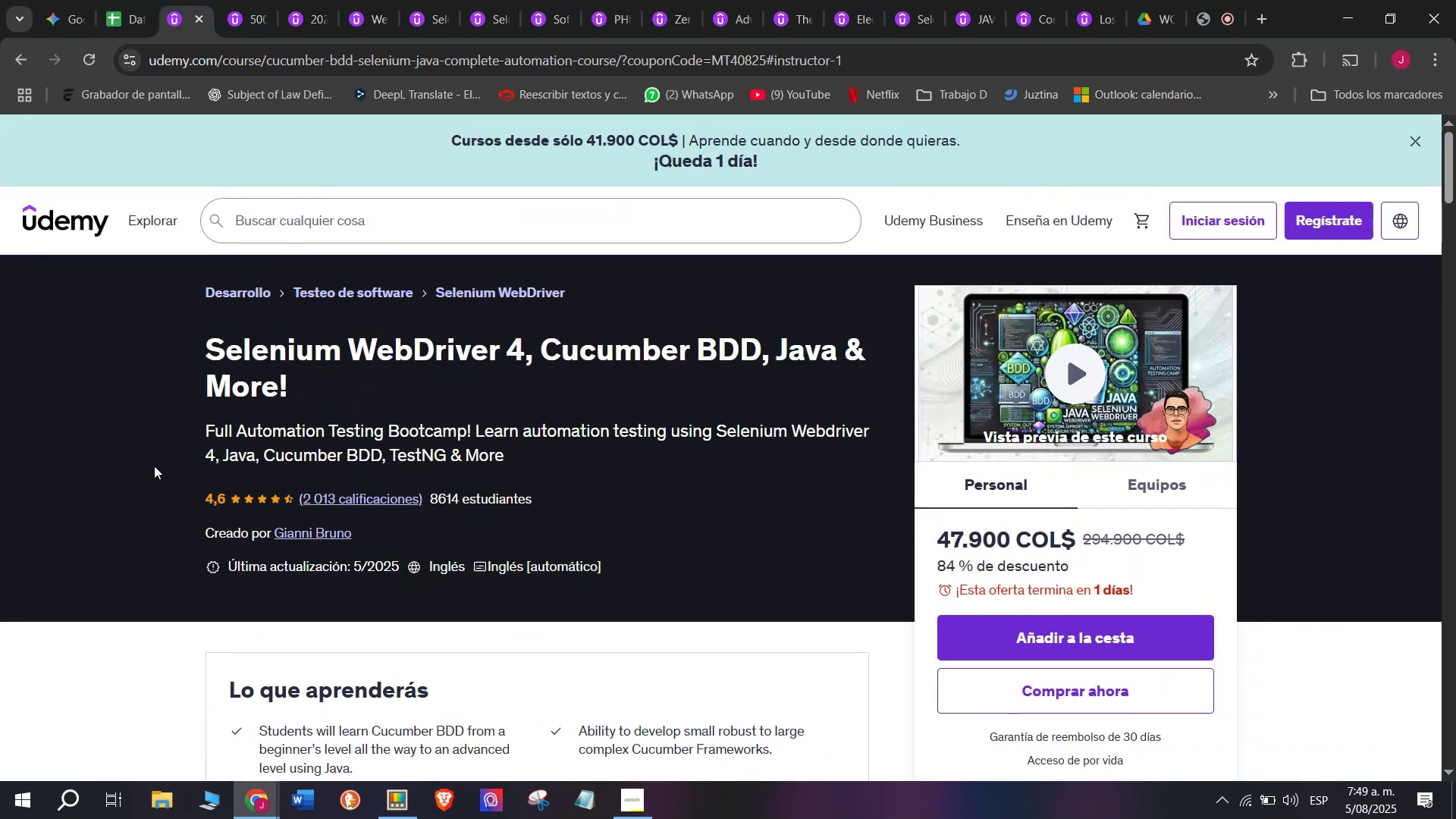 
left_click([137, 0])
 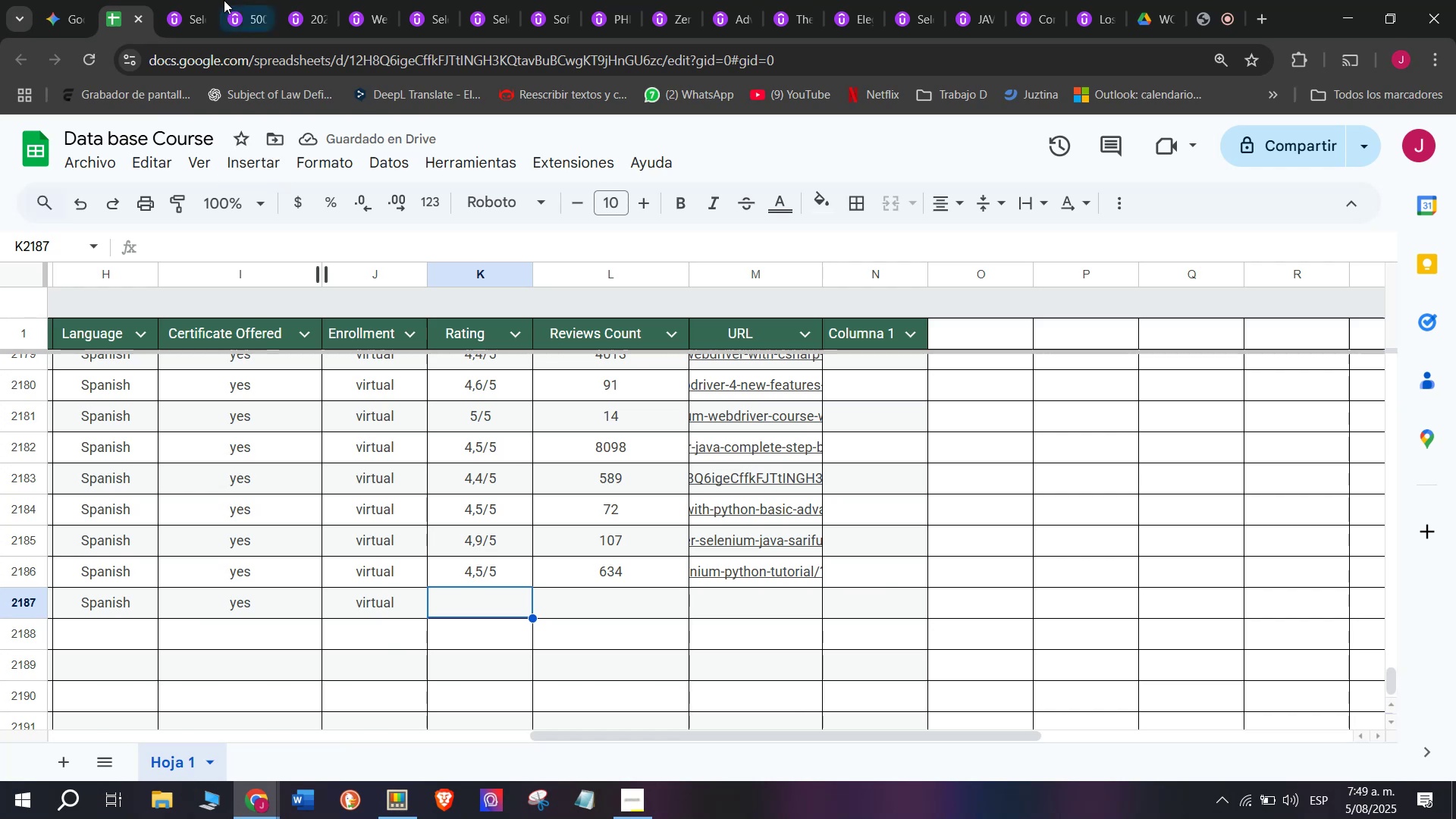 
left_click([181, 0])
 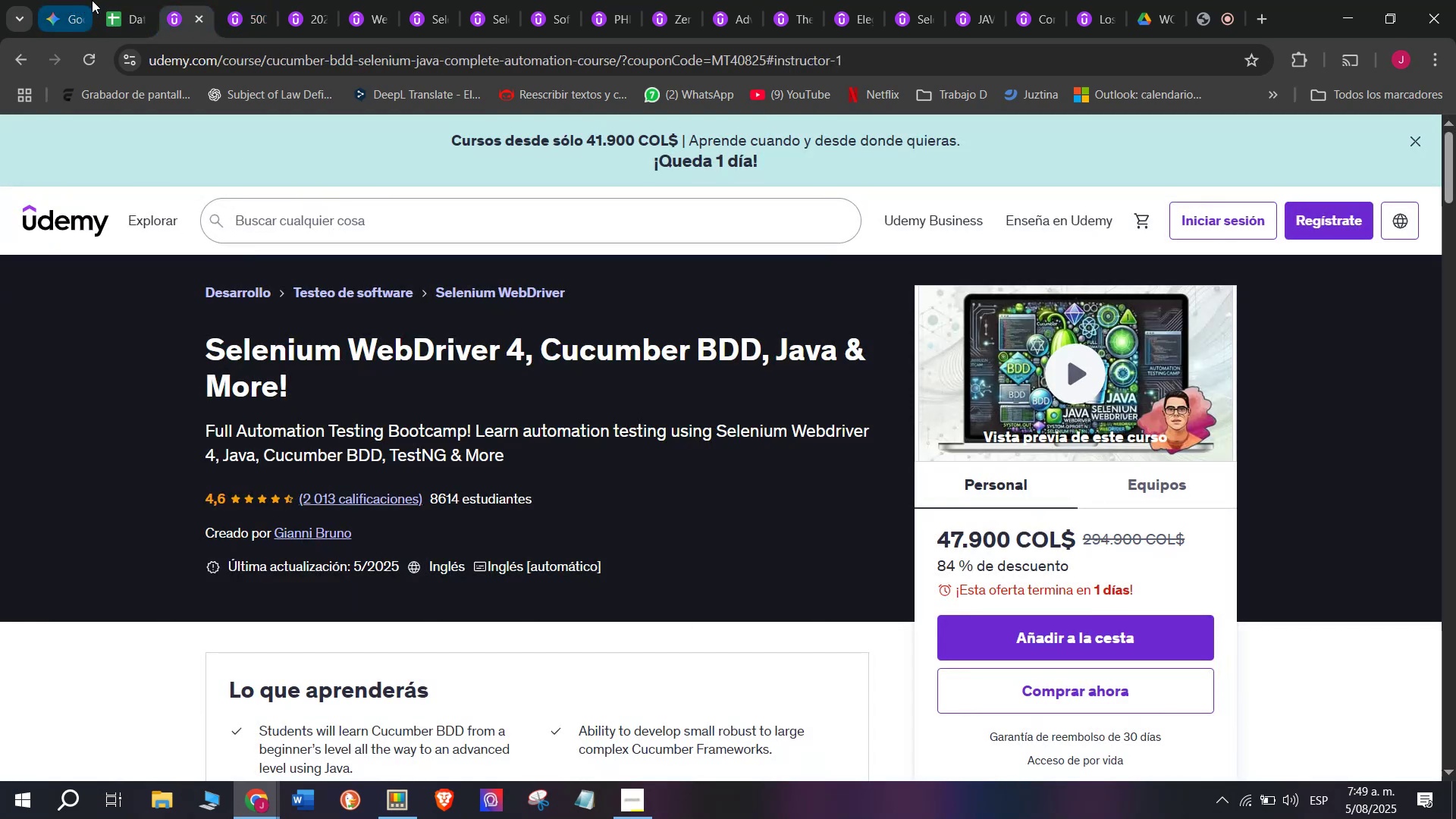 
left_click([121, 0])
 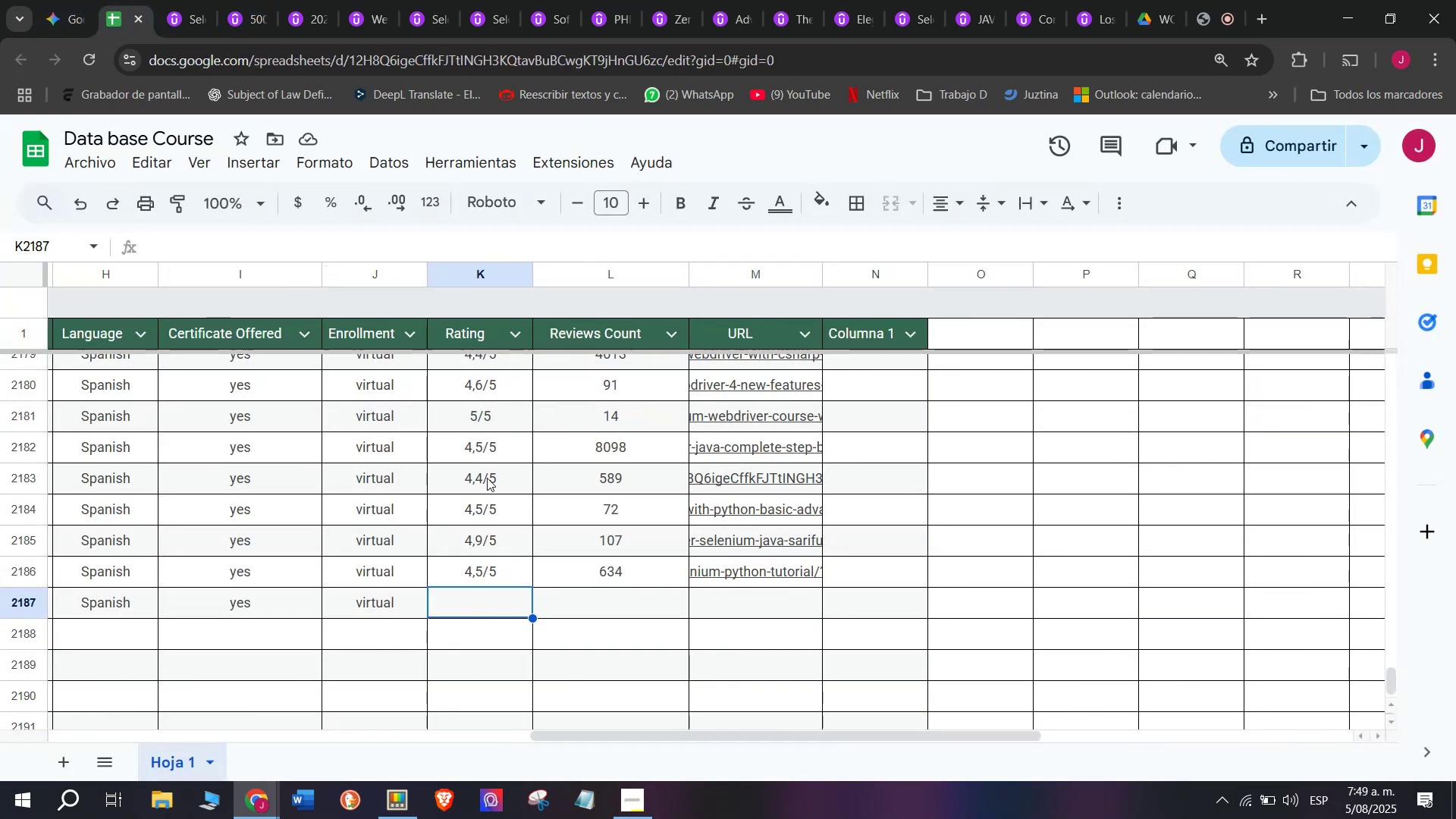 
left_click([492, 438])
 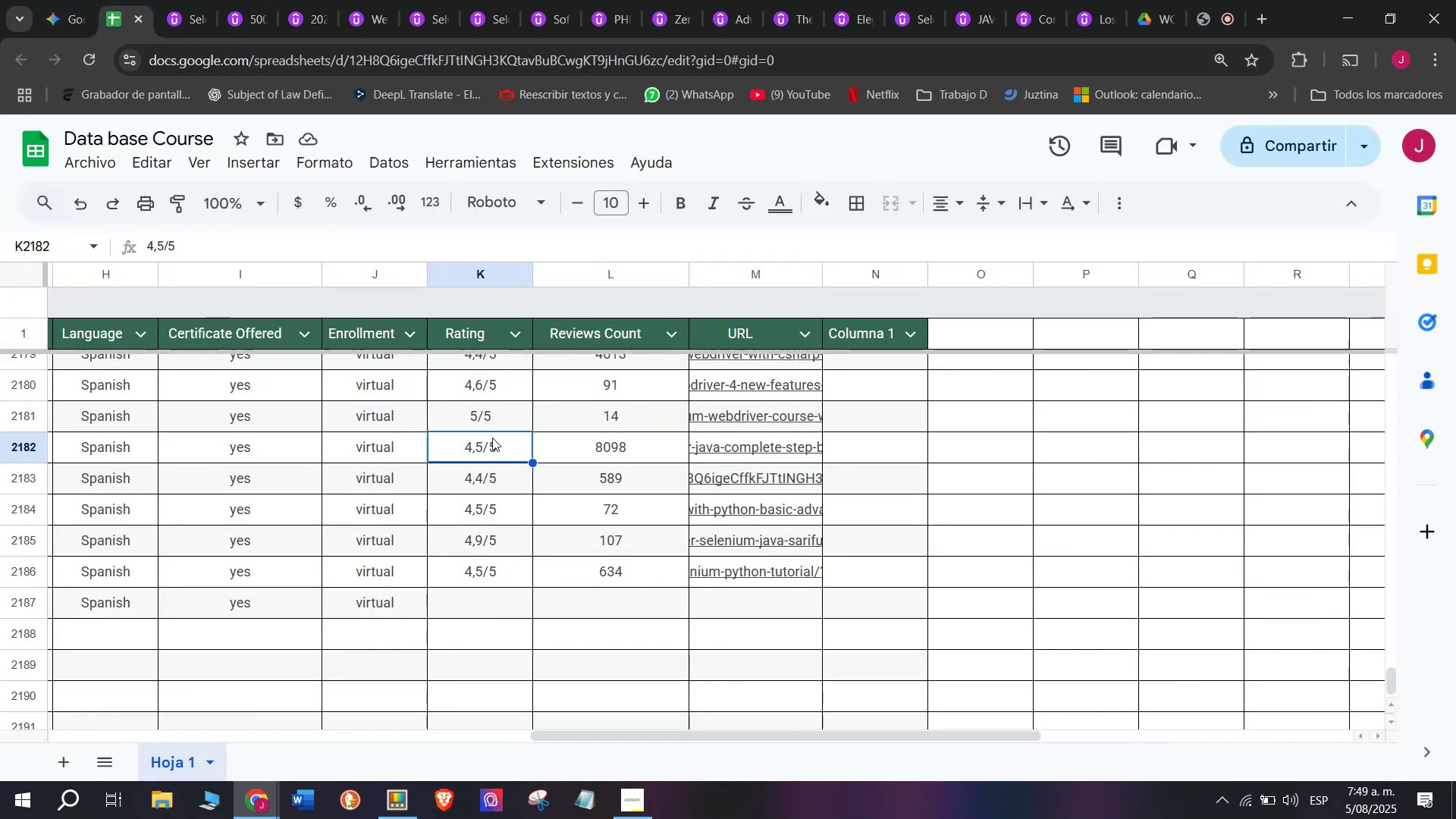 
key(Control+ControlLeft)
 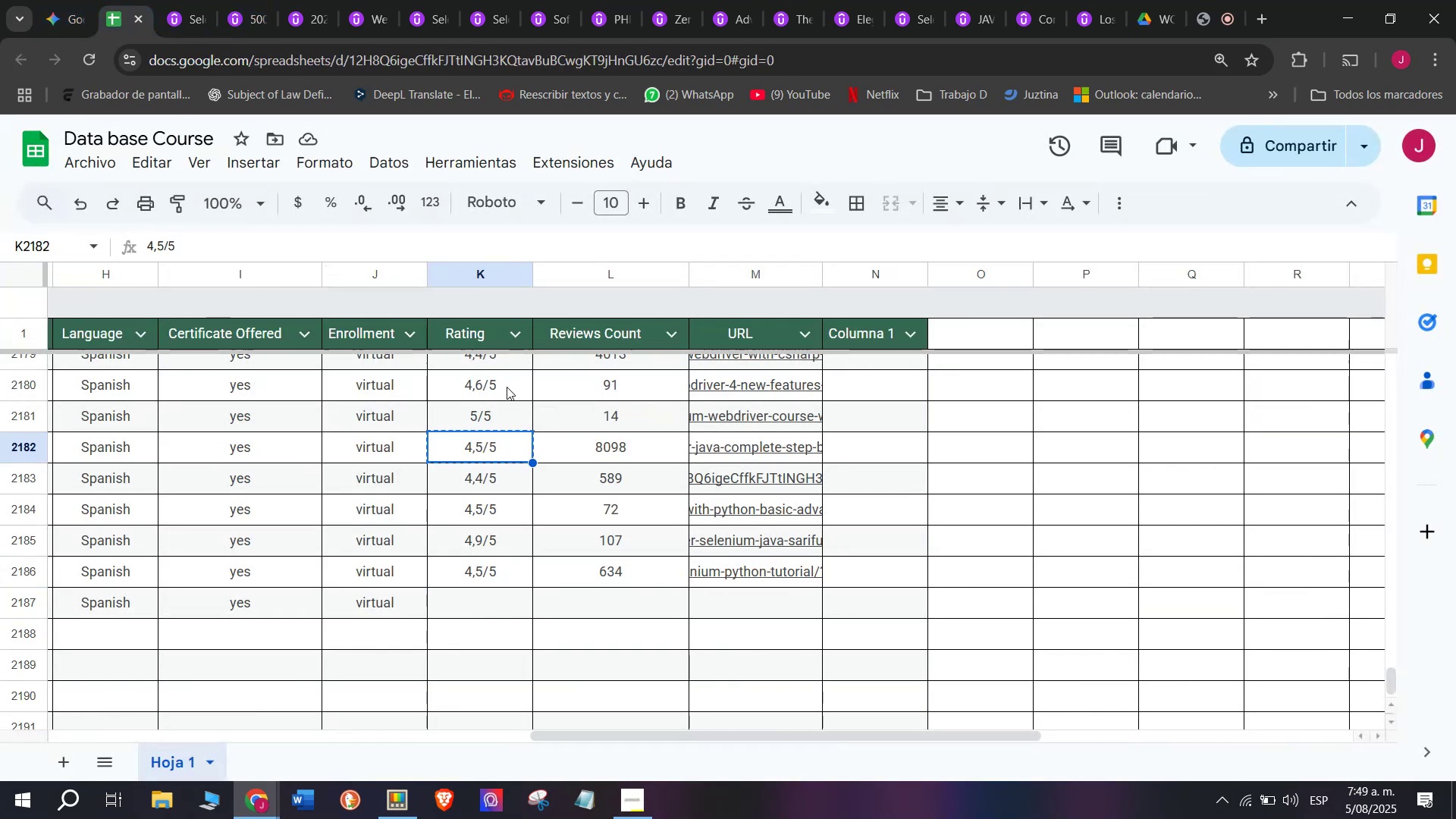 
key(Break)
 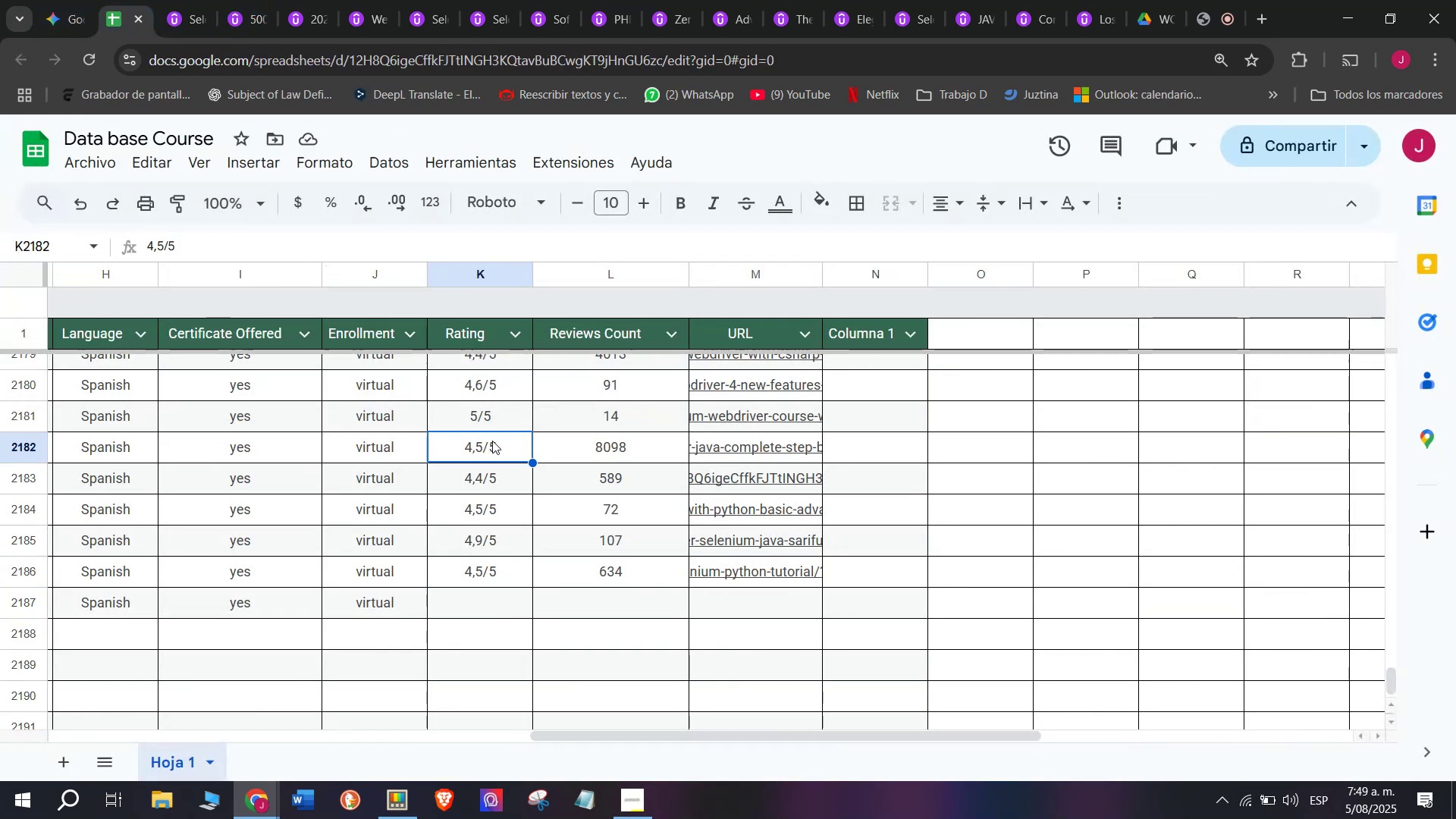 
key(Control+C)
 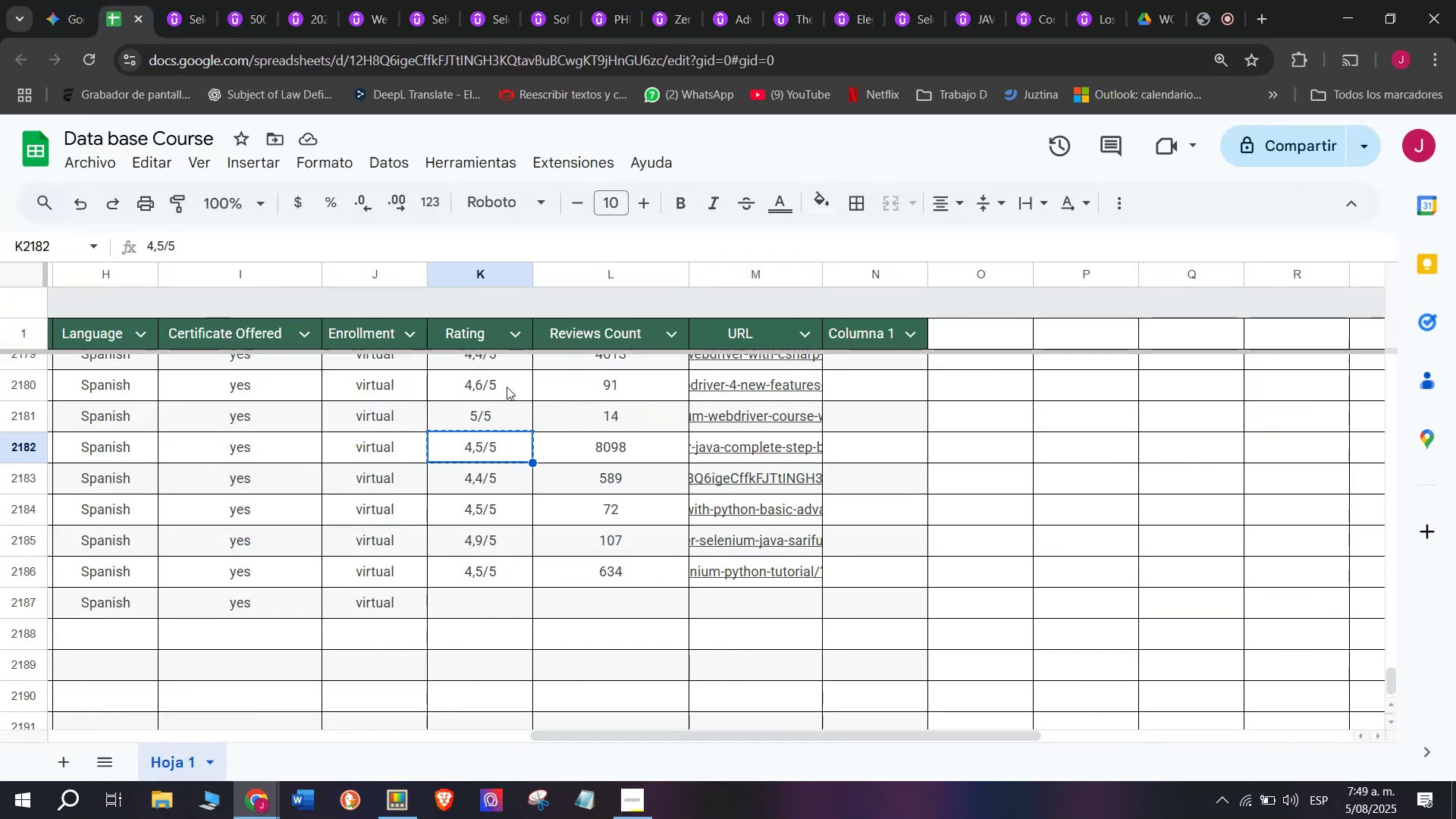 
left_click([507, 387])
 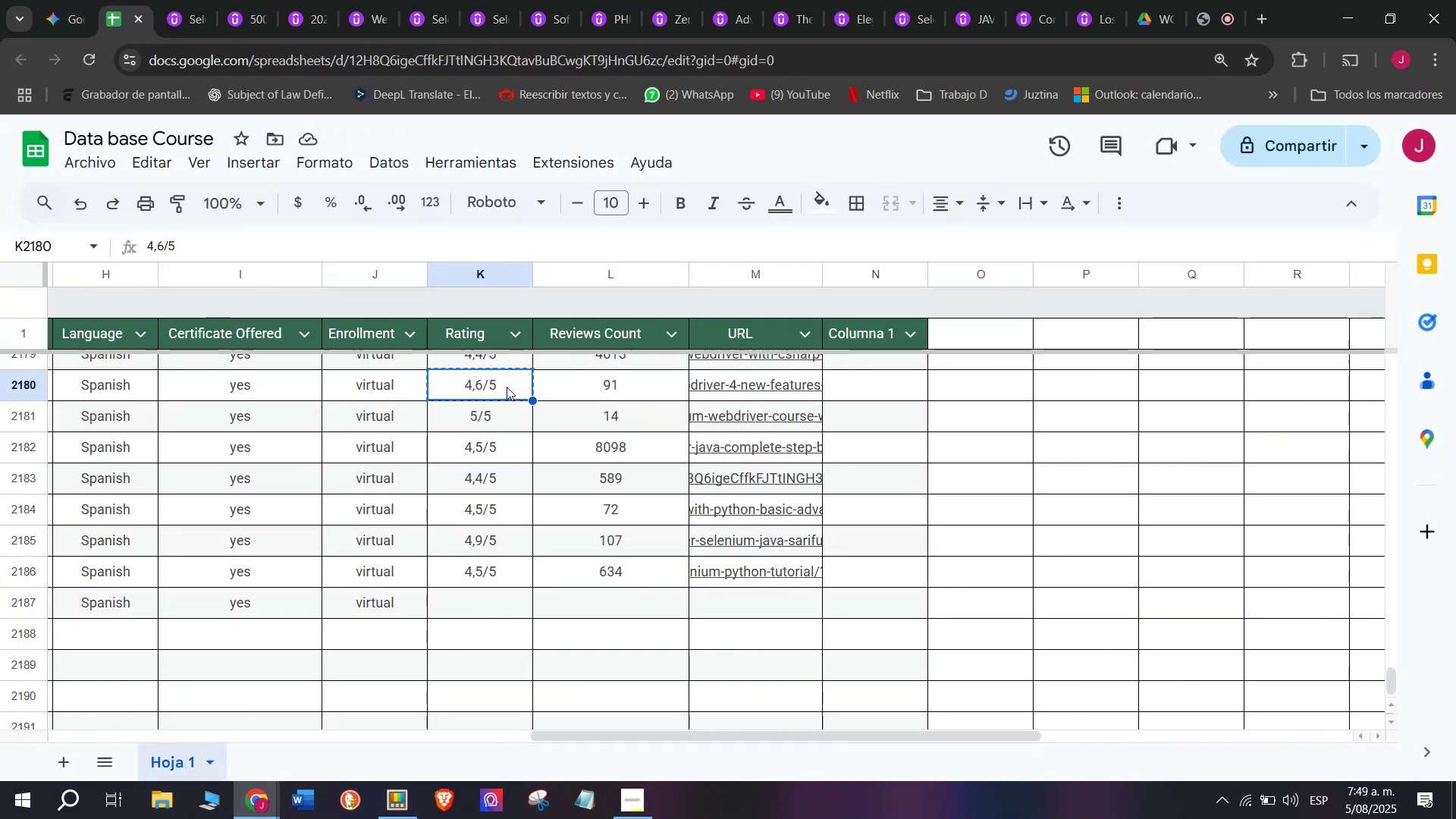 
key(Break)
 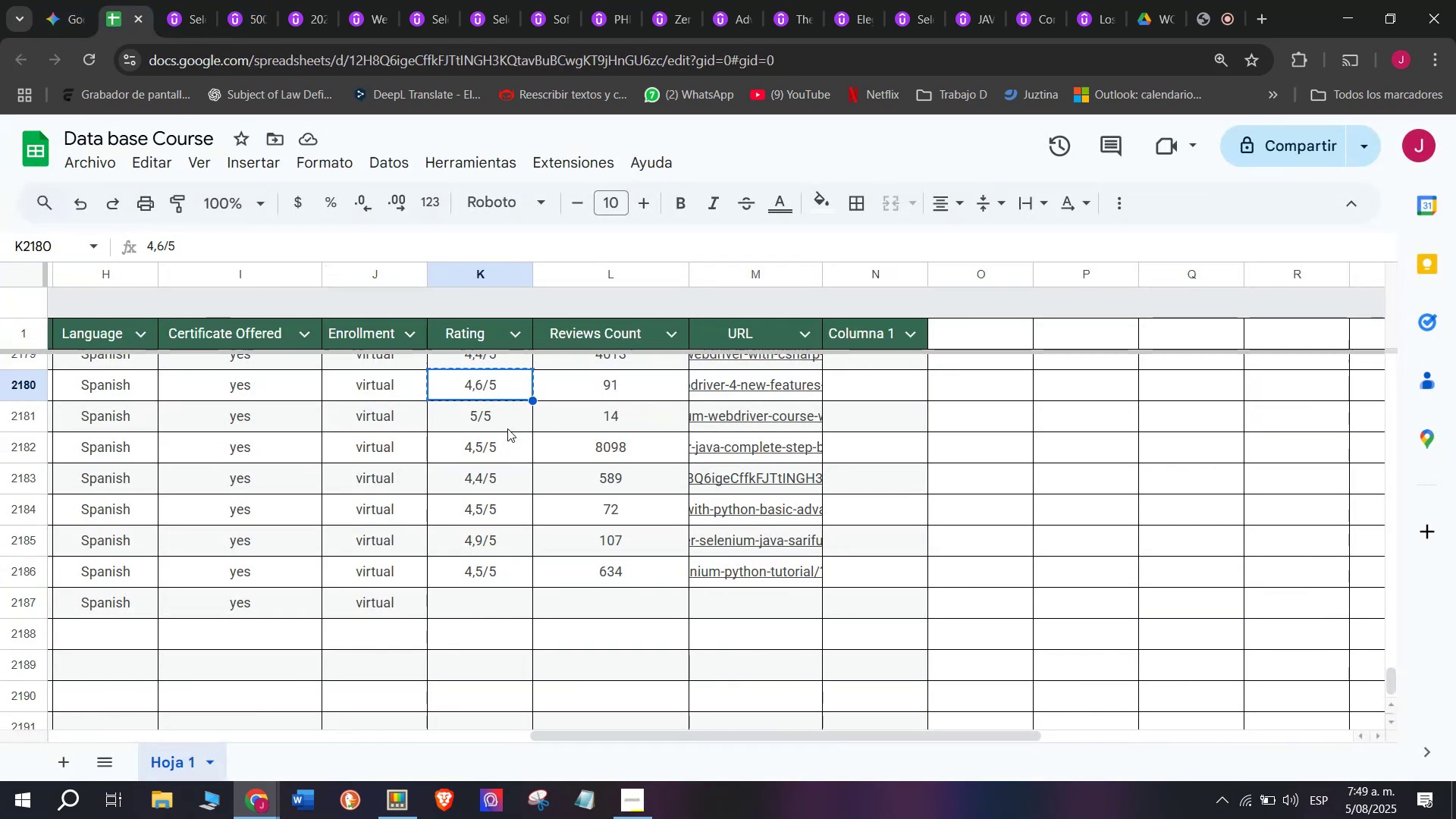 
key(Control+ControlLeft)
 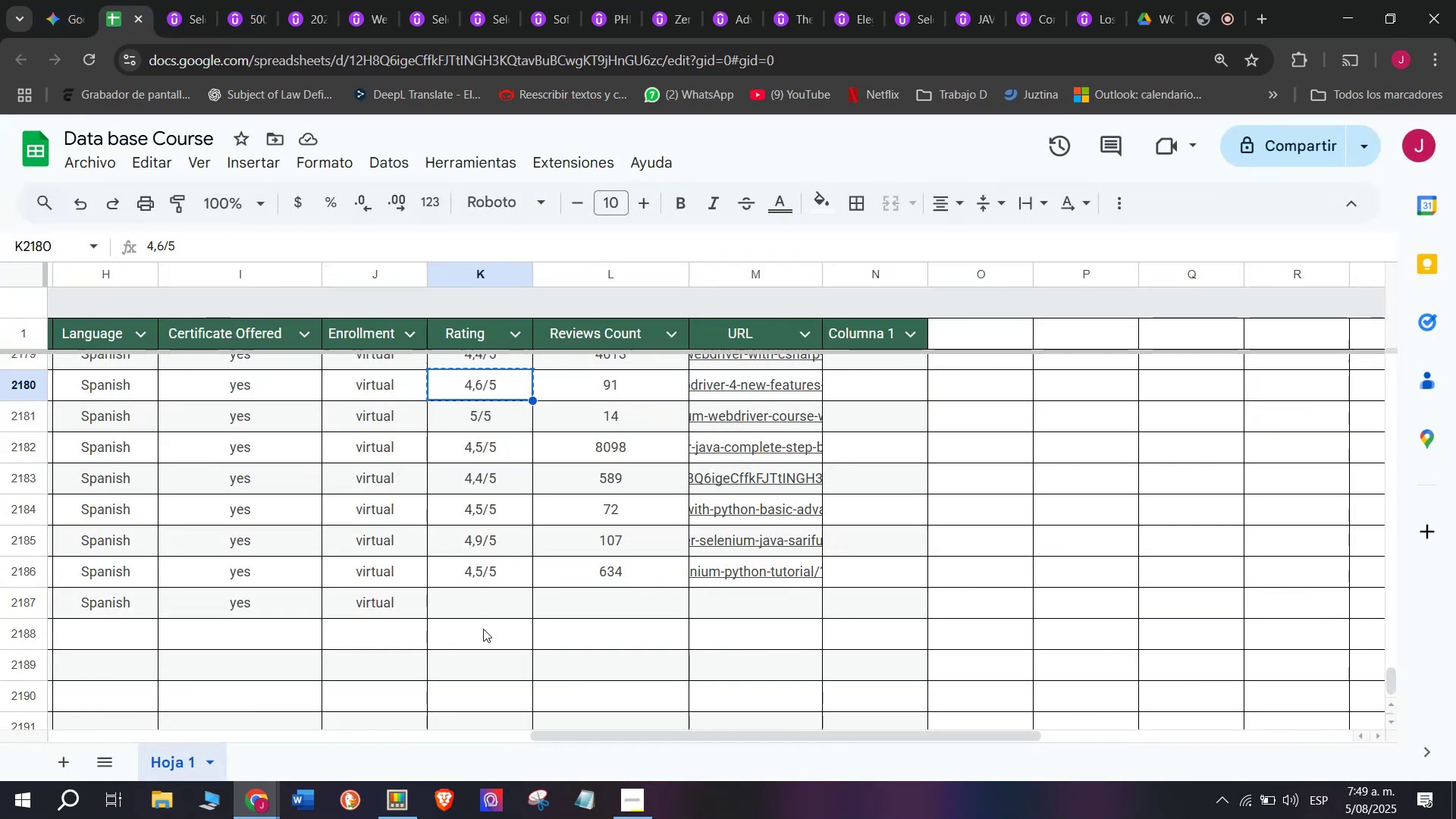 
key(Control+C)
 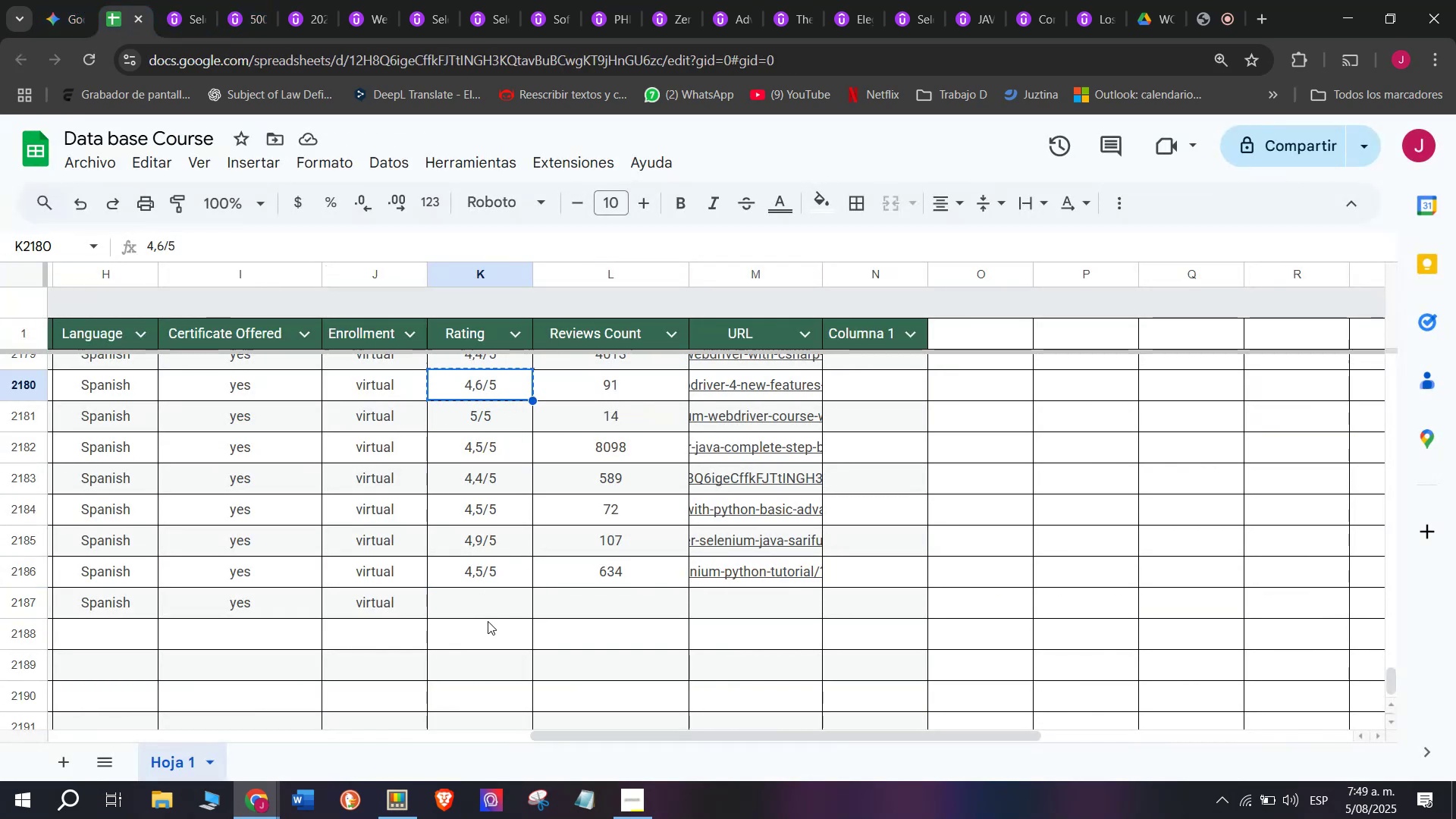 
left_click([483, 608])
 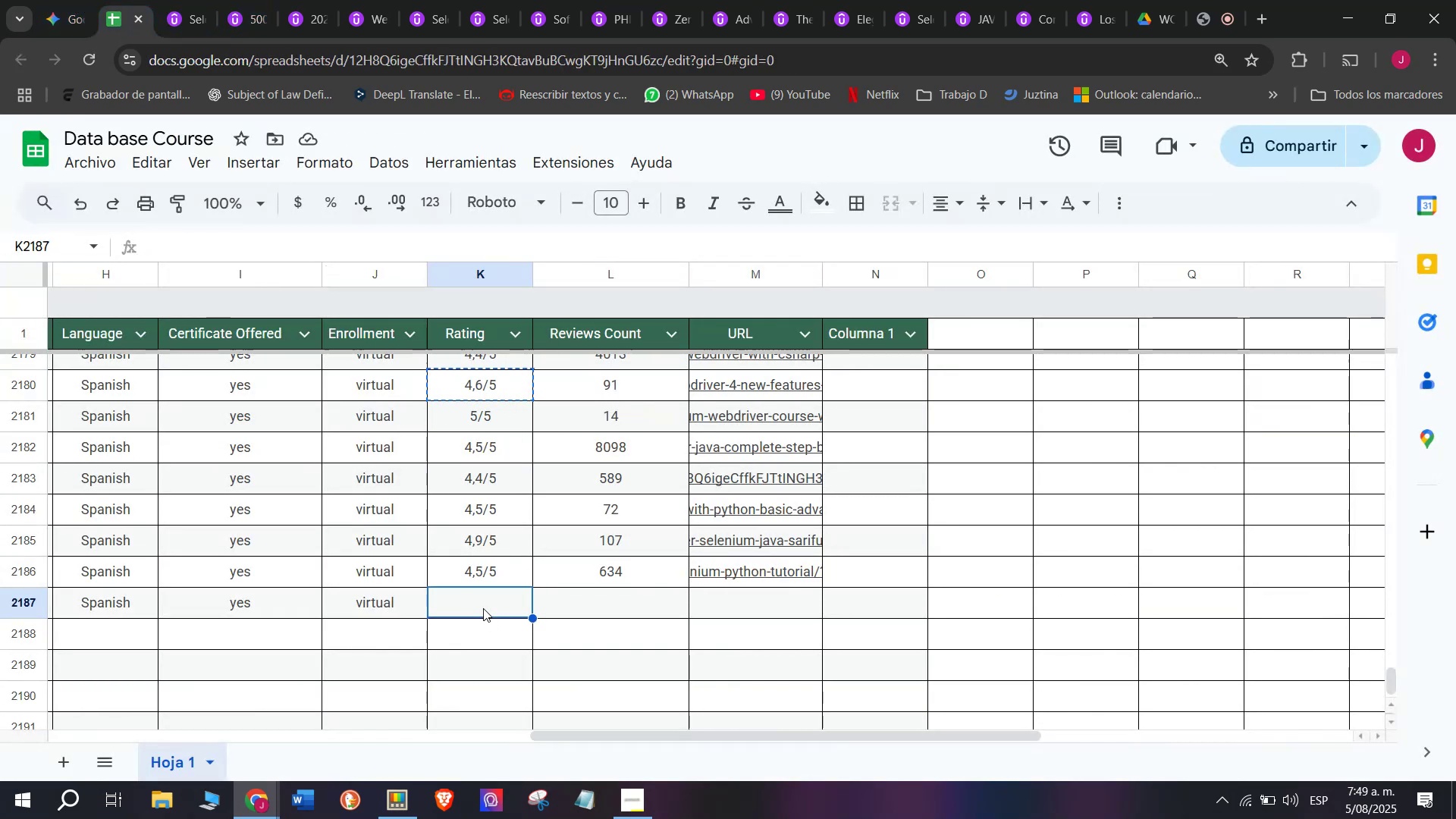 
key(Z)
 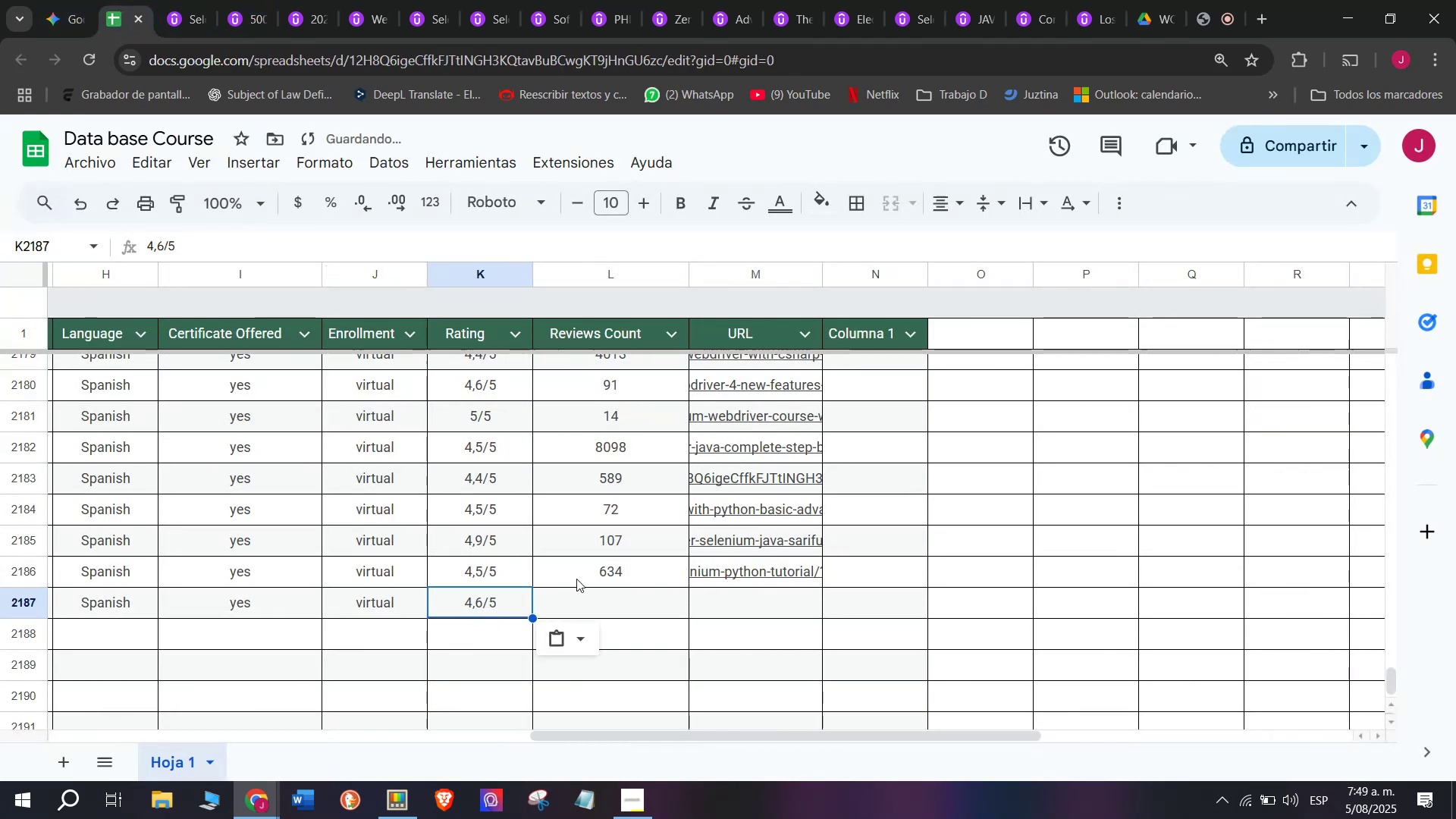 
key(Control+ControlLeft)
 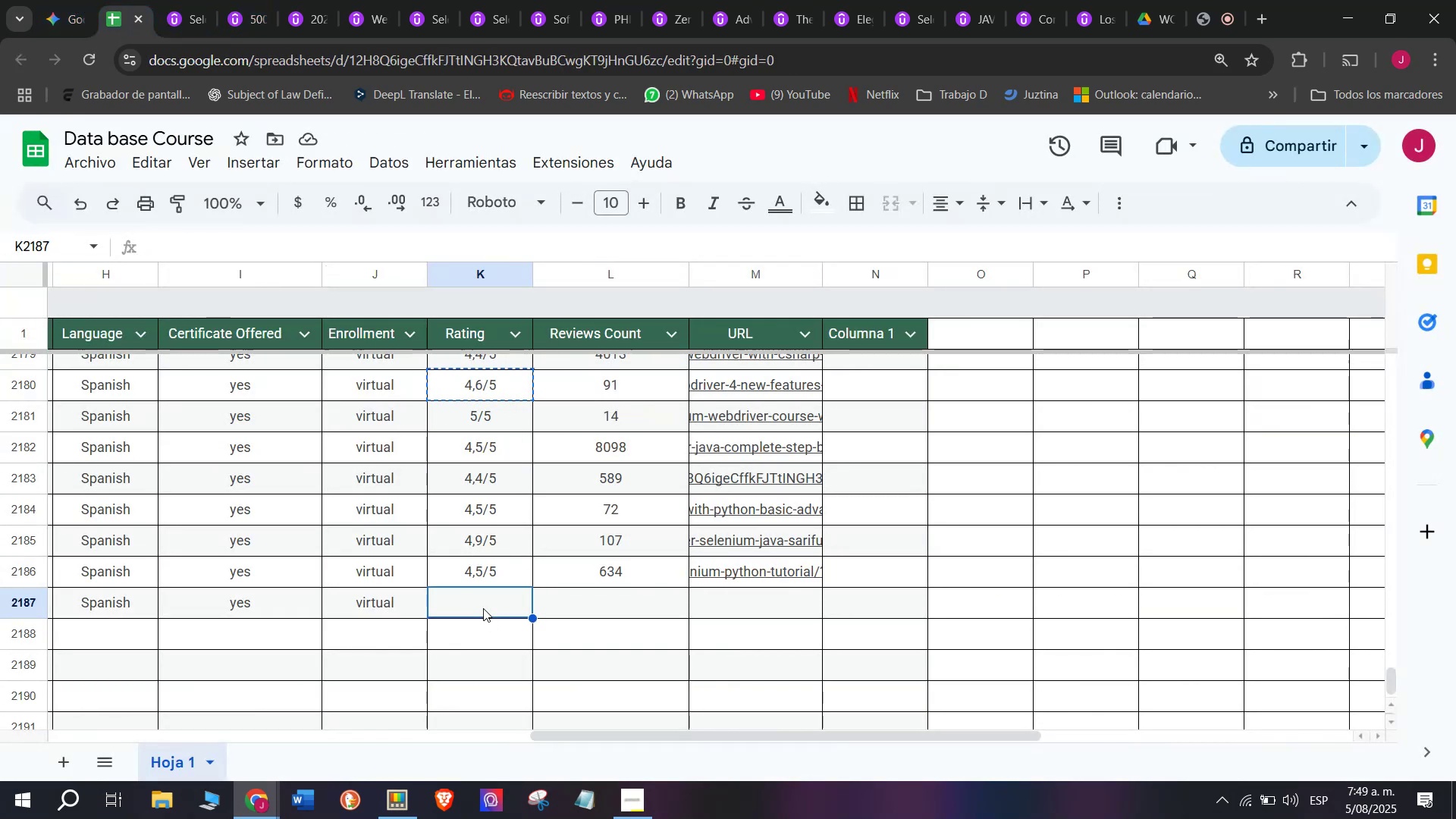 
key(Control+V)
 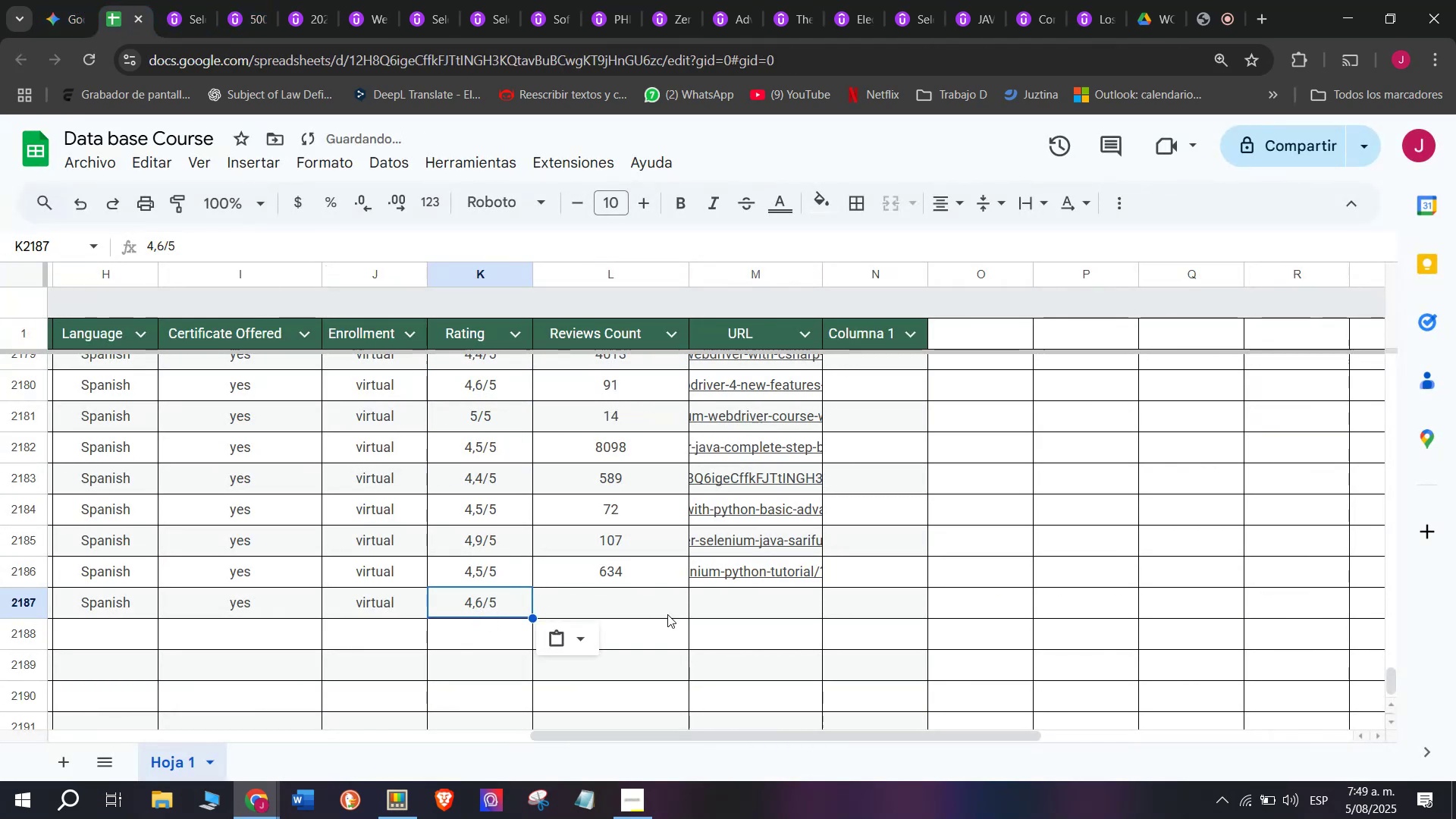 
left_click([667, 614])
 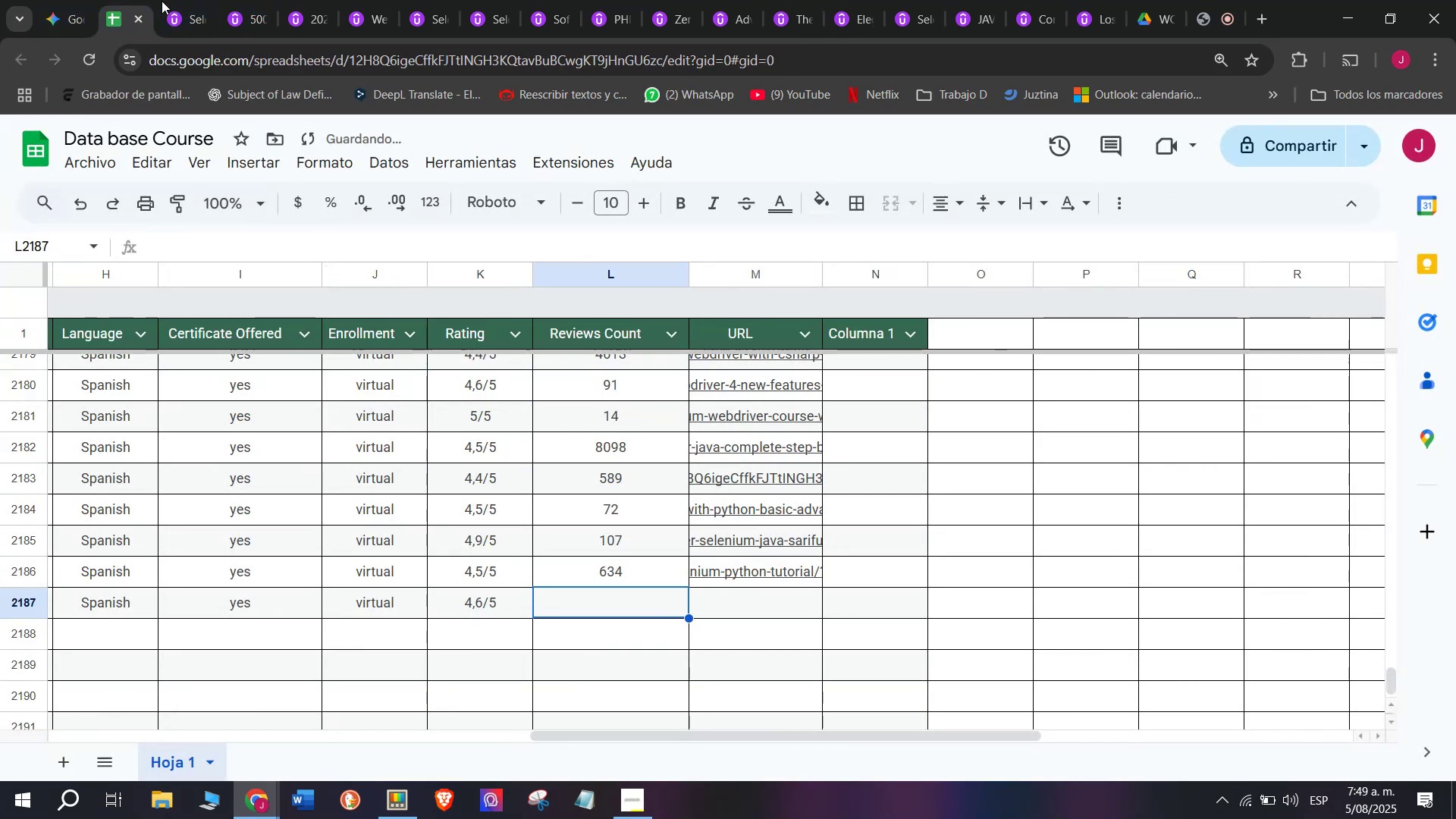 
double_click([173, 2])
 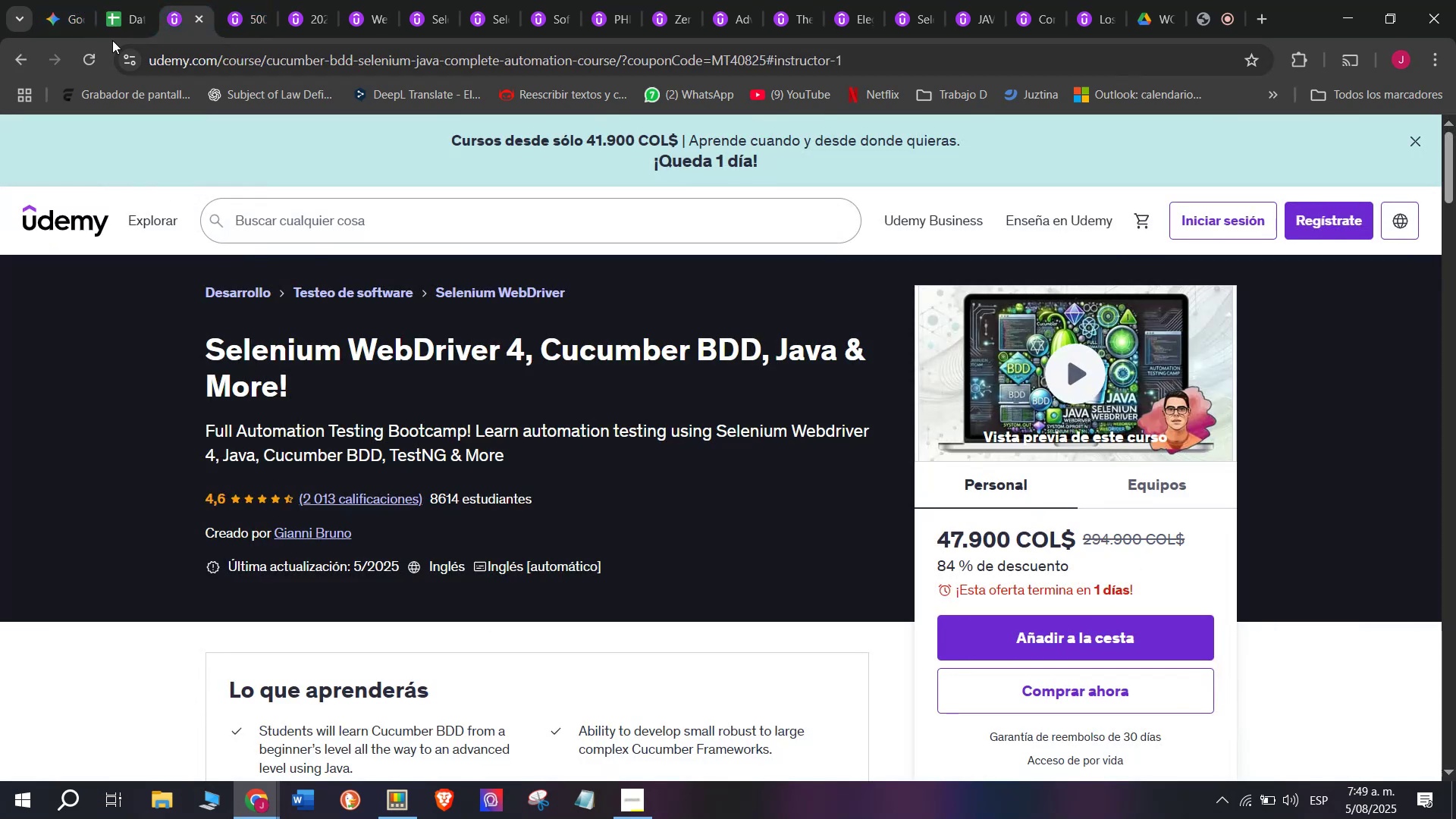 
left_click([127, 0])
 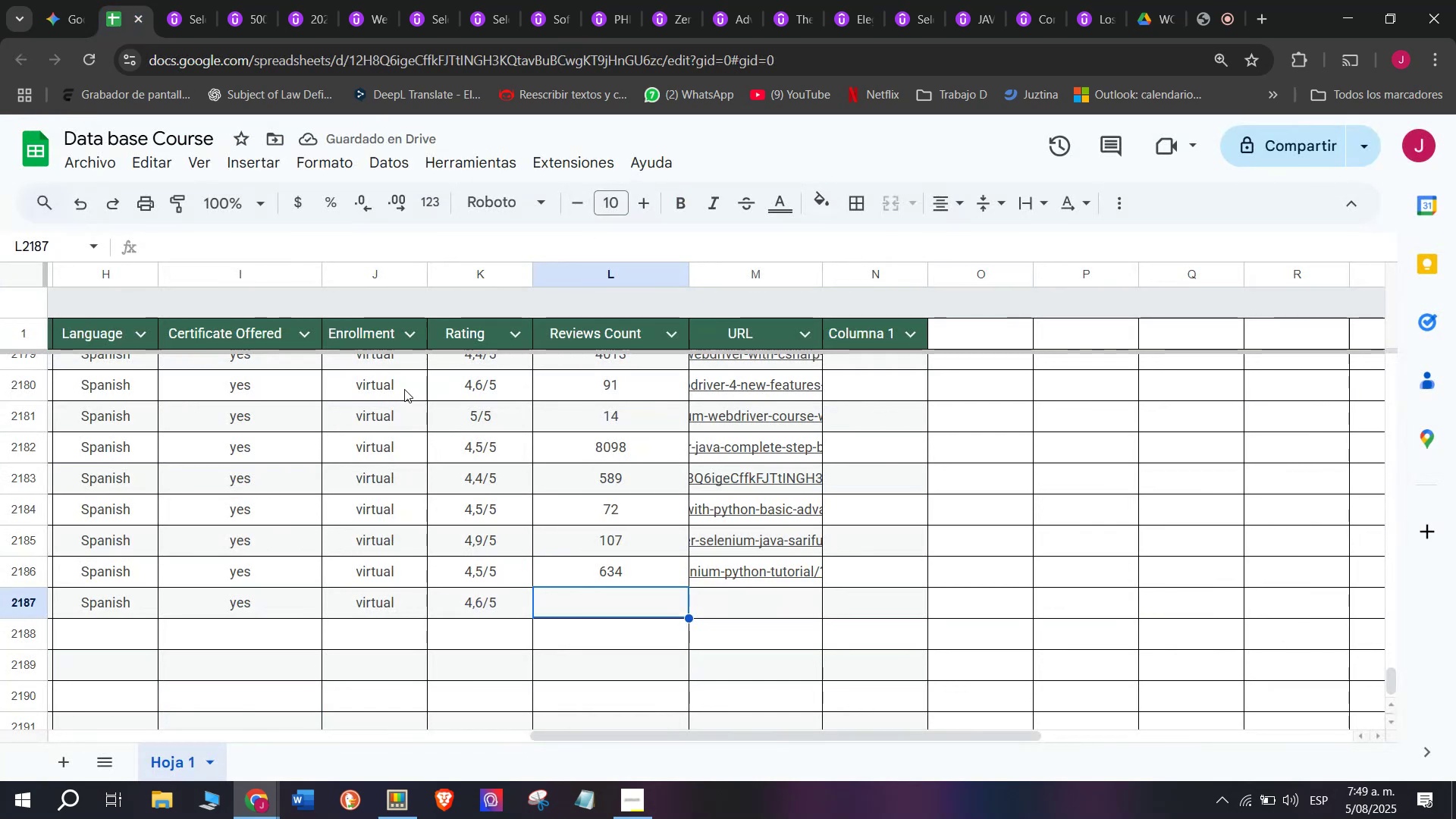 
type(2013)
 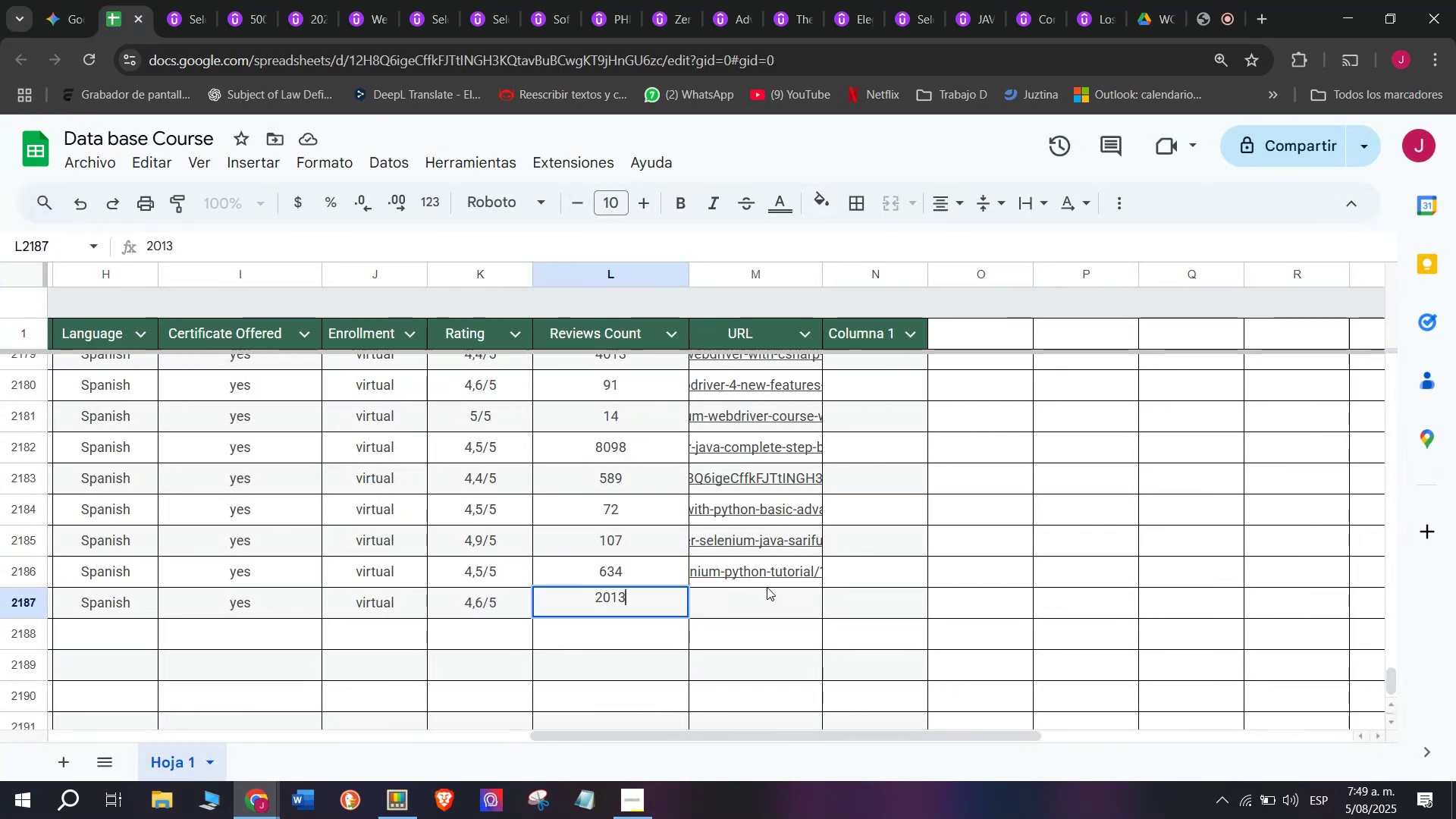 
left_click([769, 611])
 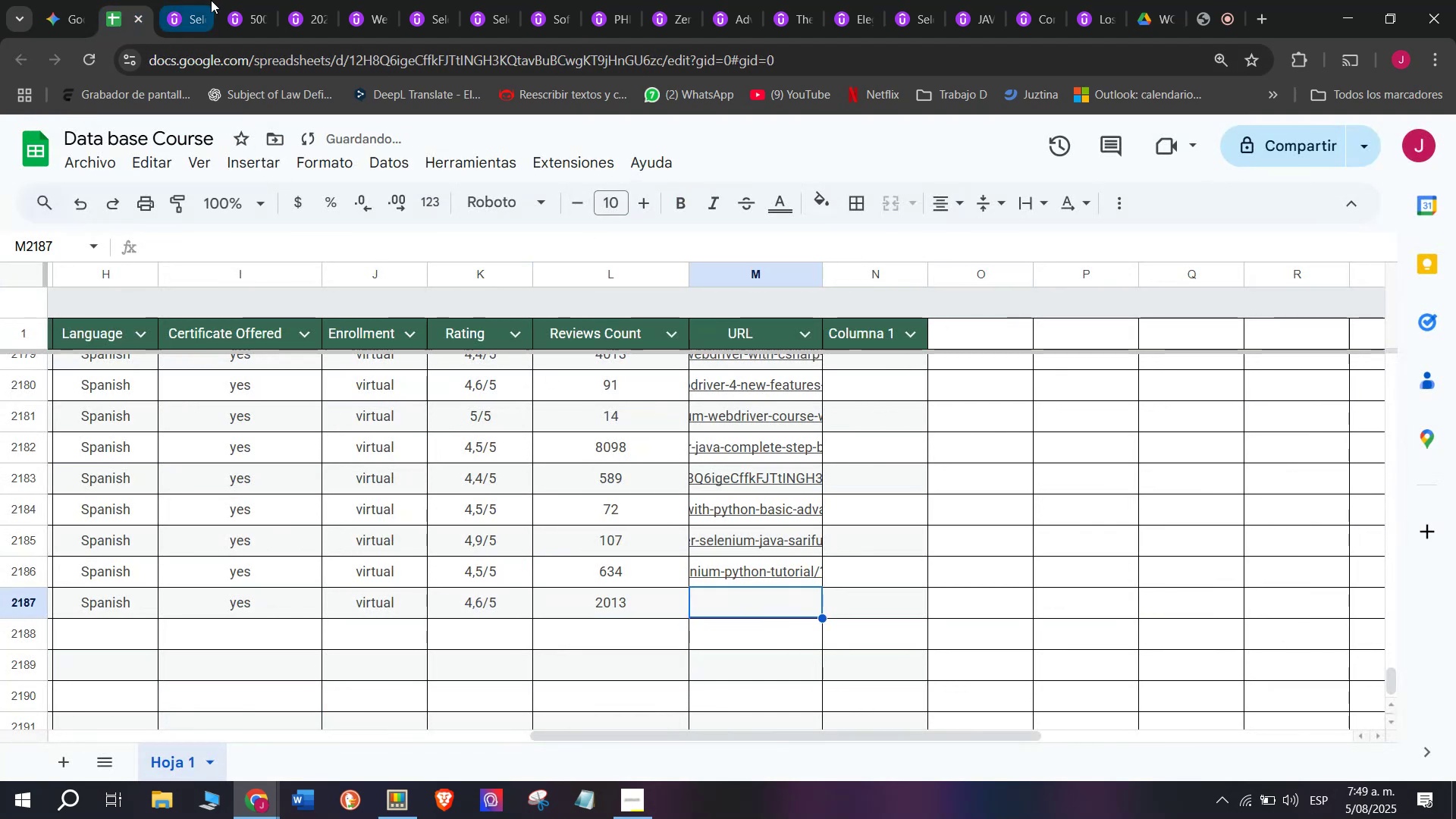 
left_click([209, 0])
 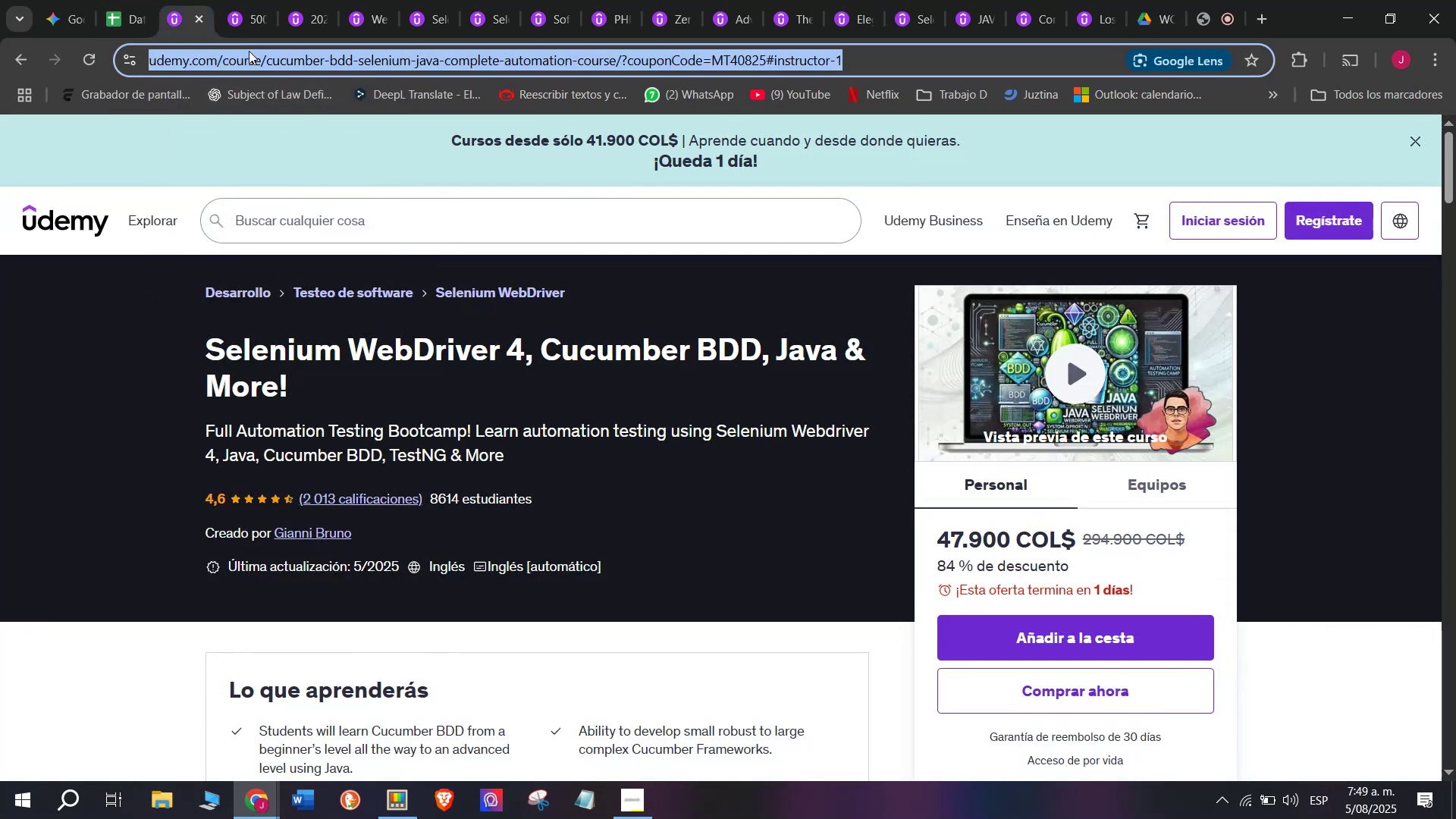 
double_click([252, 63])
 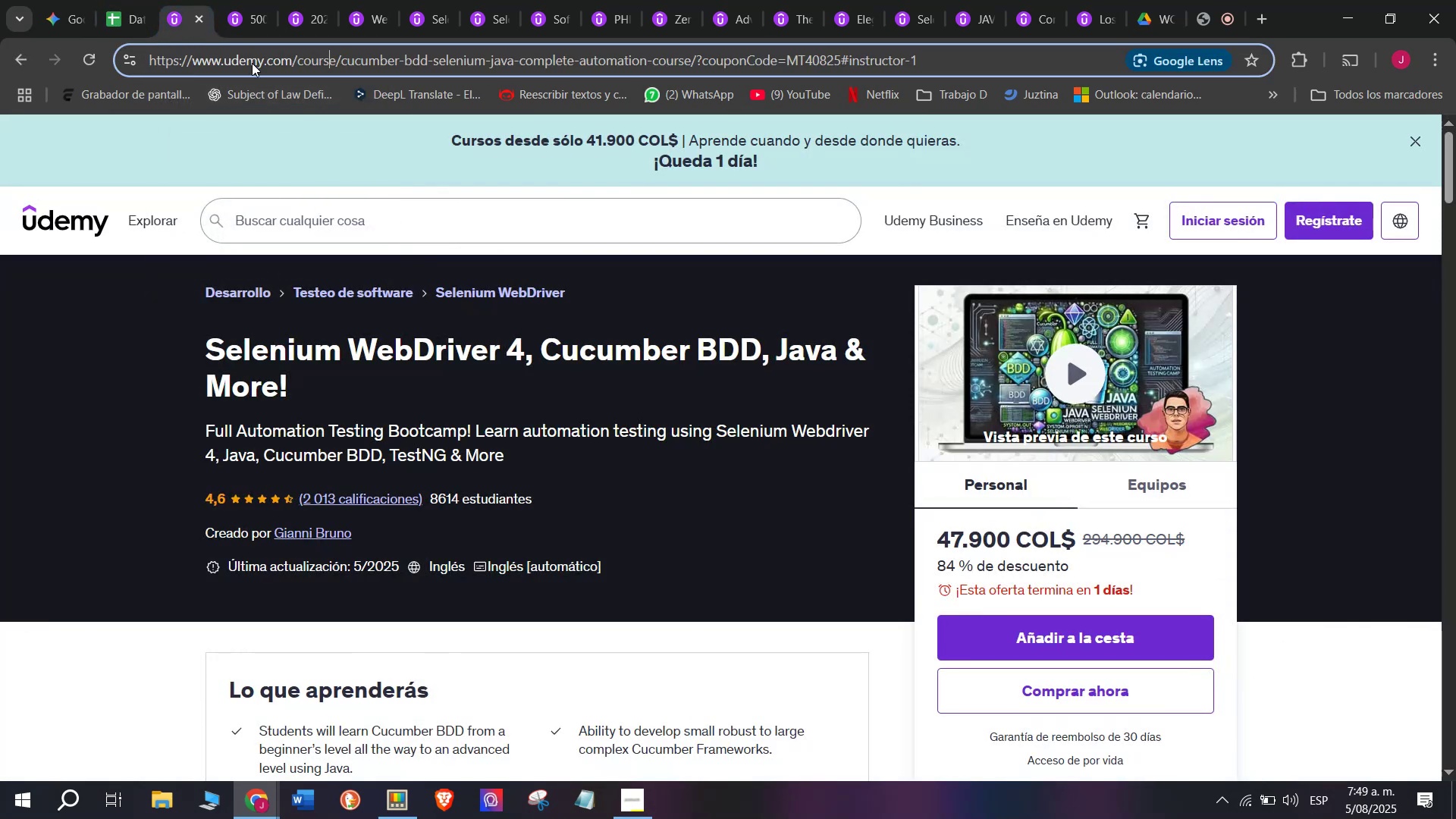 
triple_click([252, 63])
 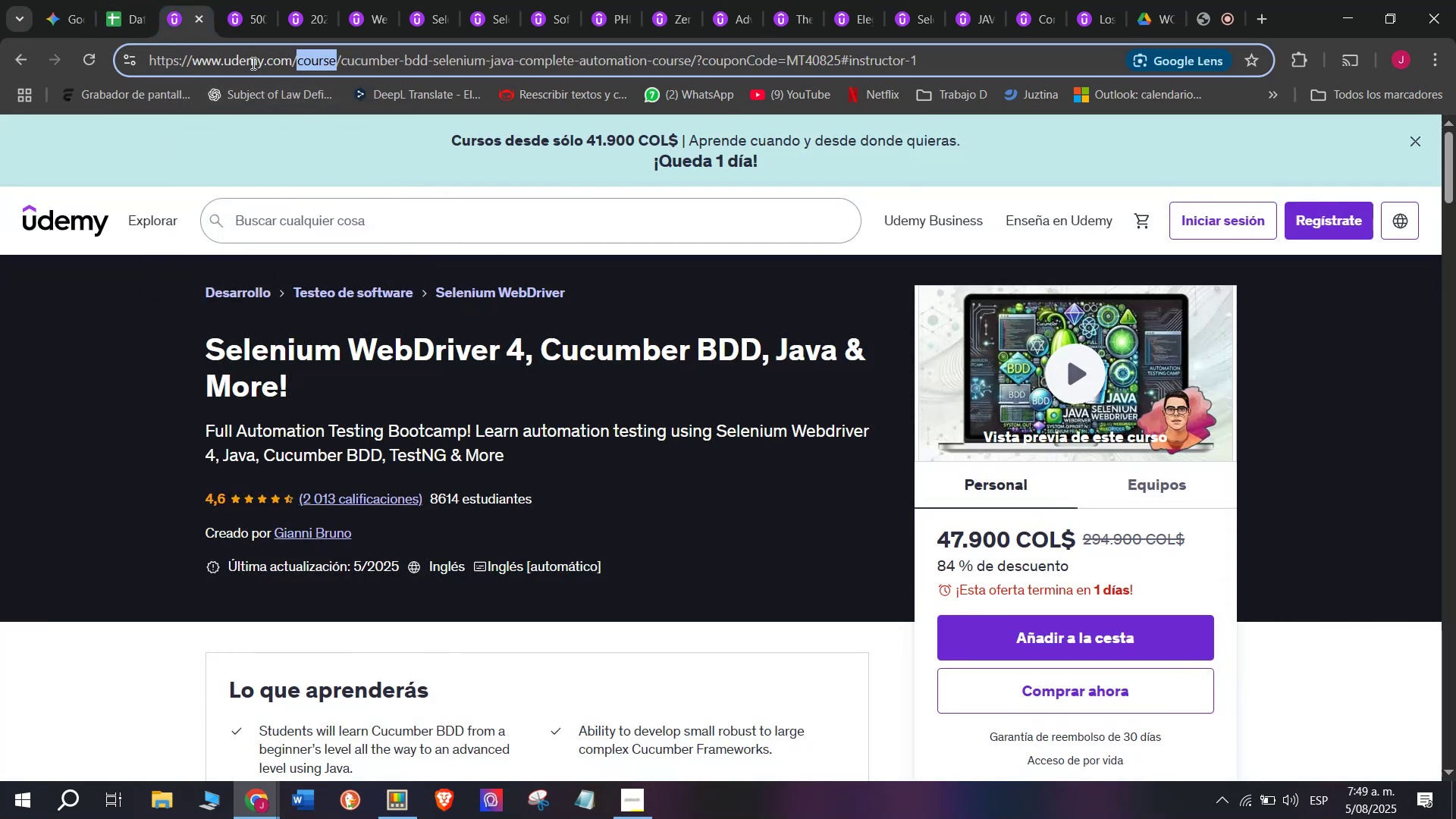 
key(Break)
 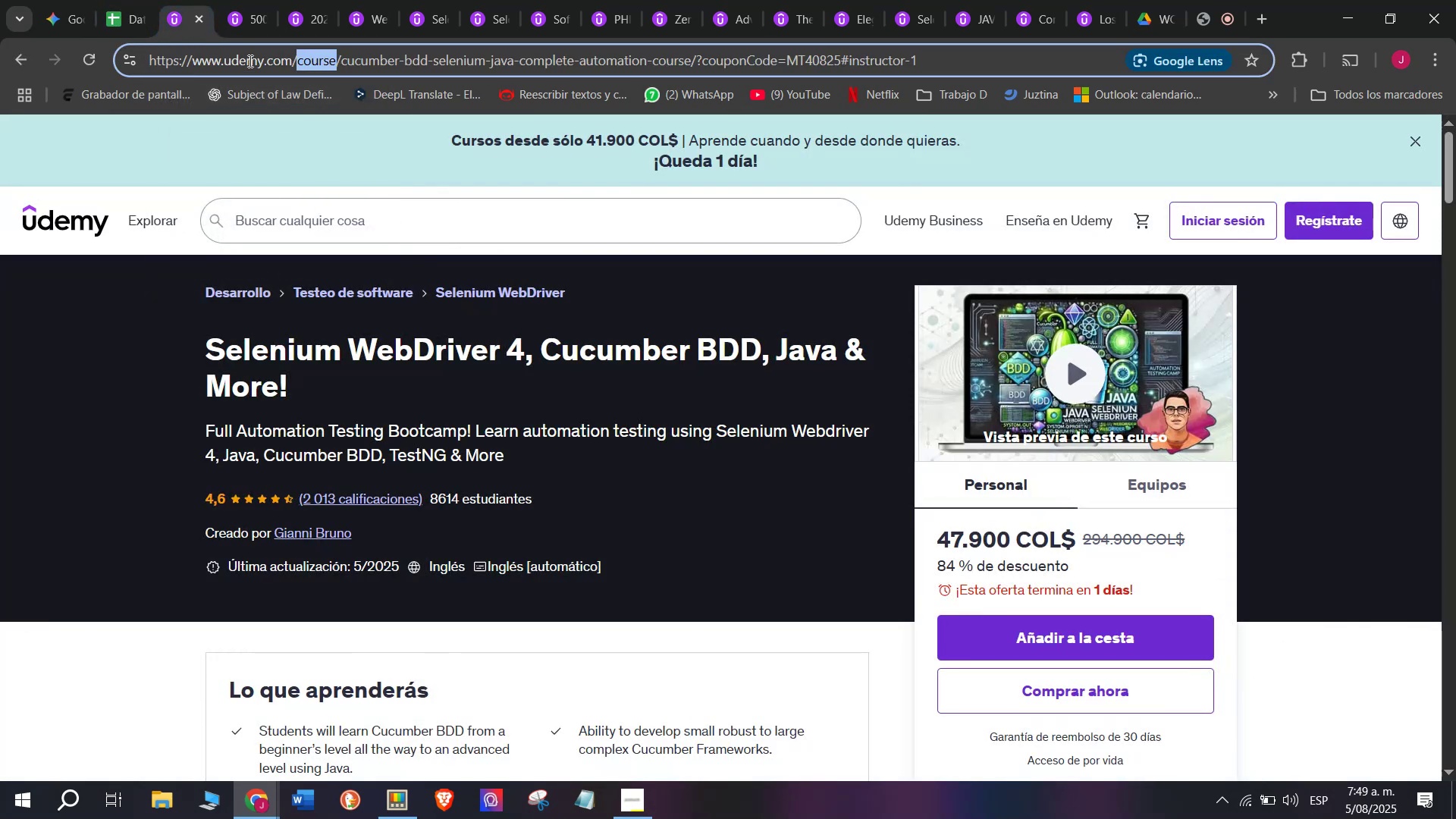 
key(Control+ControlLeft)
 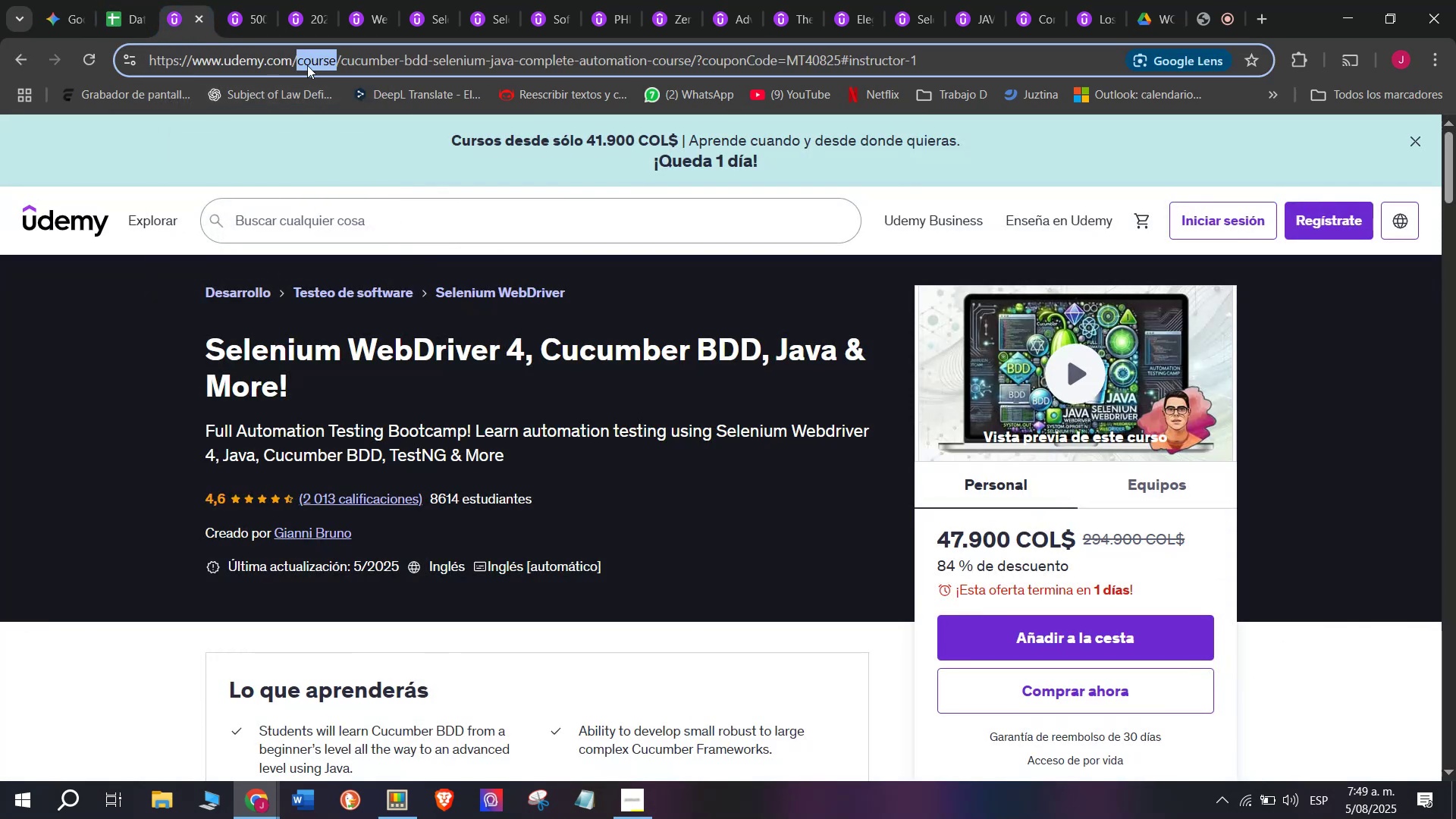 
key(Control+C)
 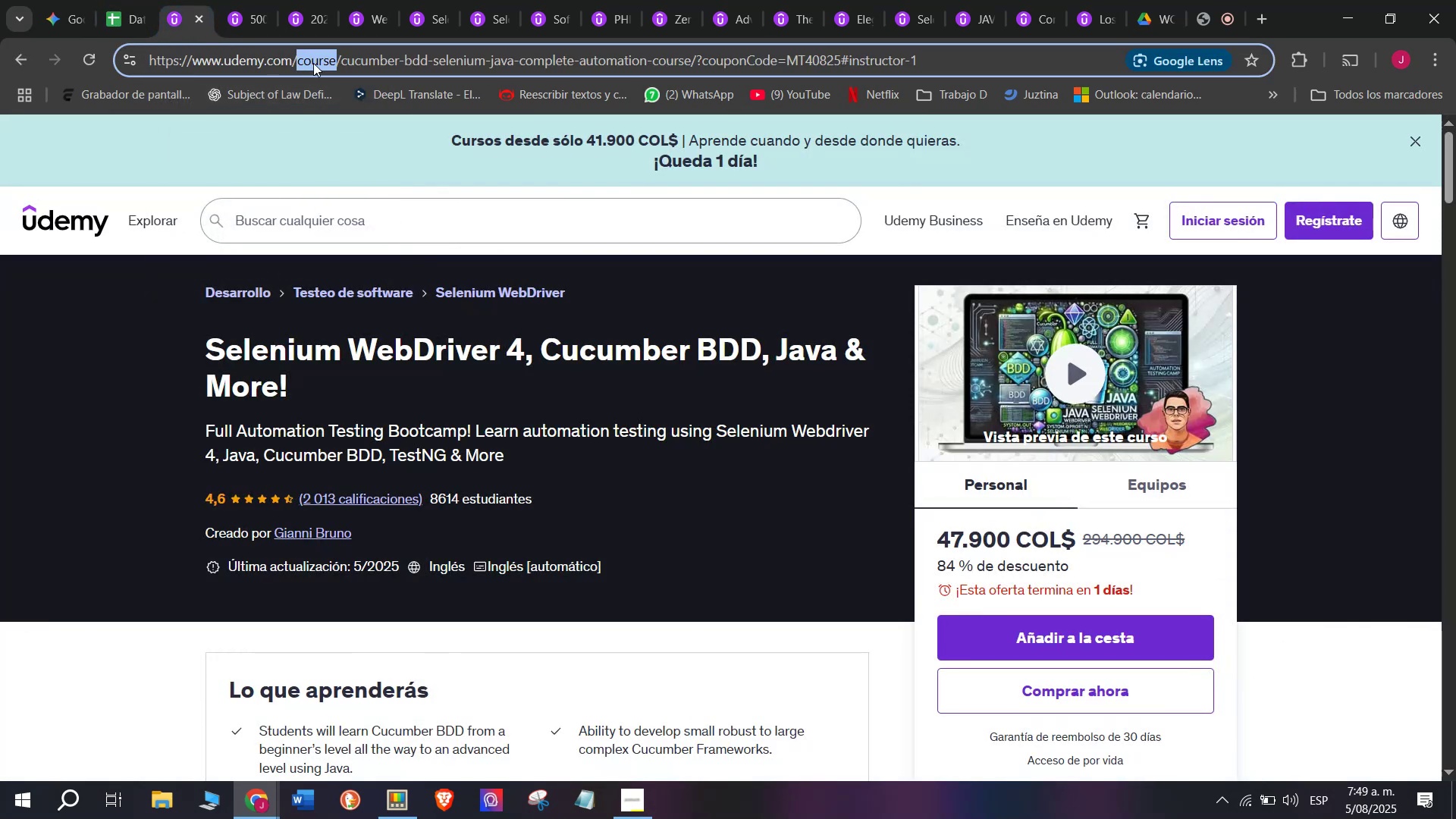 
double_click([313, 63])
 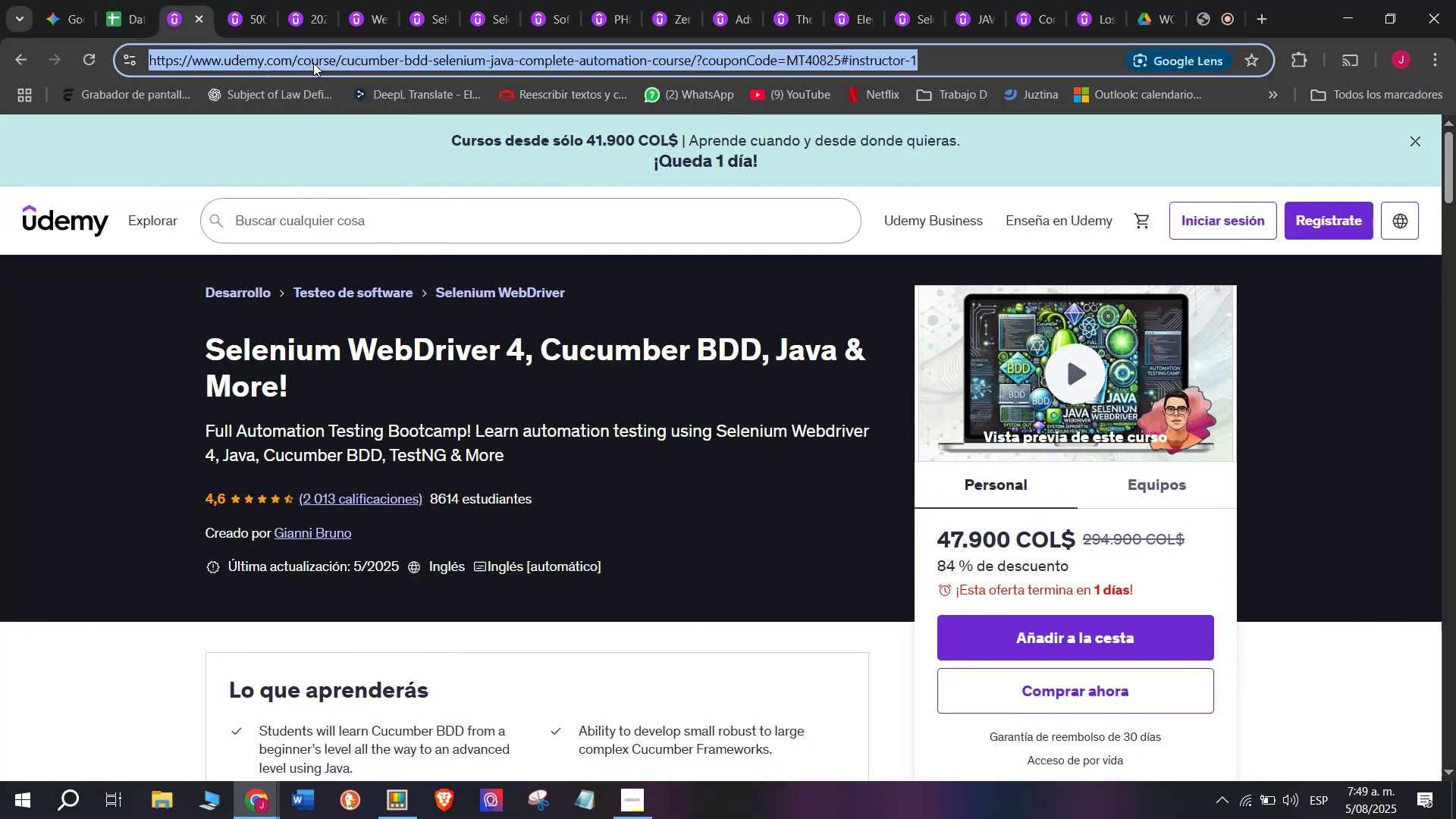 
triple_click([313, 63])
 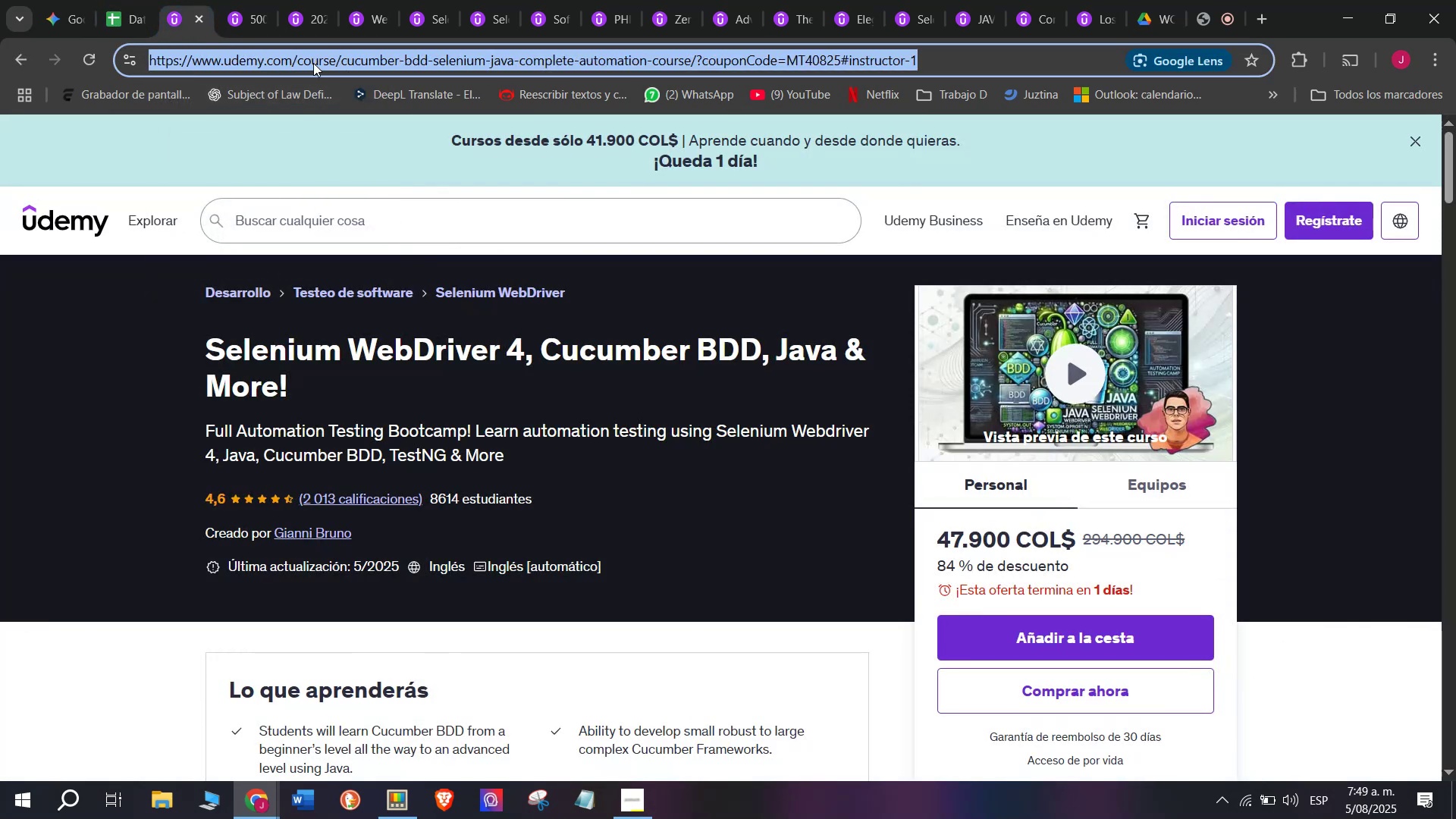 
key(Control+ControlLeft)
 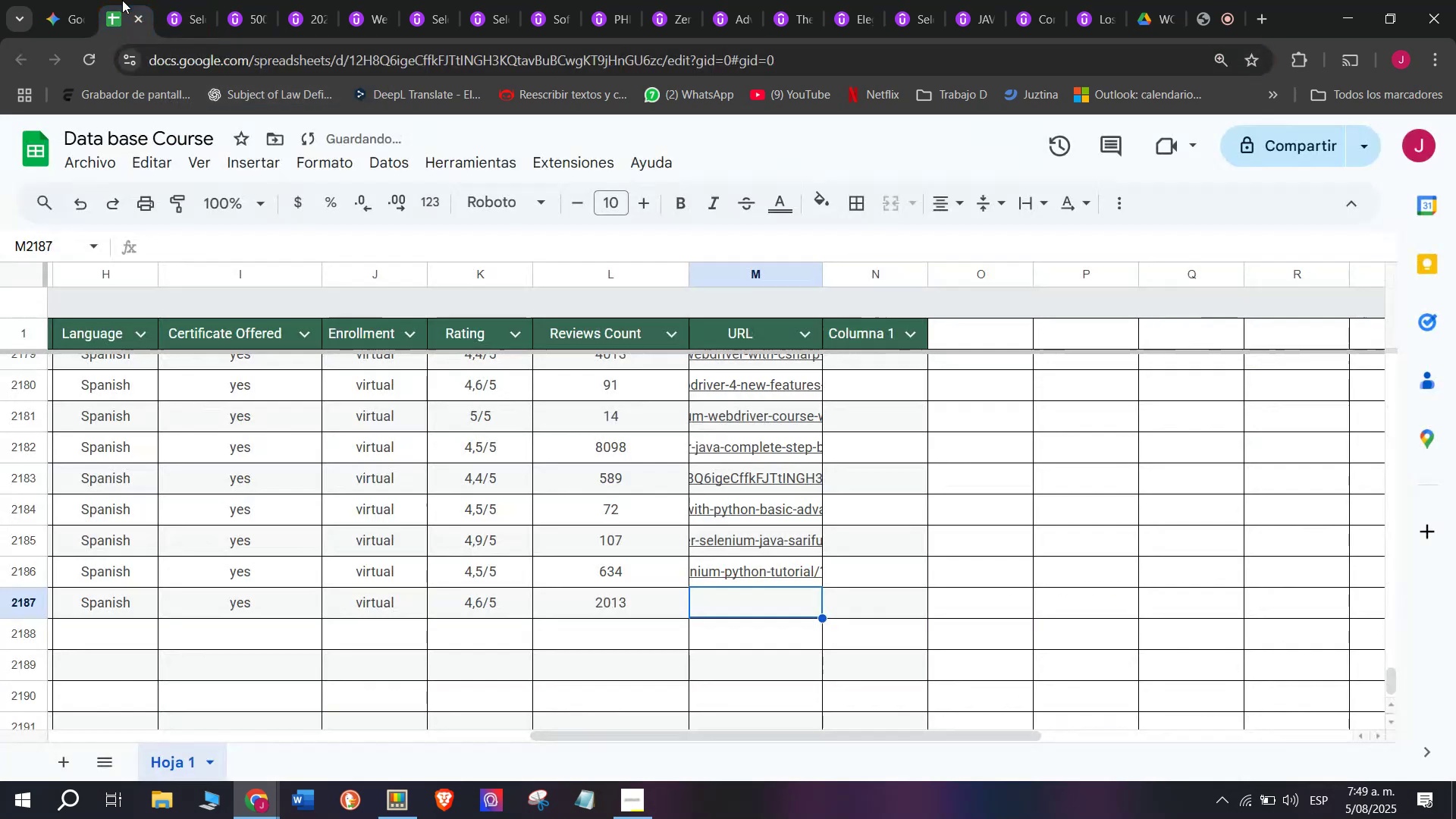 
key(Break)
 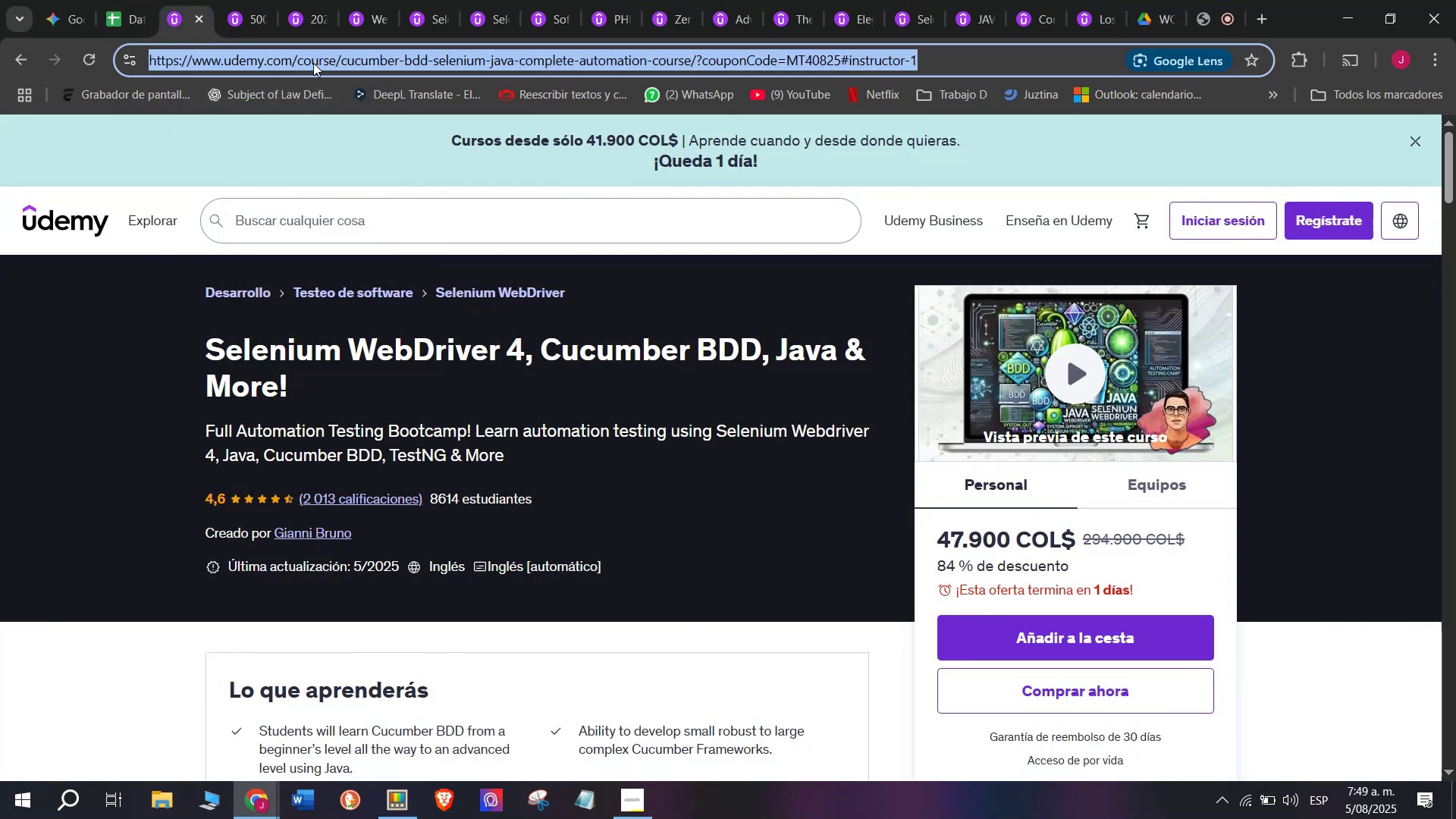 
key(Control+C)
 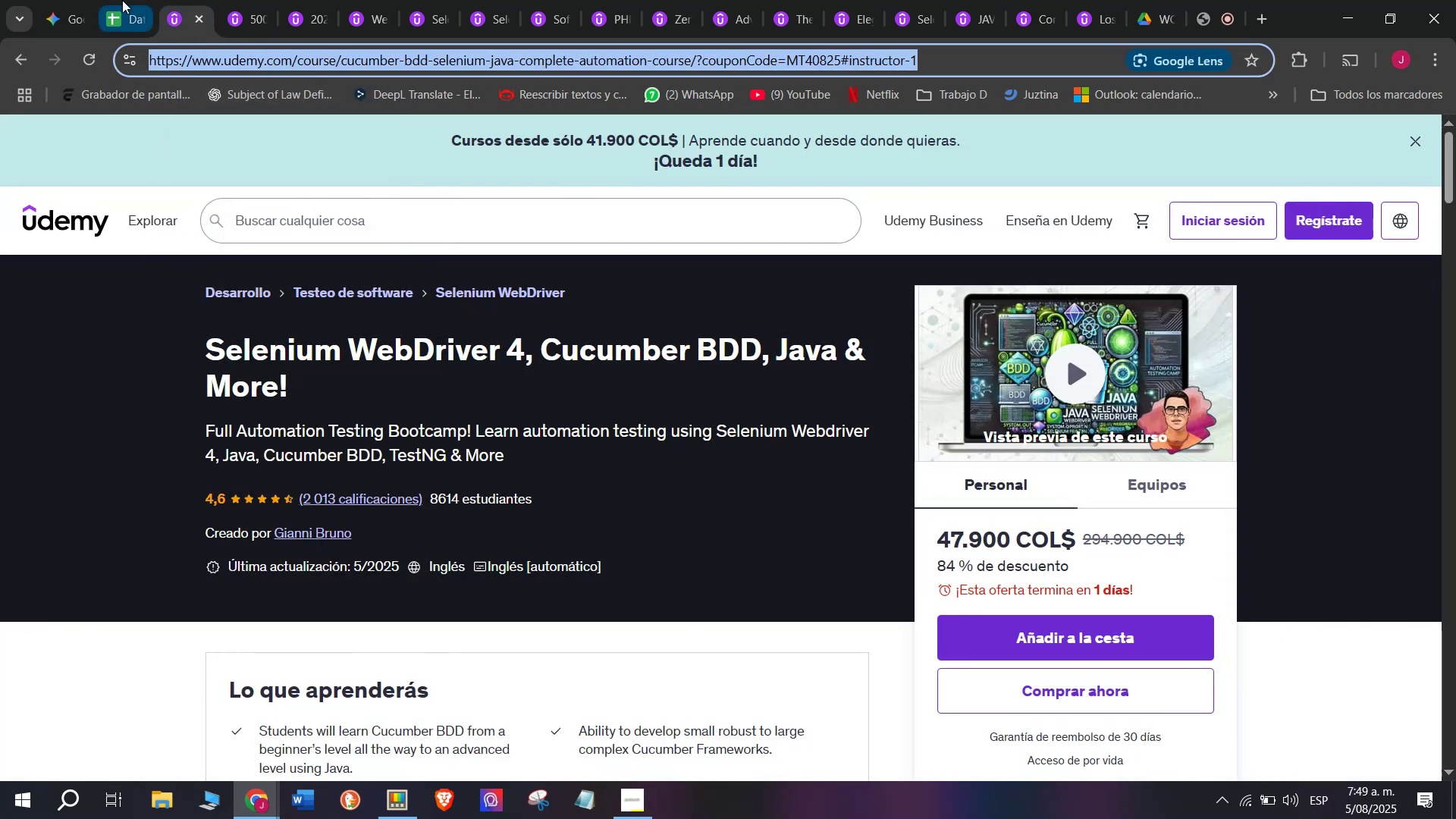 
left_click([122, 0])
 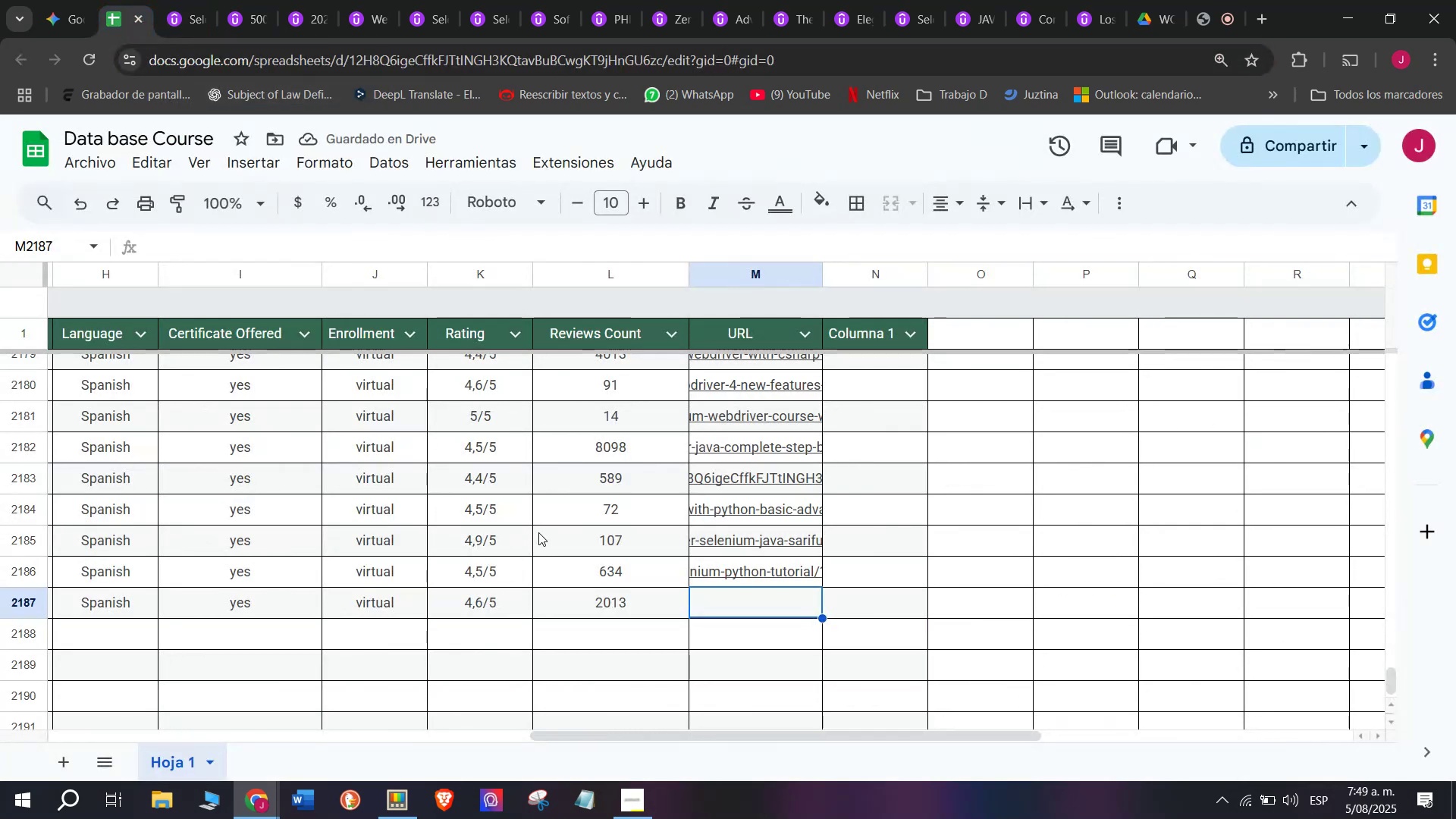 
key(Z)
 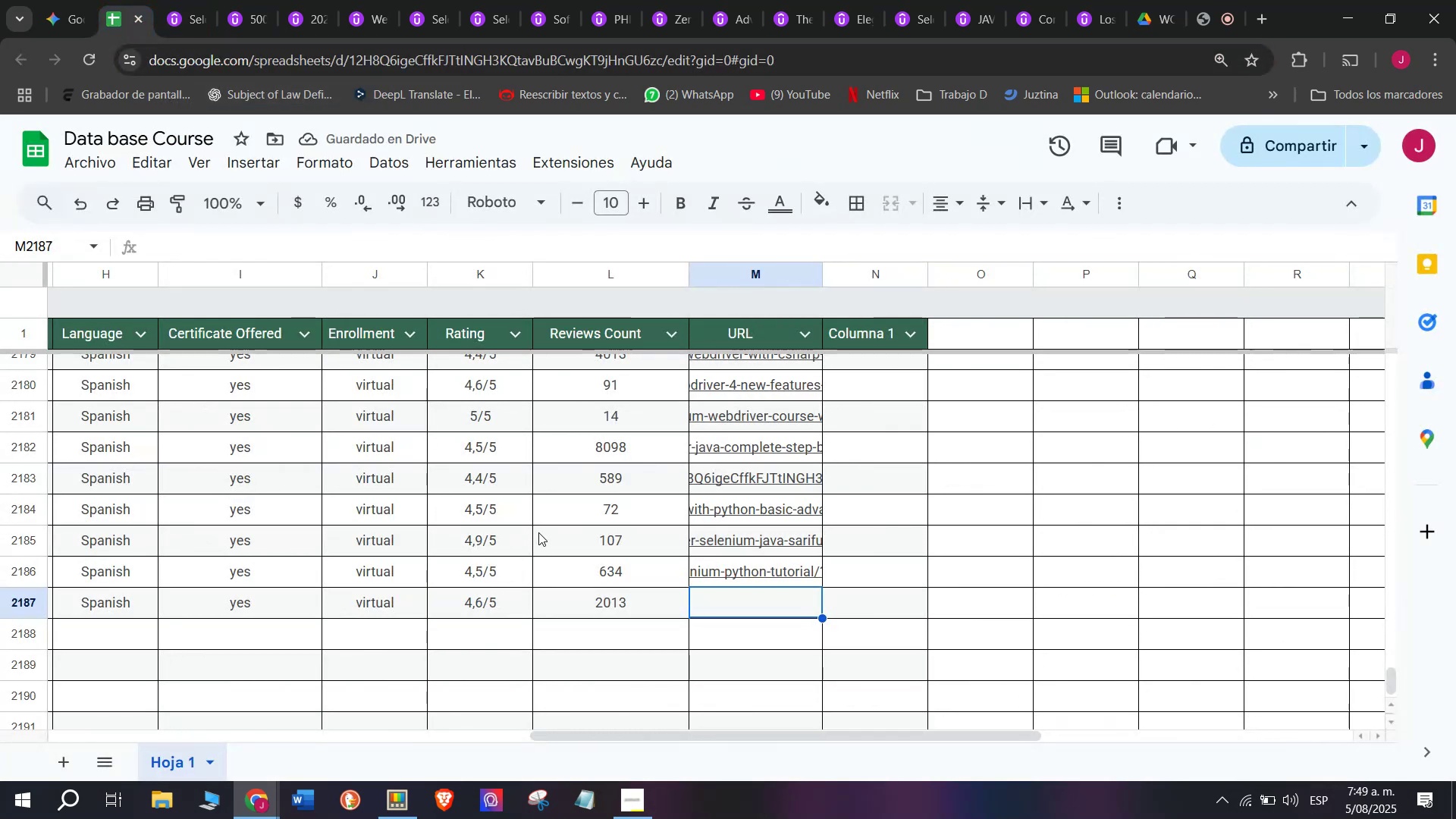 
key(Control+ControlLeft)
 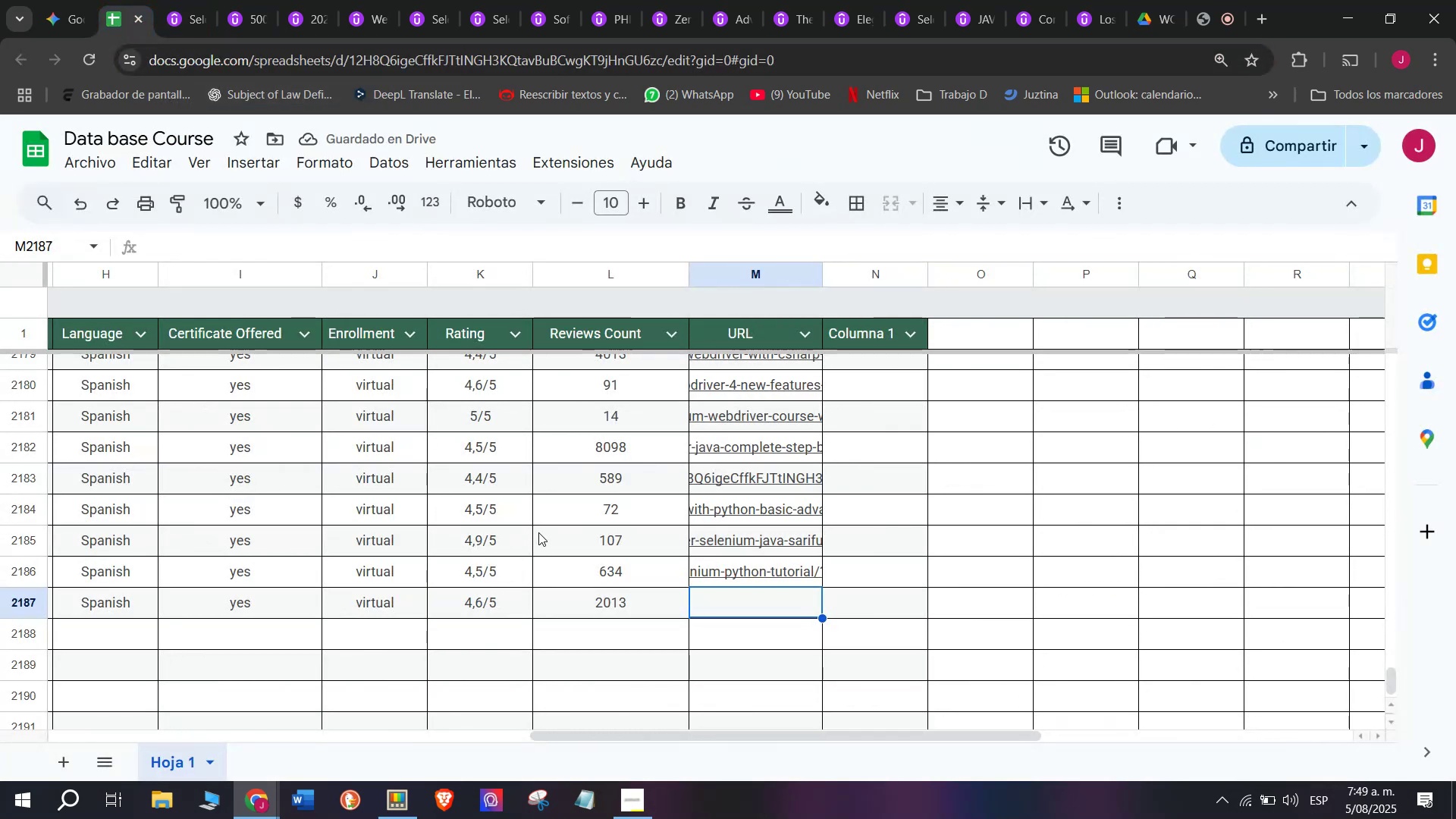 
key(Control+V)
 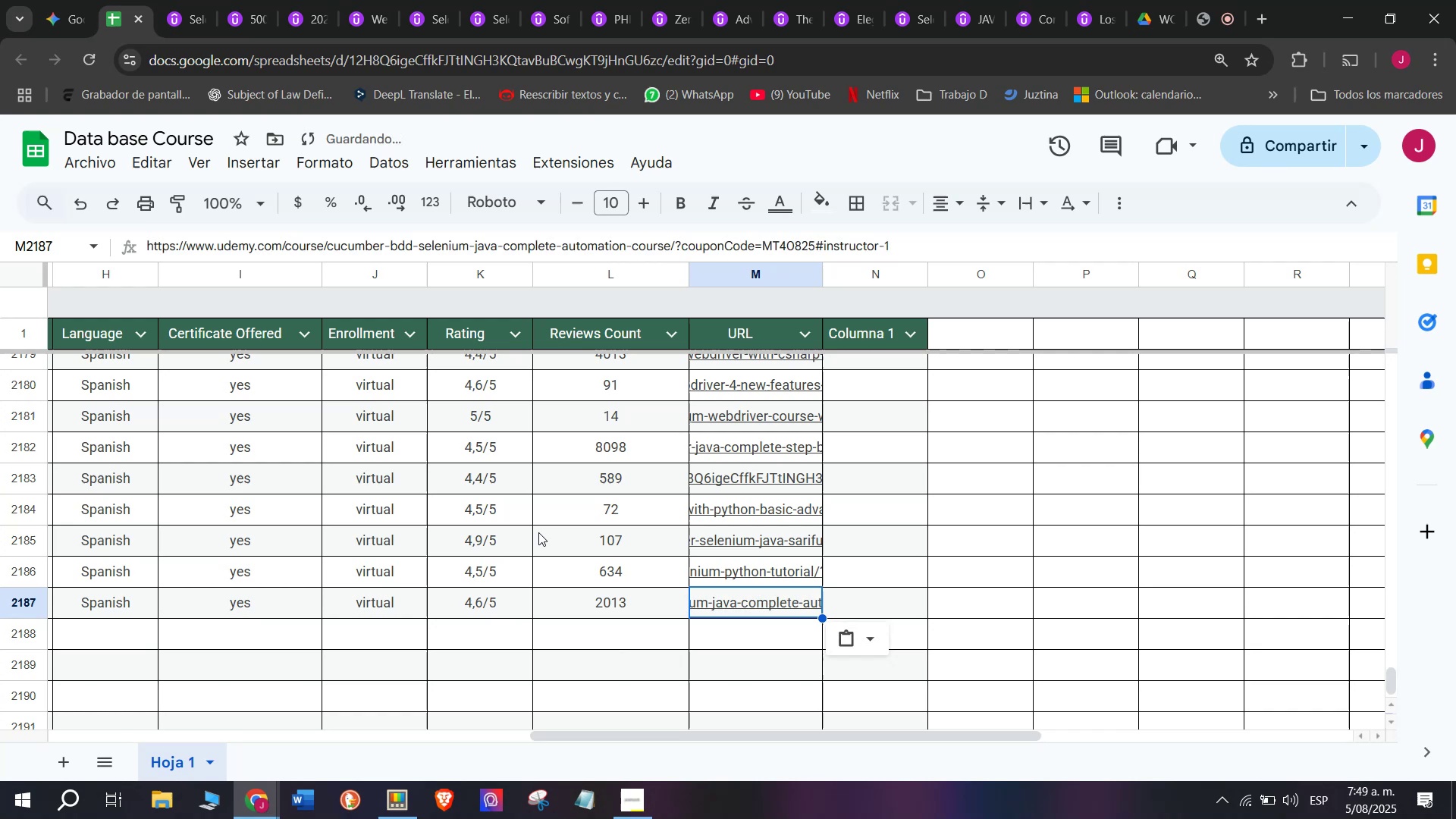 
scroll: coordinate [306, 629], scroll_direction: up, amount: 3.0
 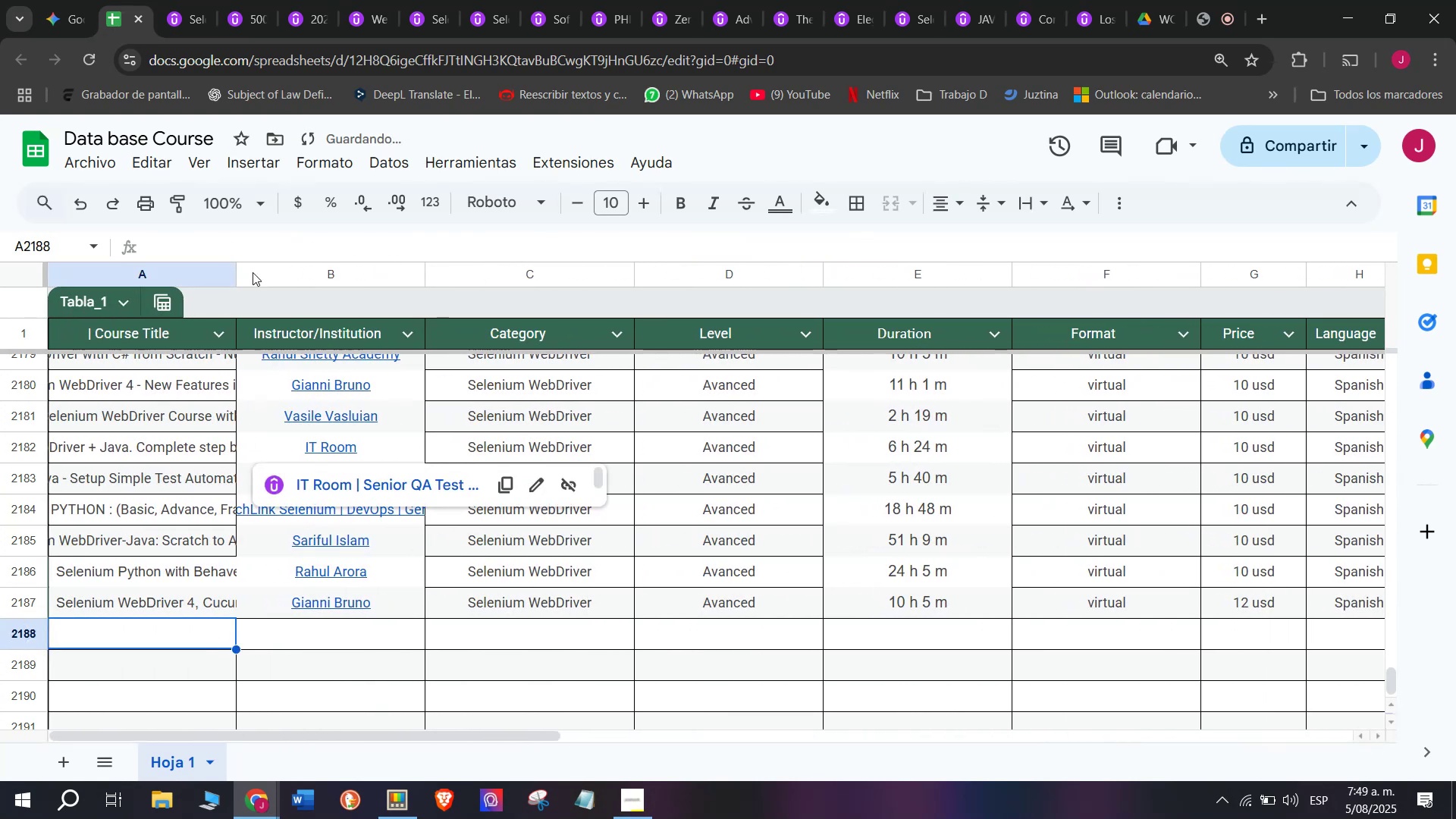 
left_click([180, 0])
 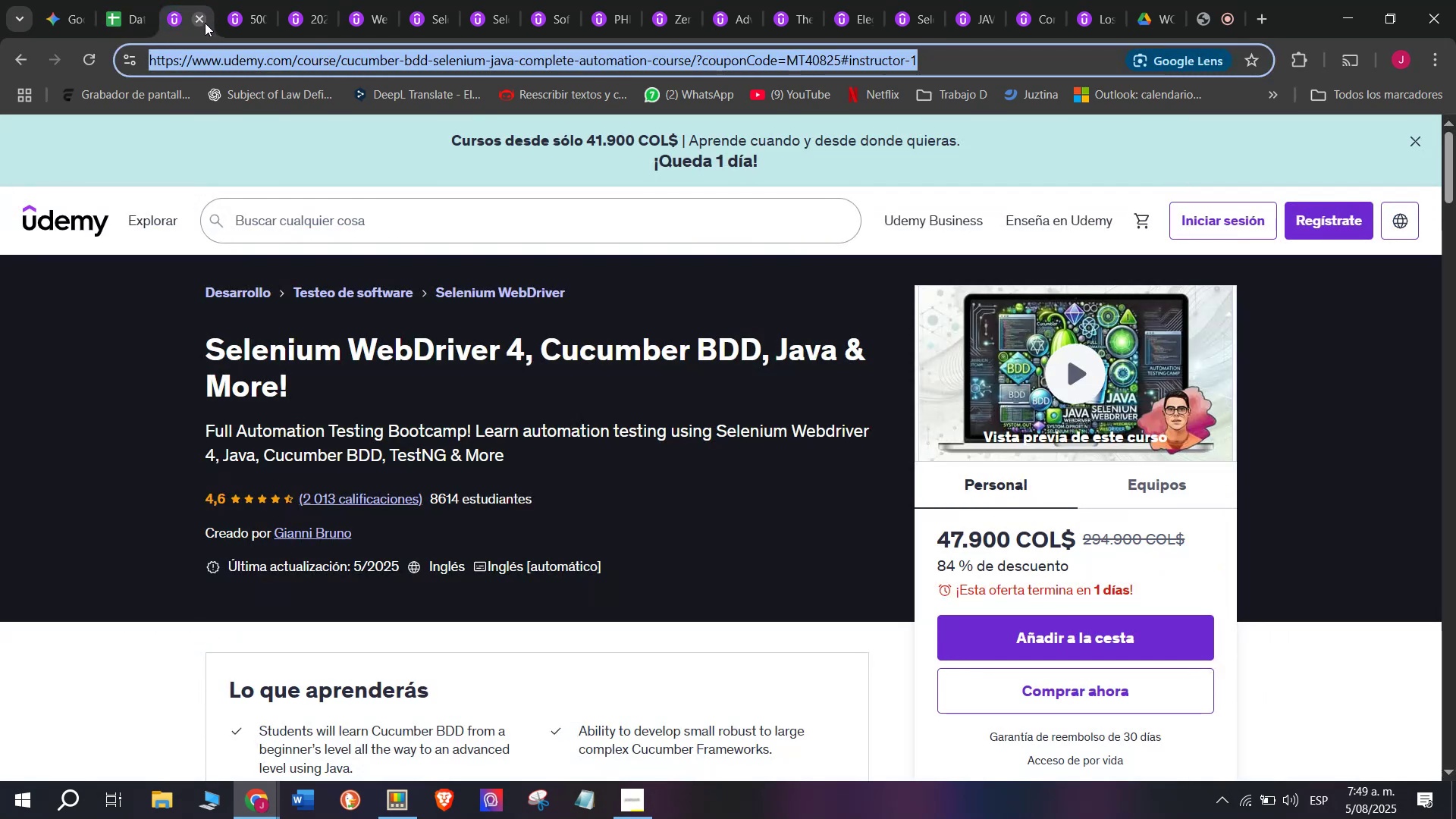 
left_click([202, 23])
 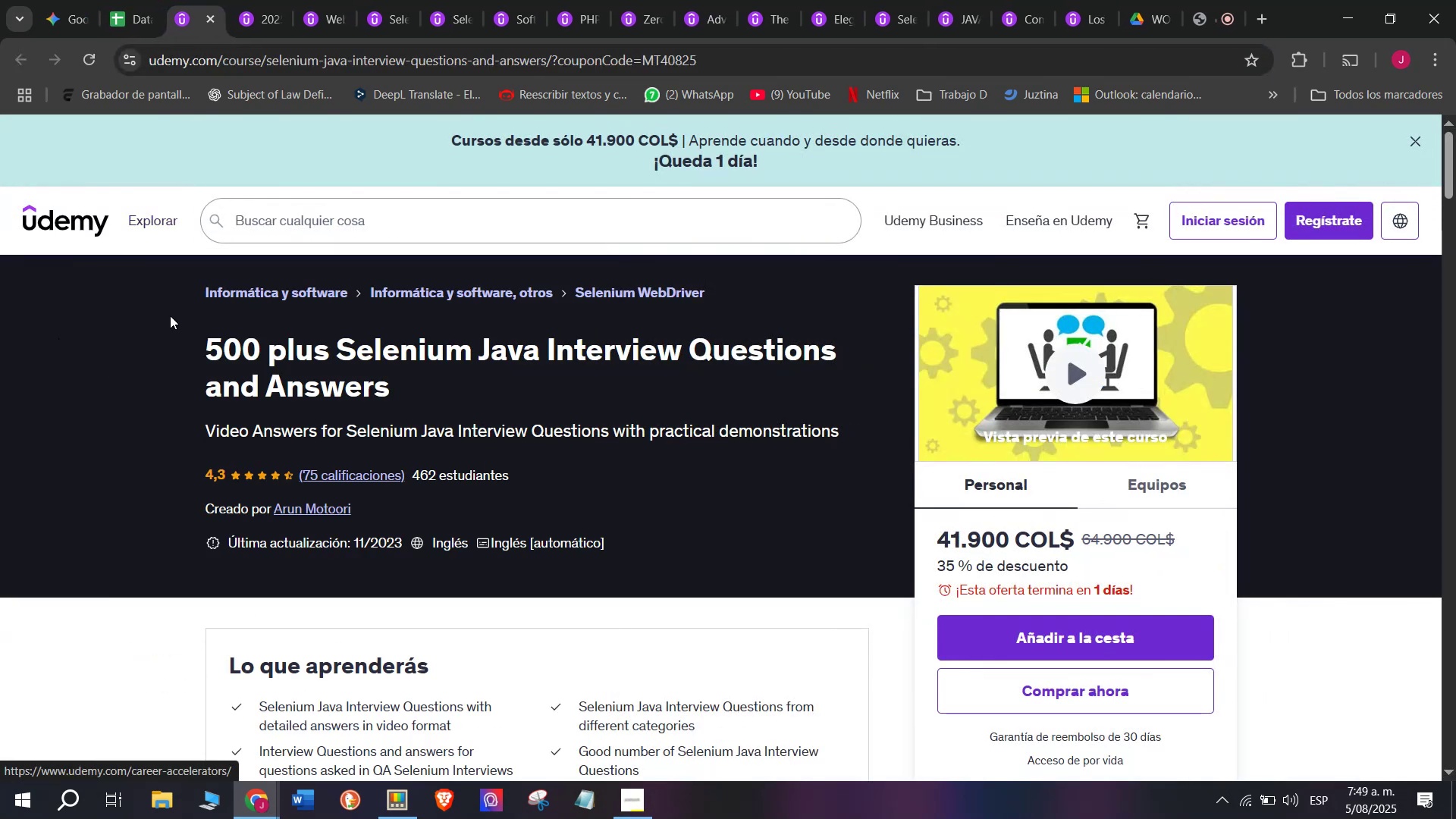 
left_click_drag(start_coordinate=[174, 338], to_coordinate=[438, 379])
 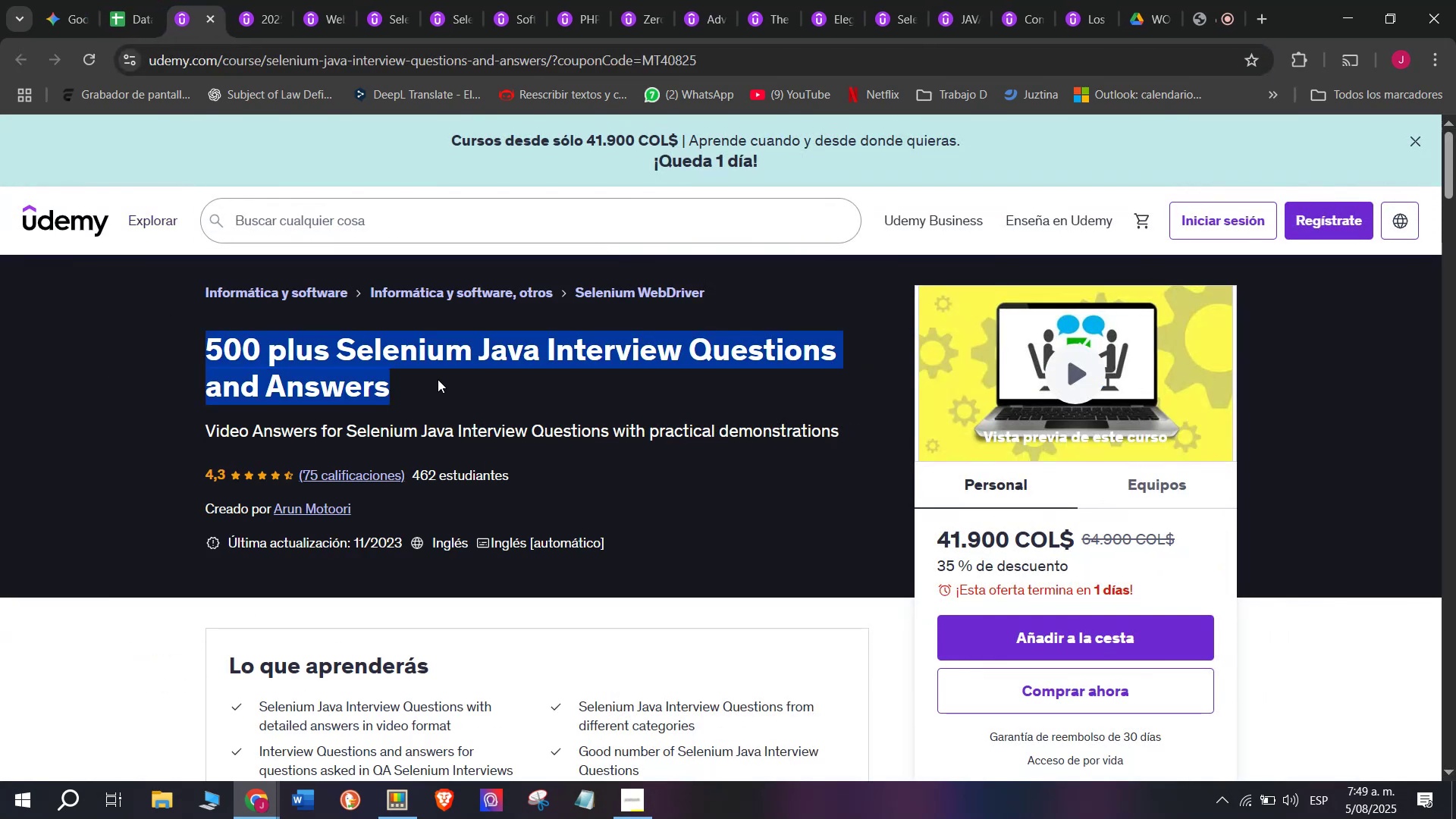 
key(Break)
 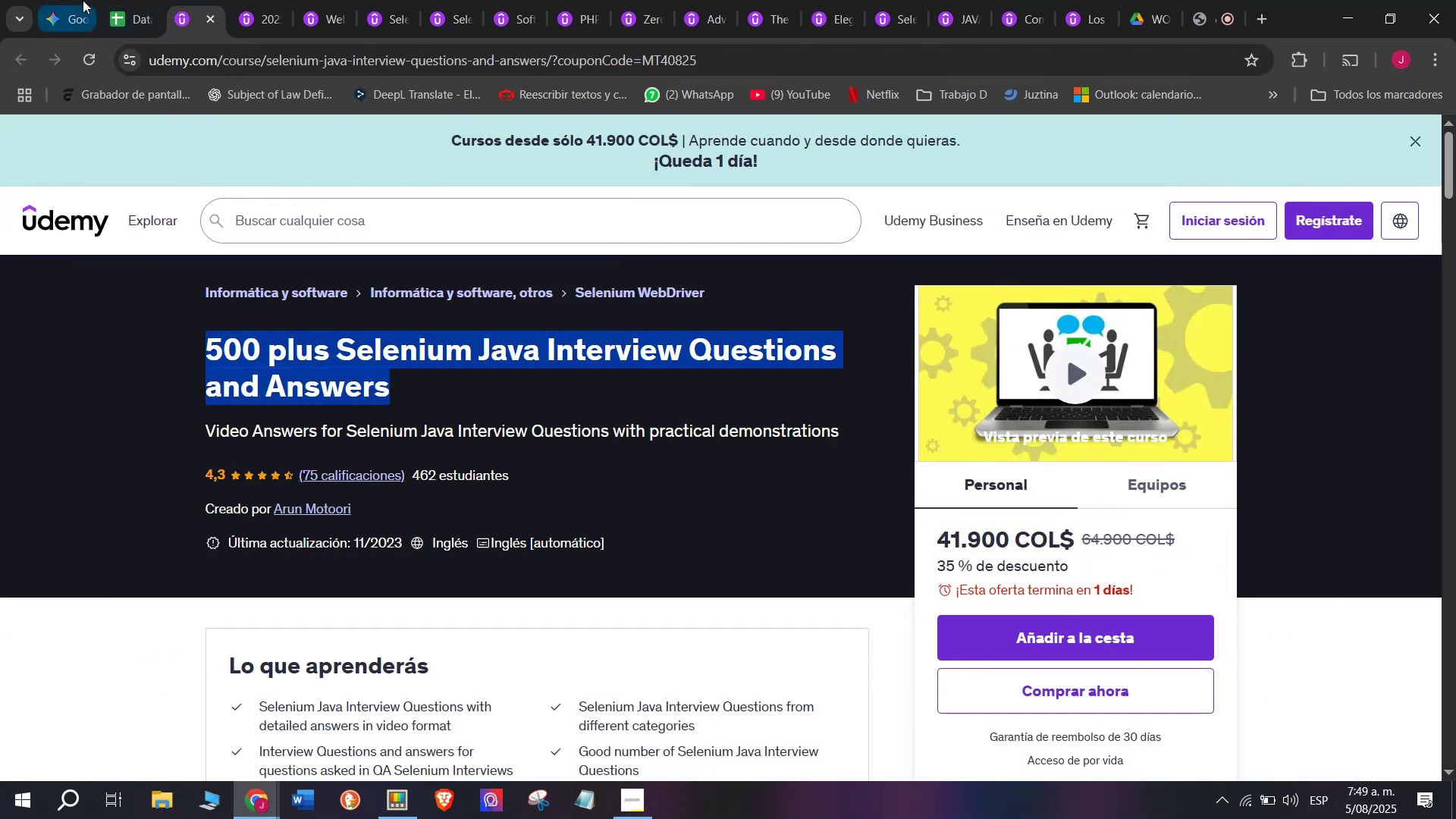 
key(Control+ControlLeft)
 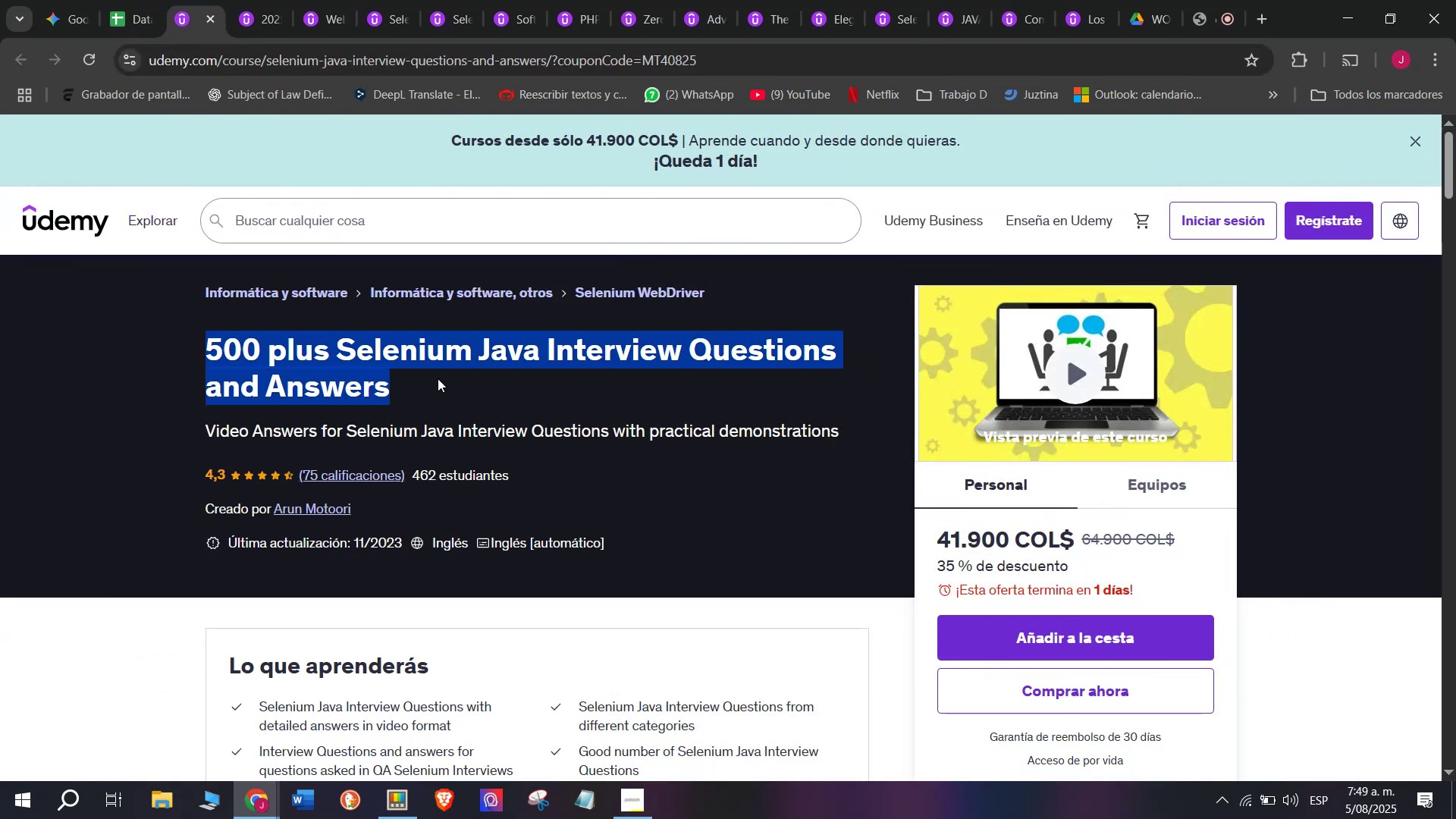 
key(Control+C)
 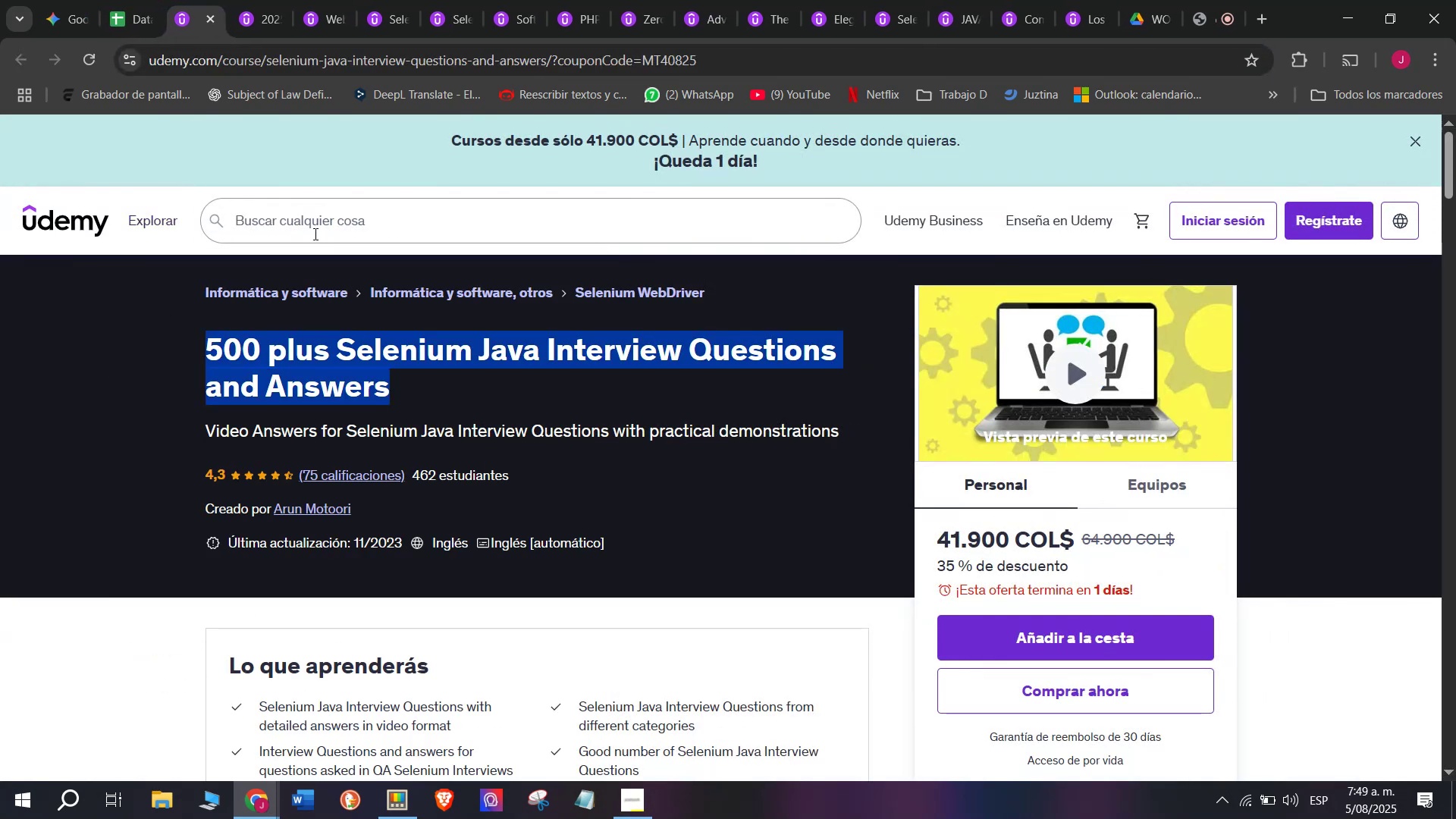 
key(Break)
 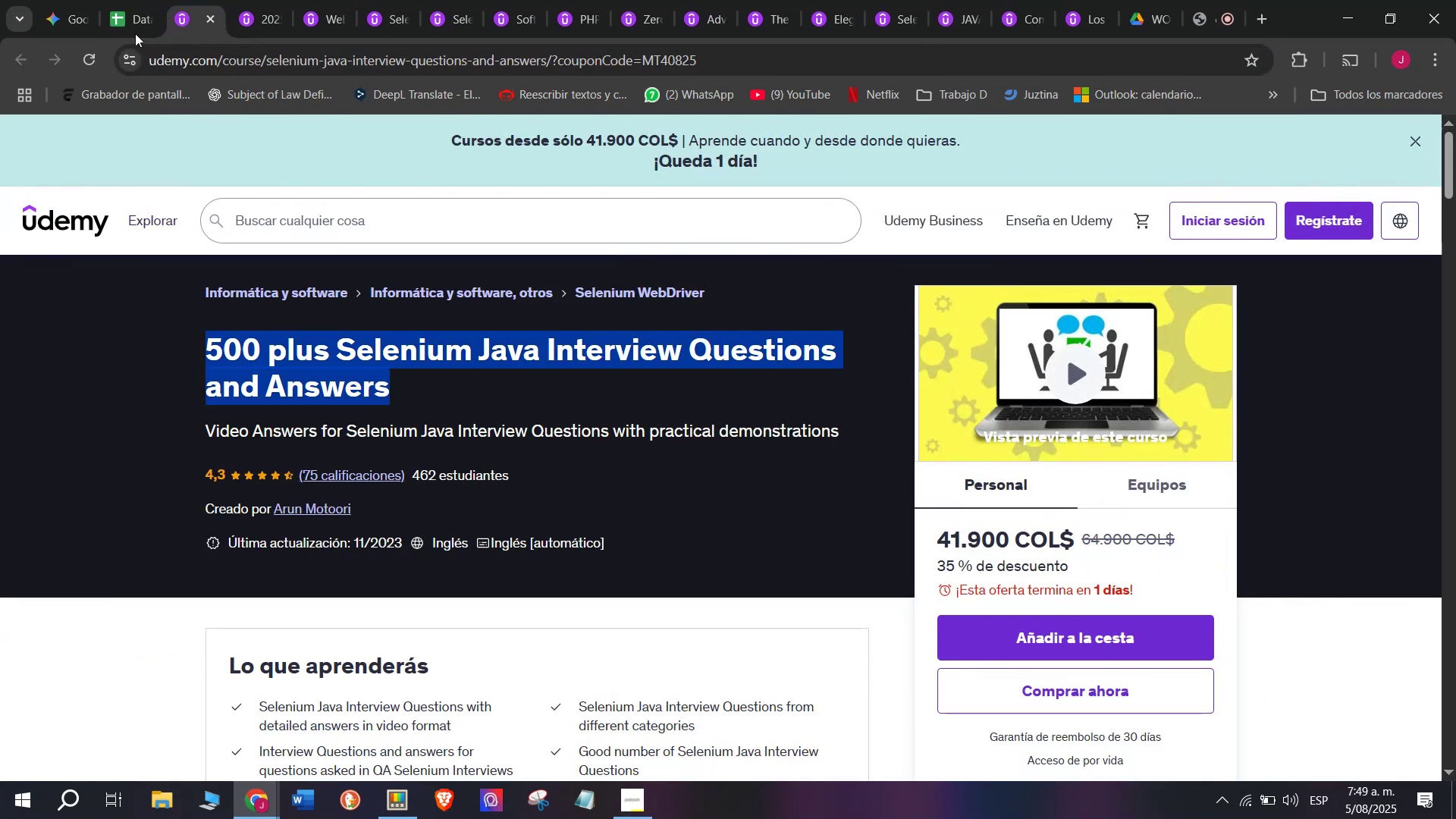 
key(Control+ControlLeft)
 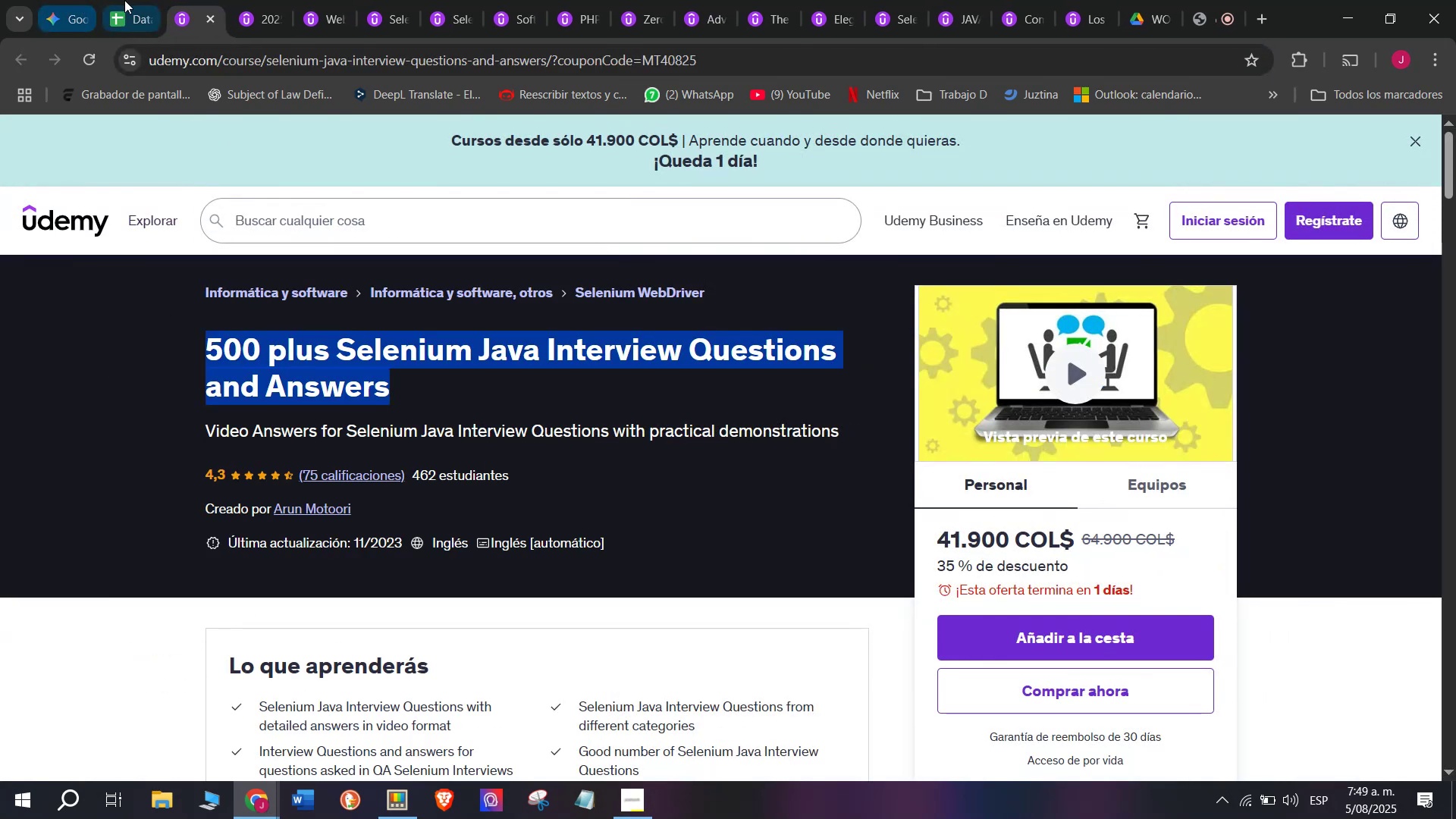 
key(Control+C)
 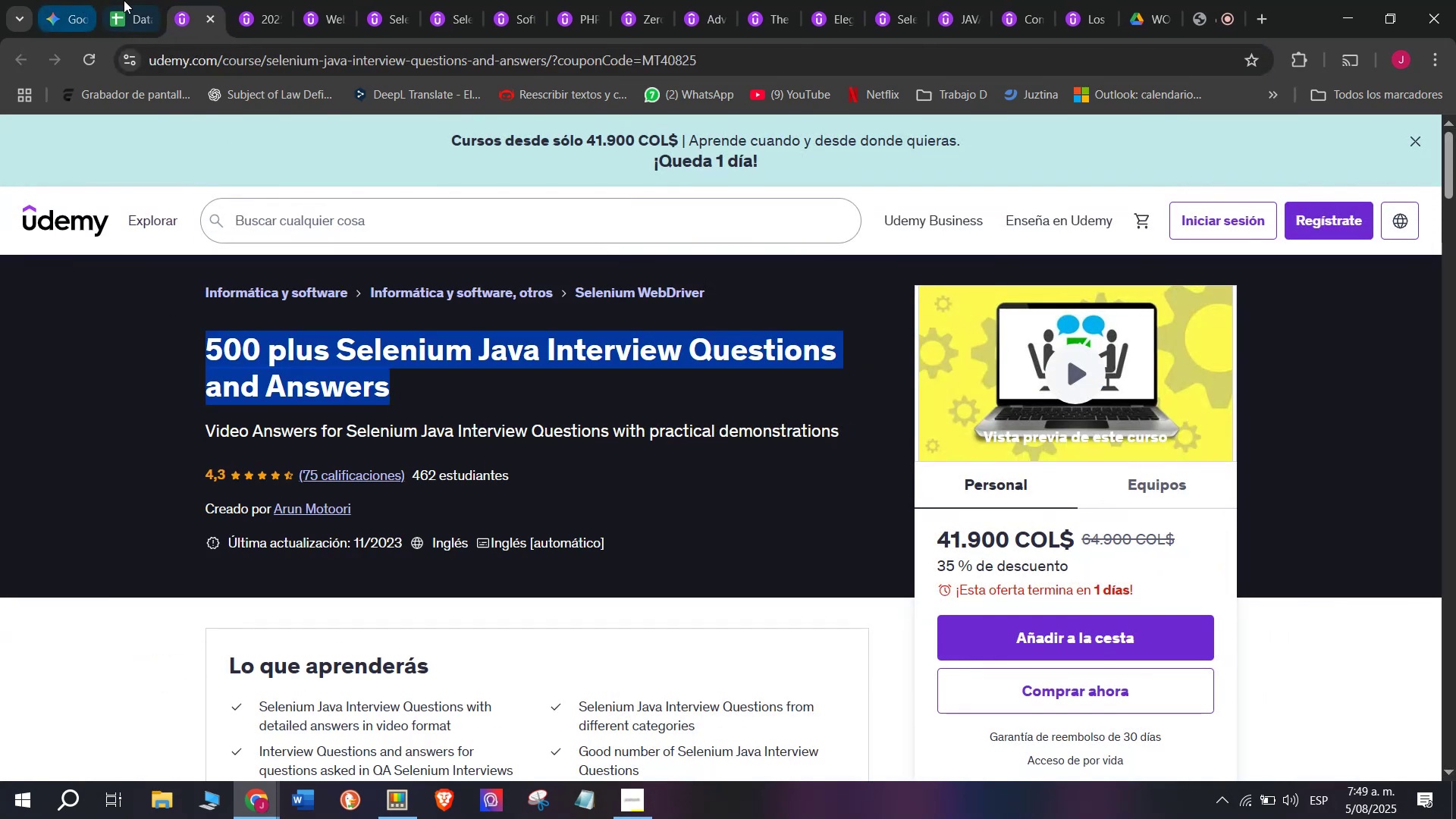 
left_click([127, 0])
 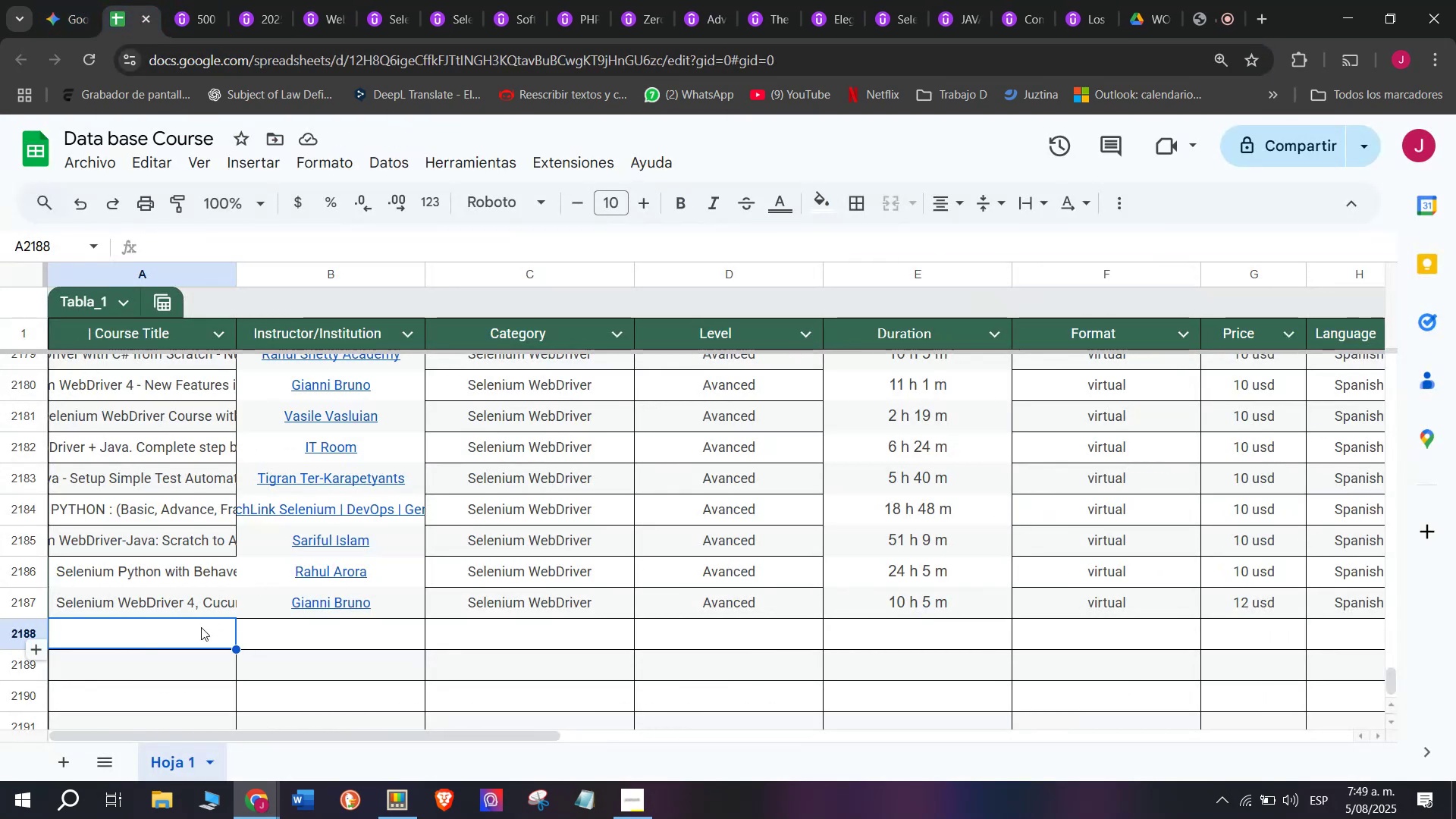 
double_click([201, 627])
 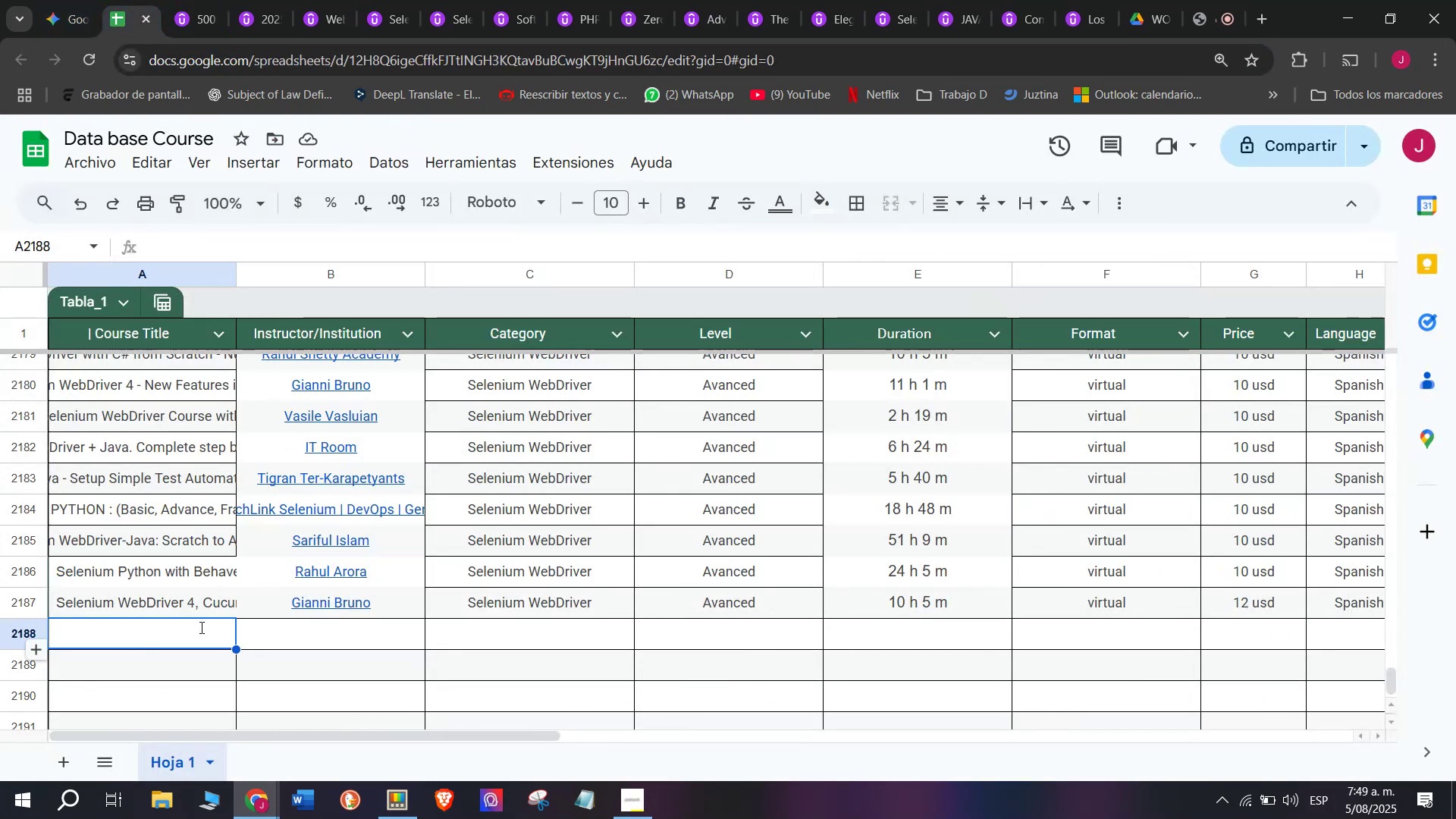 
key(Control+ControlLeft)
 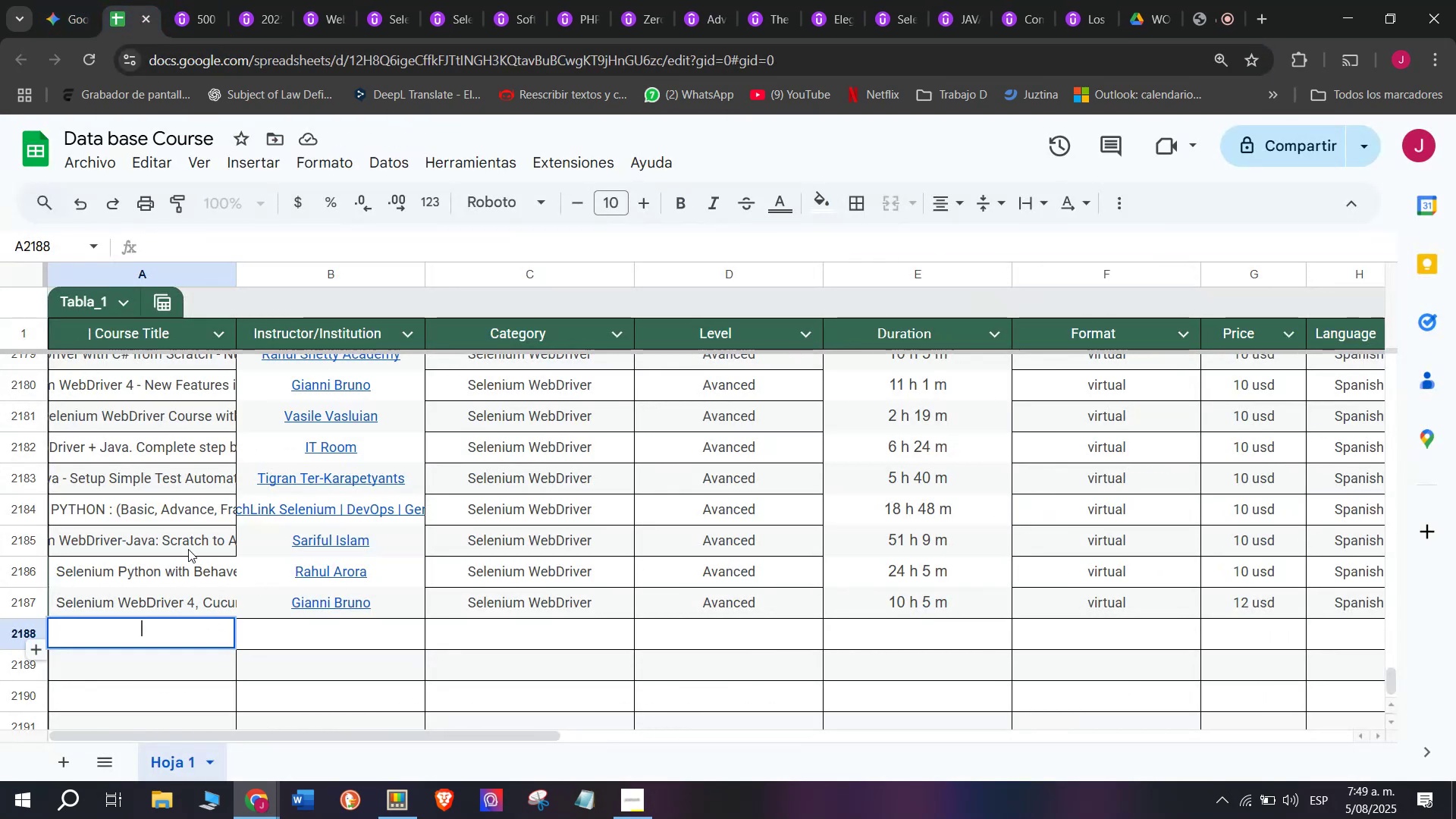 
key(Z)
 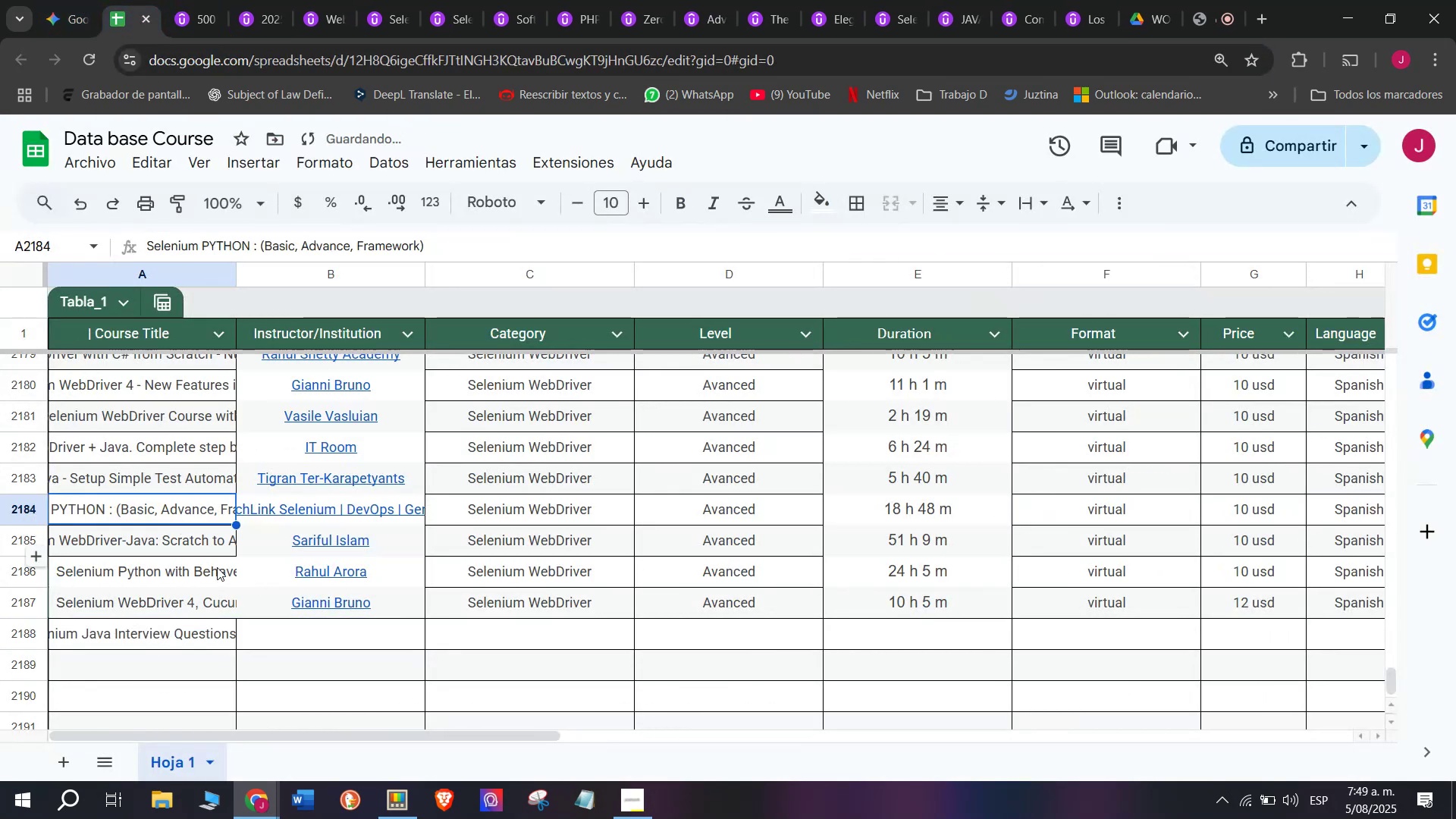 
key(Control+V)
 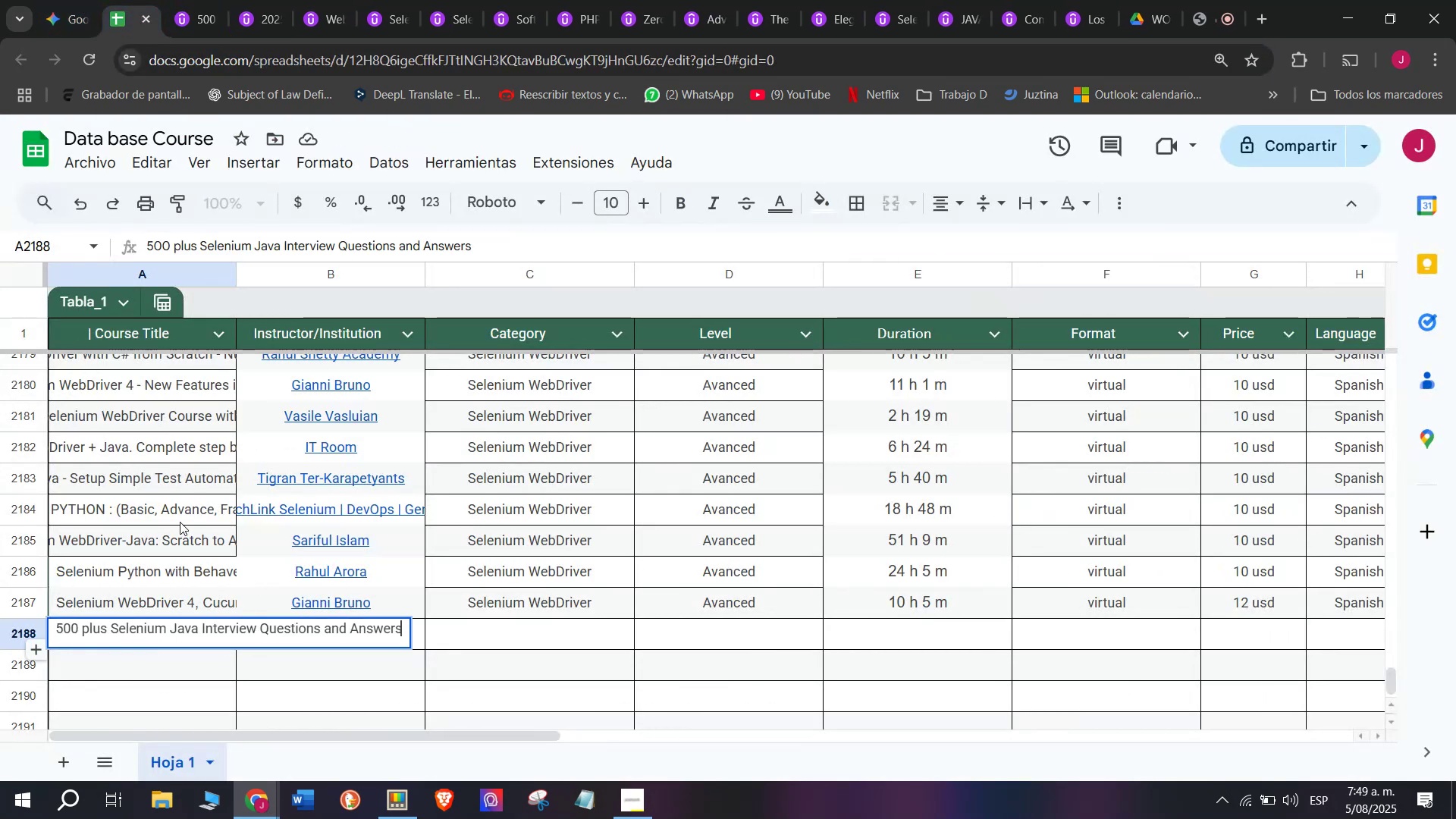 
left_click([180, 522])
 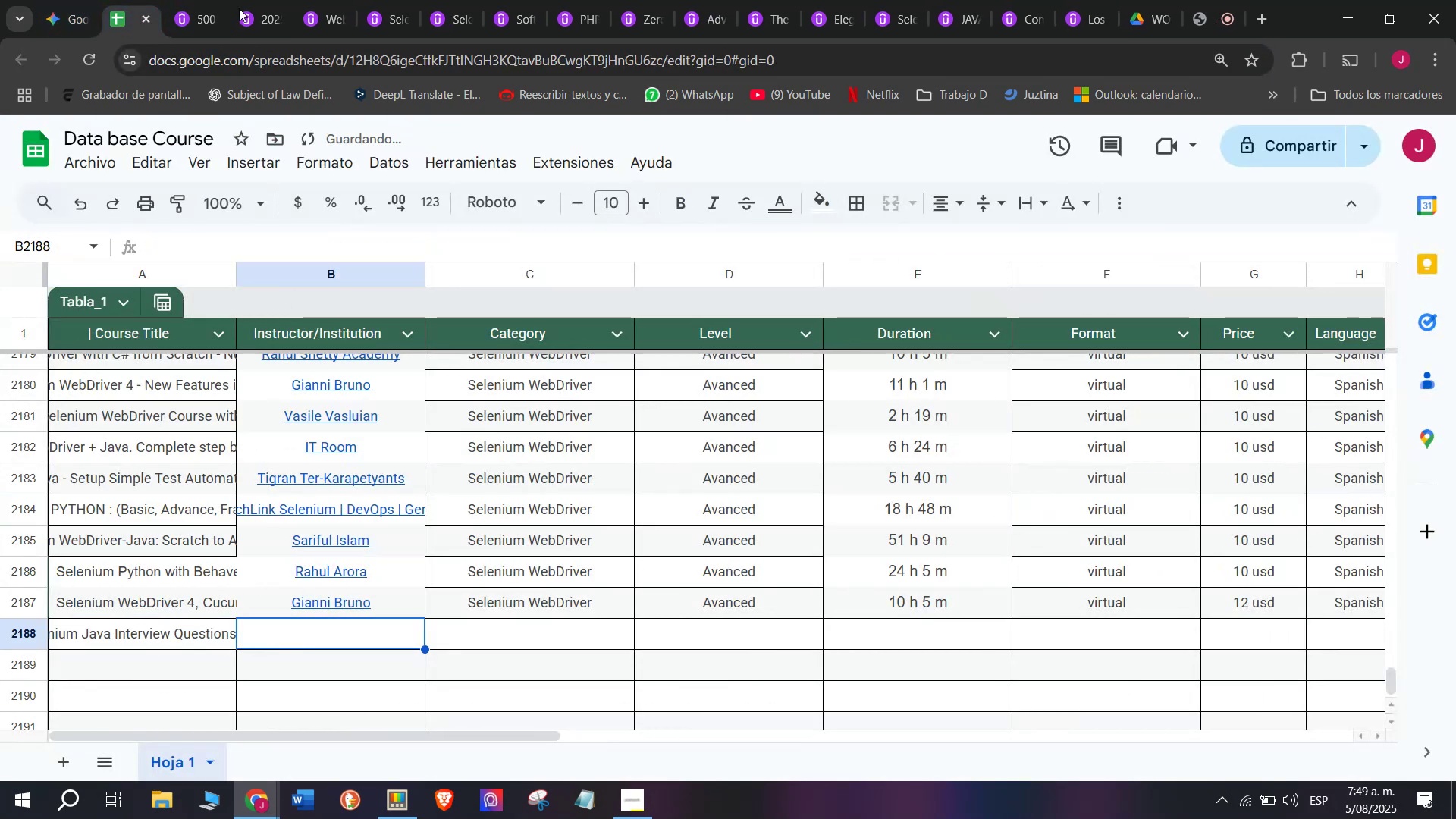 
left_click([215, 0])
 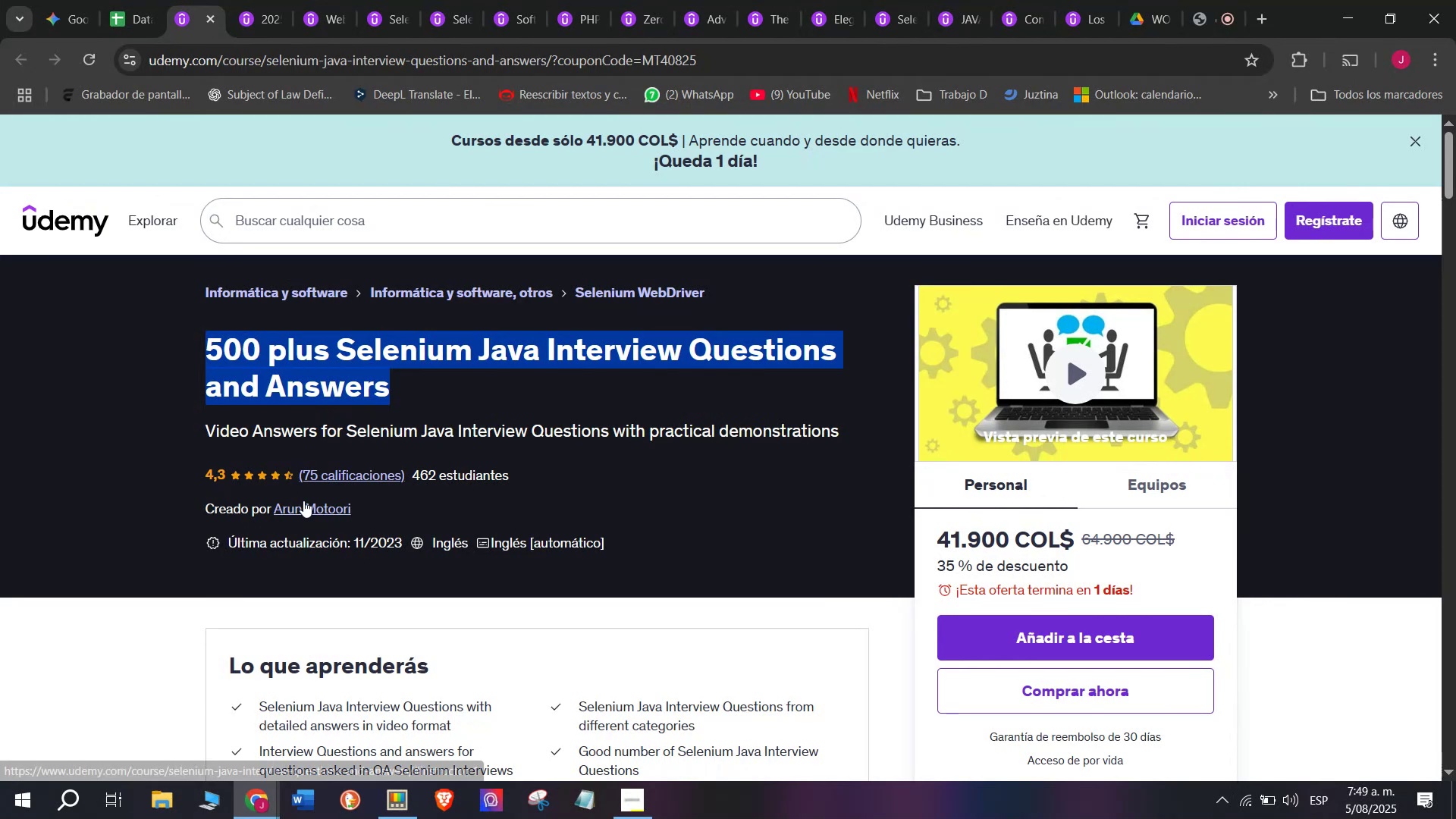 
left_click([311, 517])
 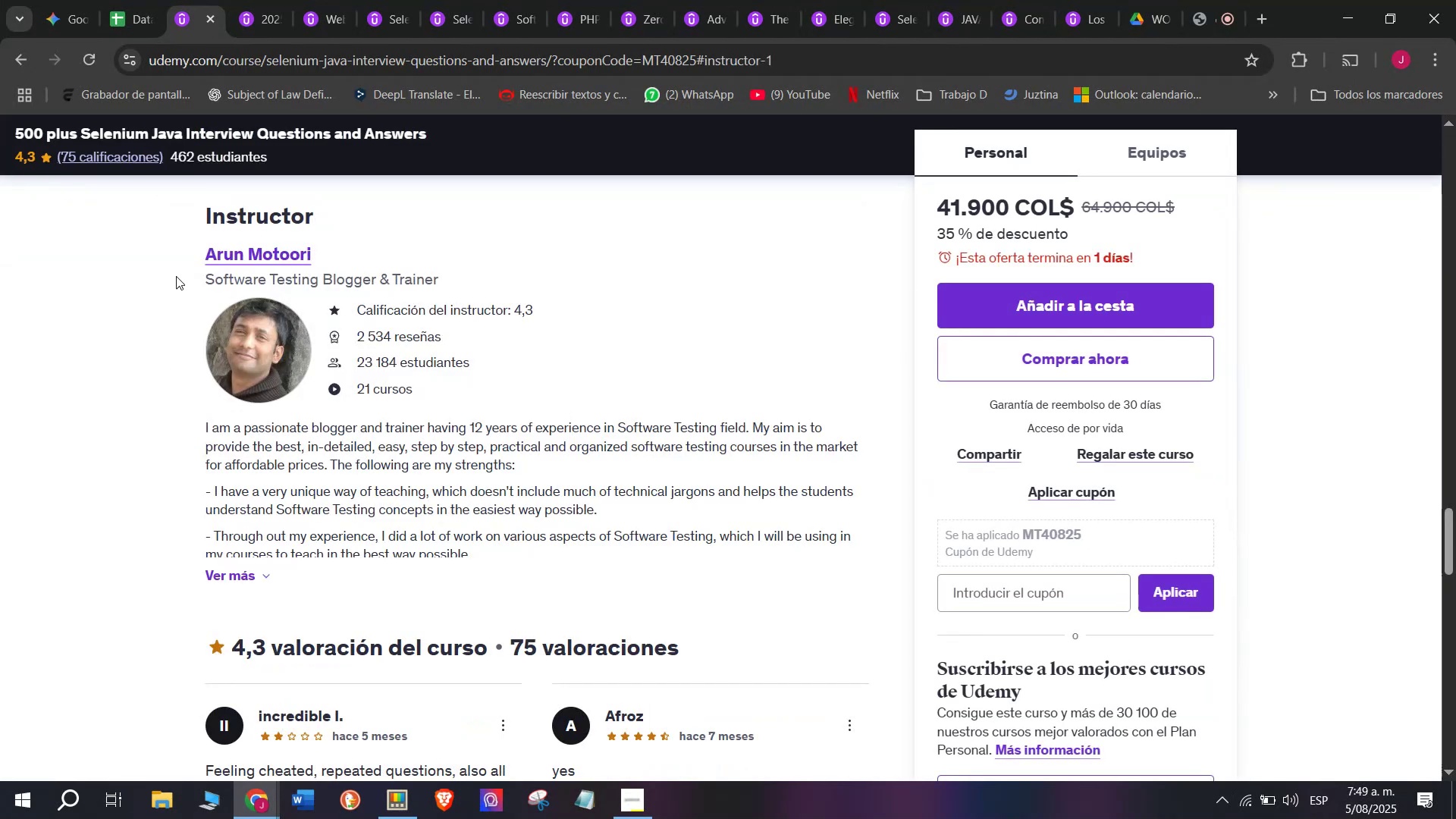 
left_click_drag(start_coordinate=[195, 242], to_coordinate=[419, 238])
 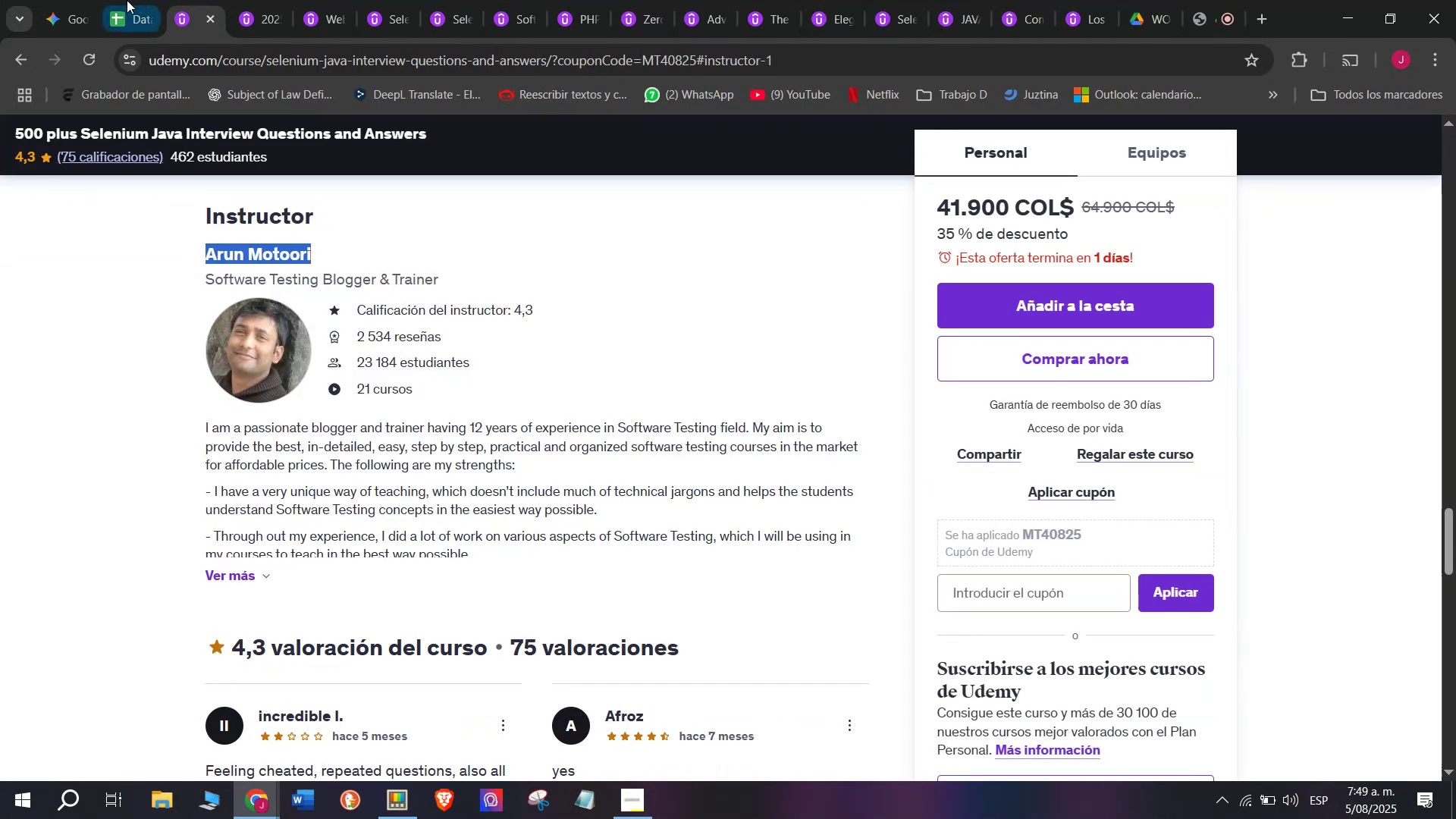 
key(Break)
 